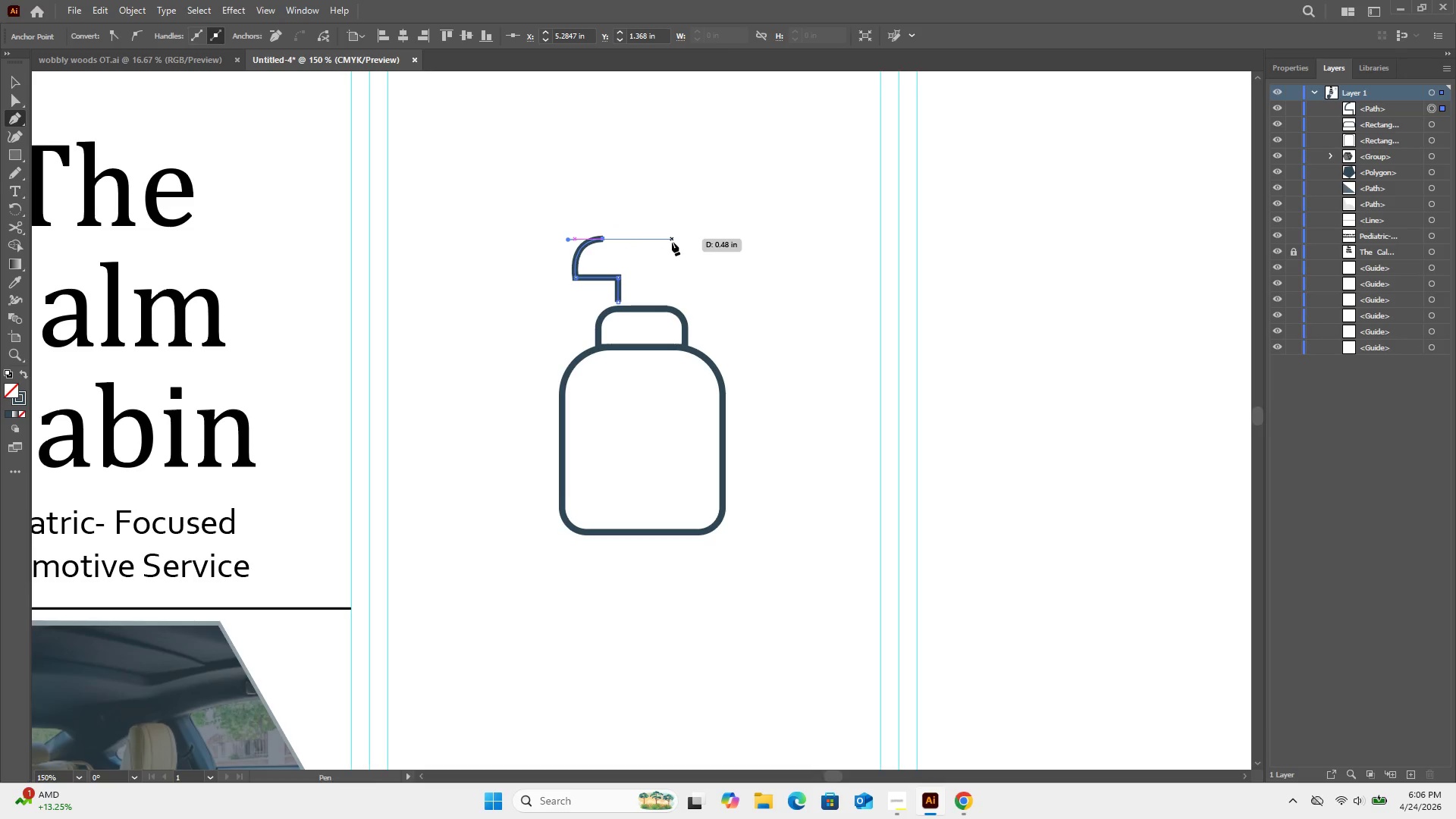 
left_click([672, 242])
 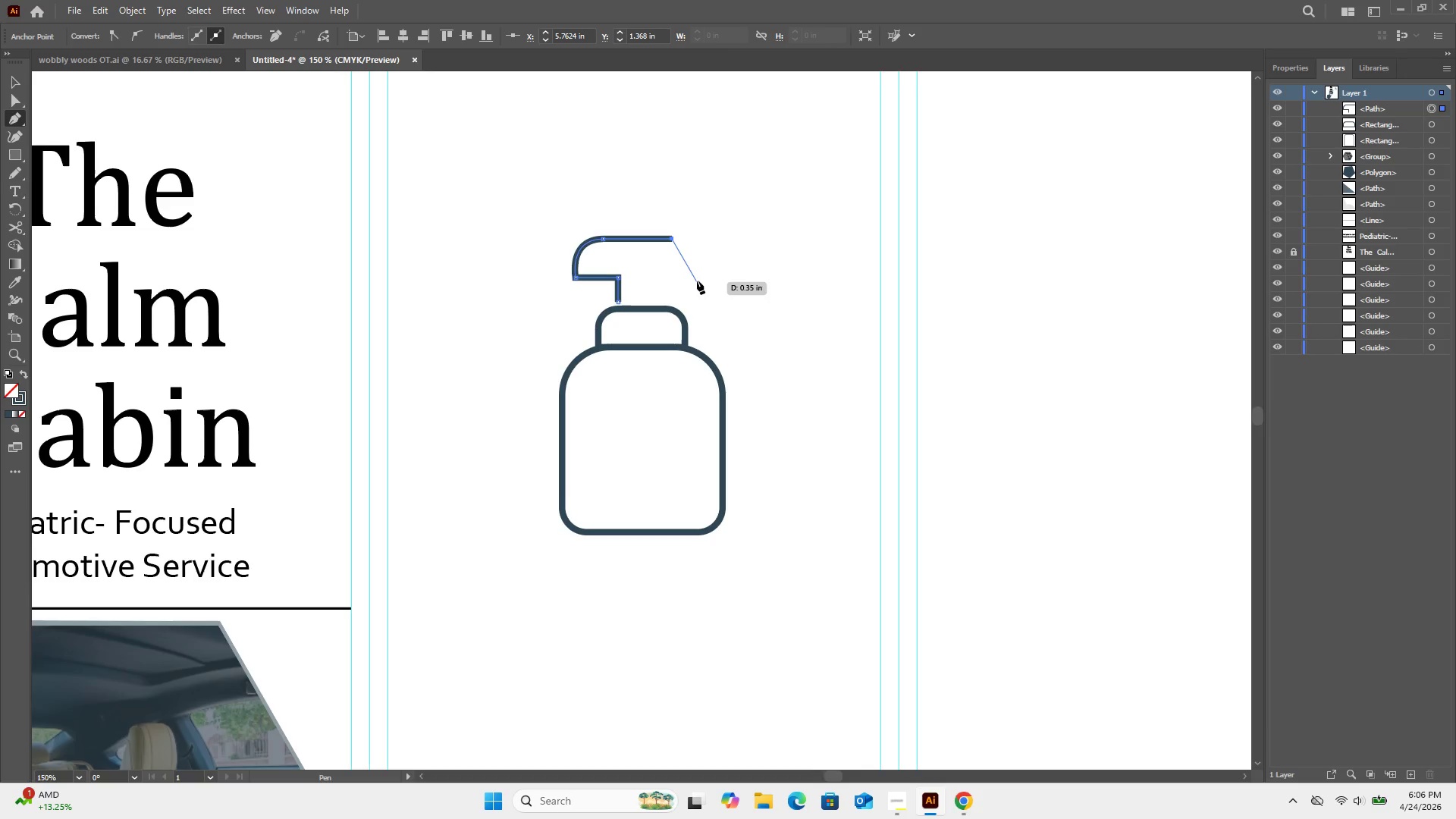 
wait(9.11)
 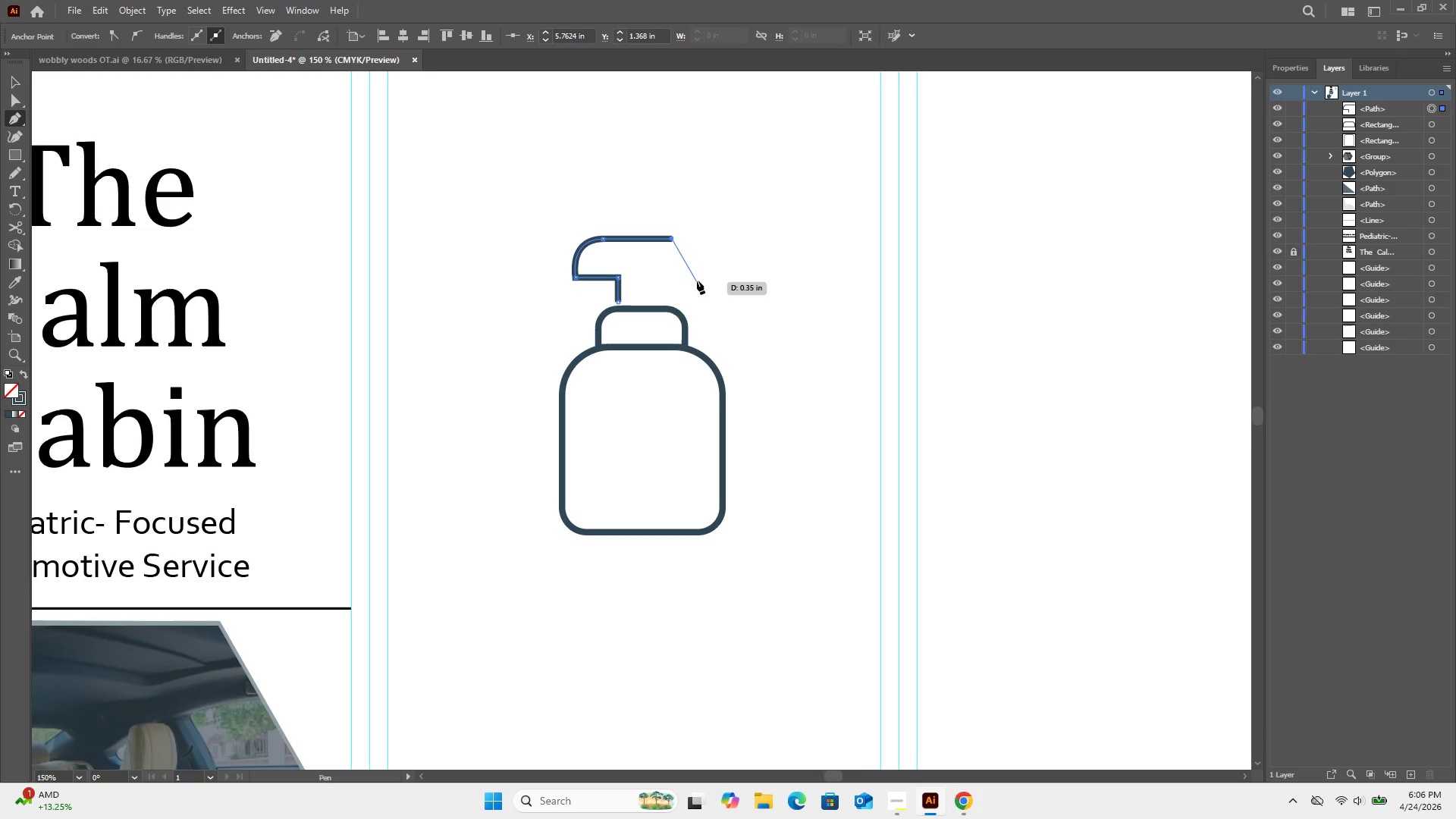 
left_click_drag(start_coordinate=[709, 295], to_coordinate=[741, 309])
 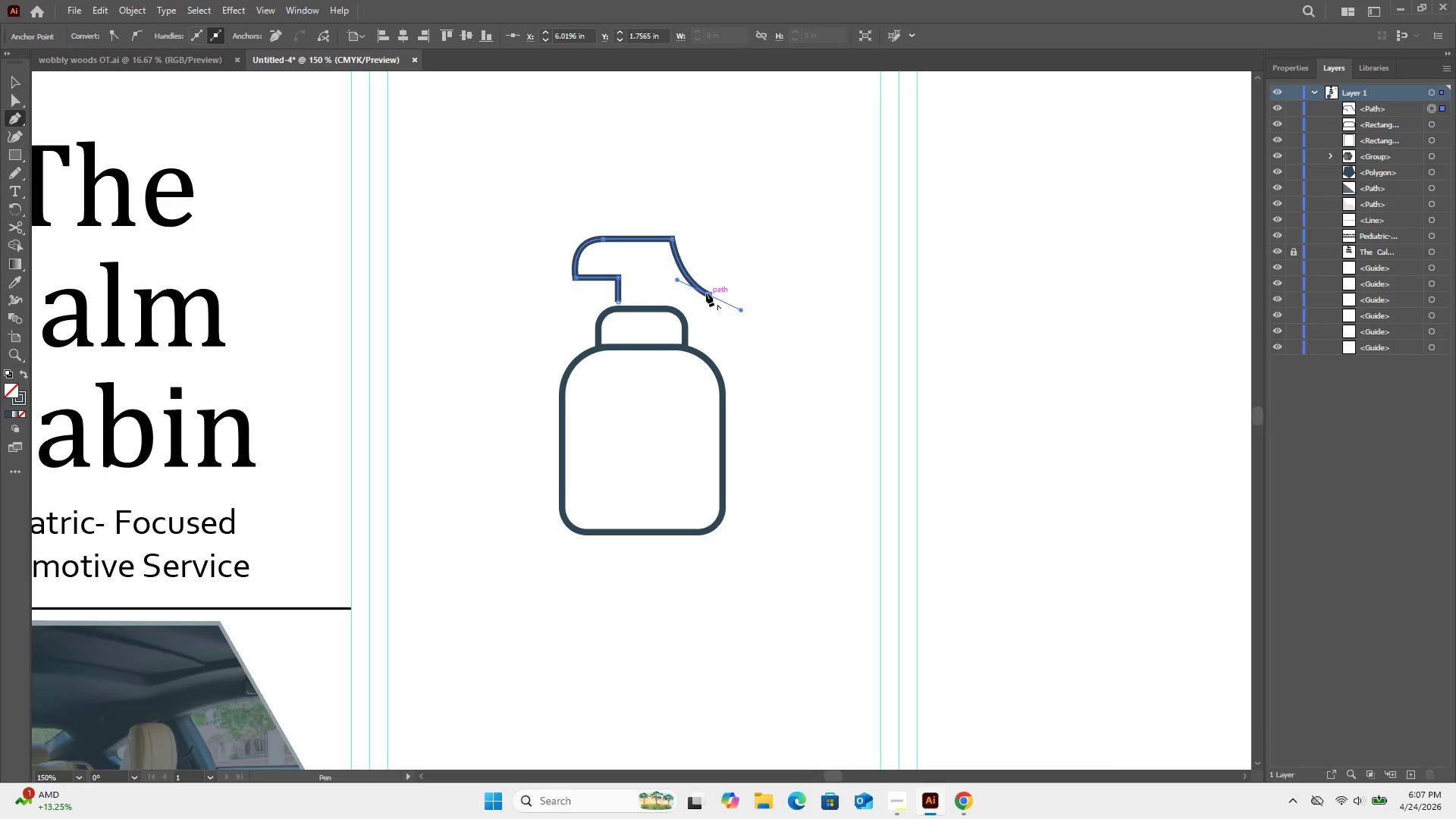 
wait(6.03)
 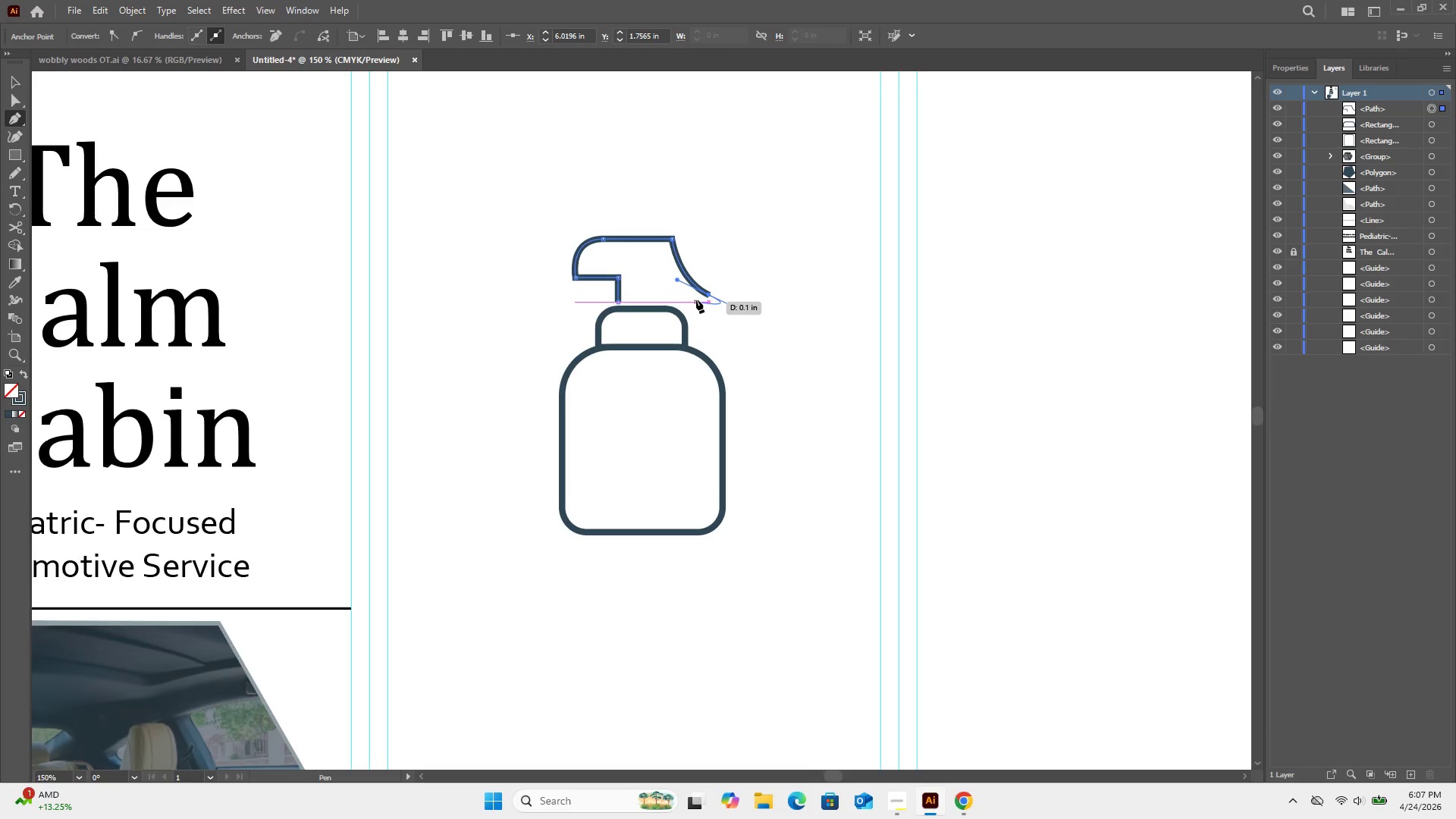 
left_click([706, 296])
 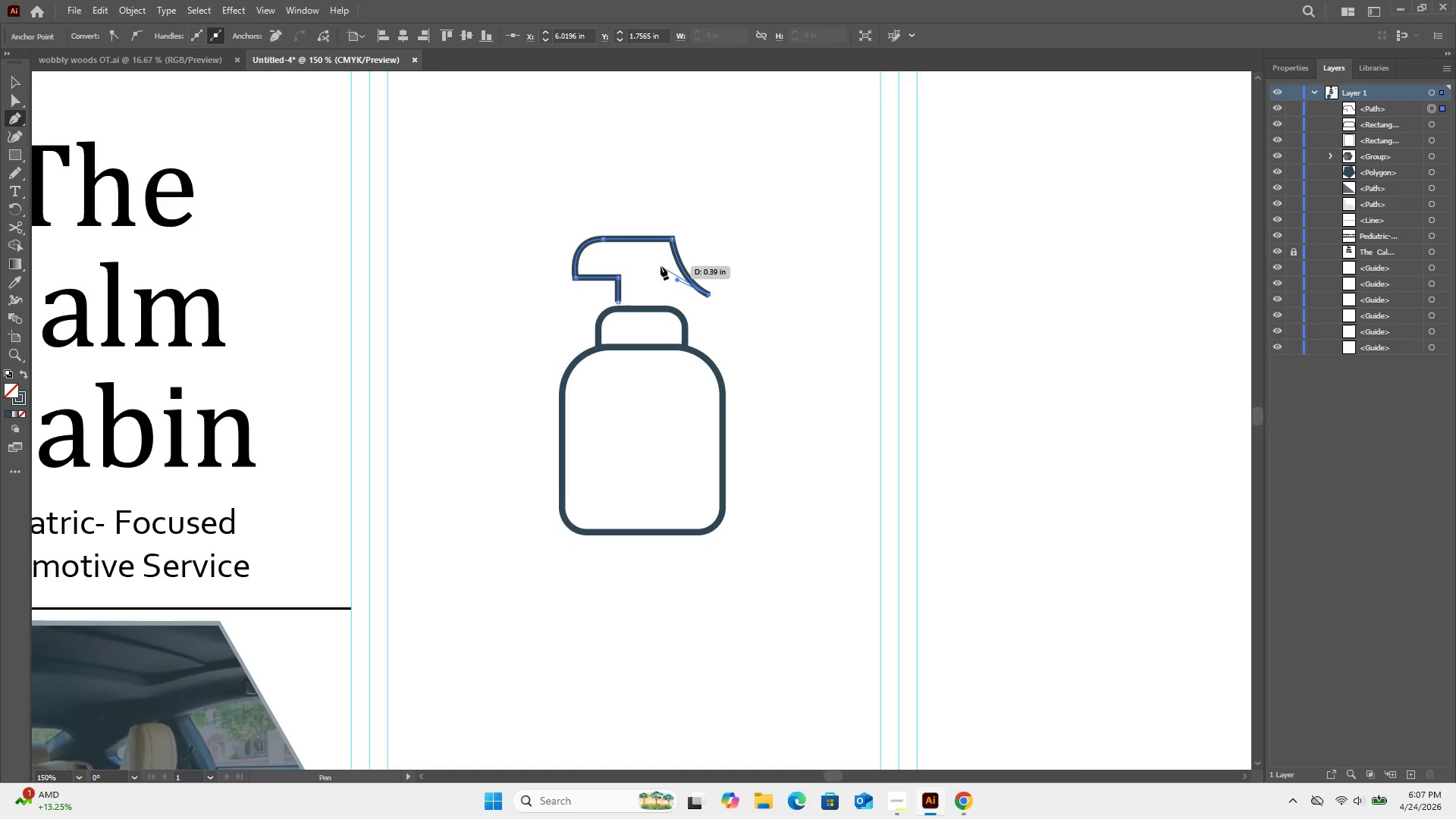 
wait(6.16)
 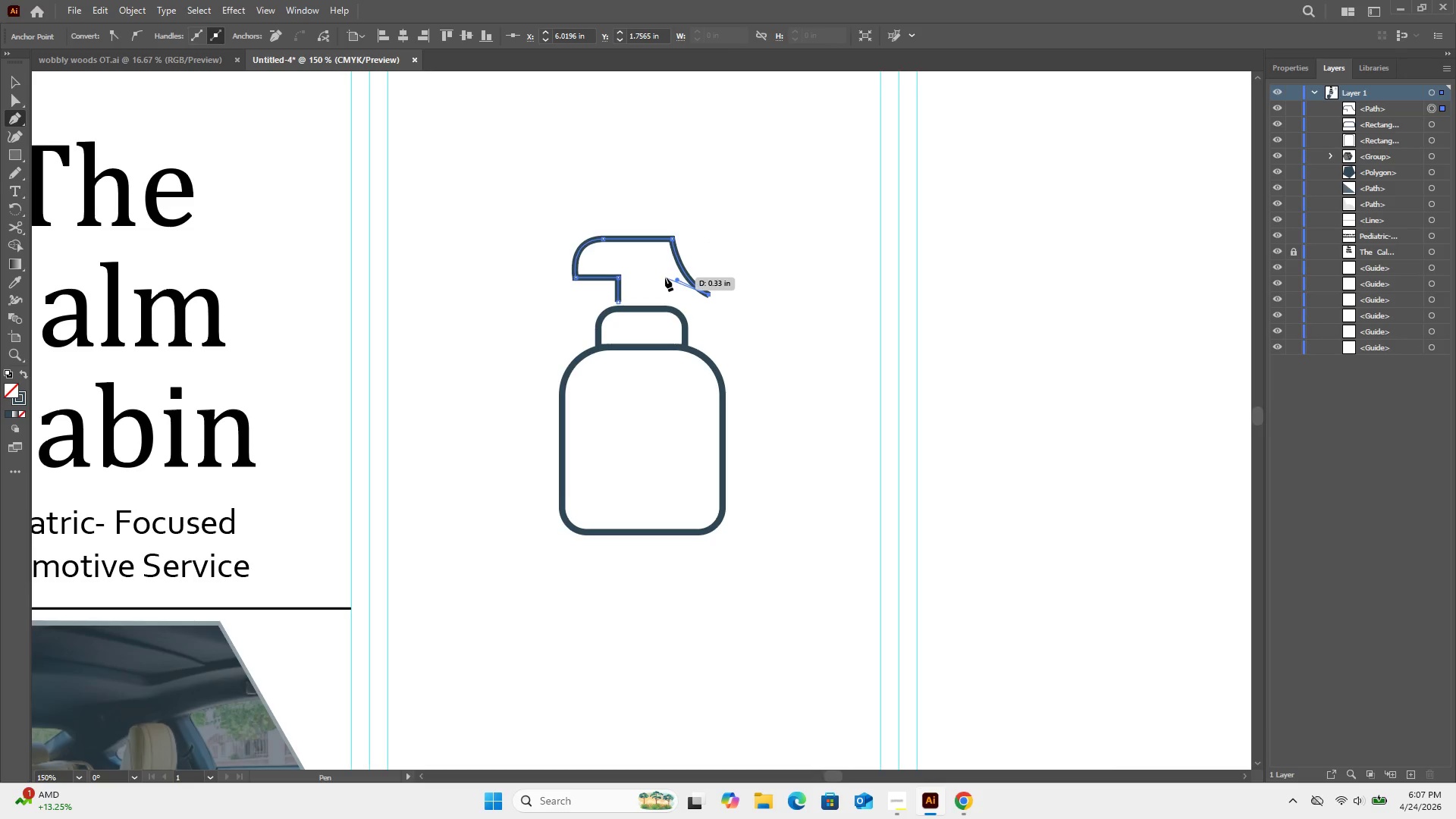 
left_click_drag(start_coordinate=[661, 267], to_coordinate=[650, 232])
 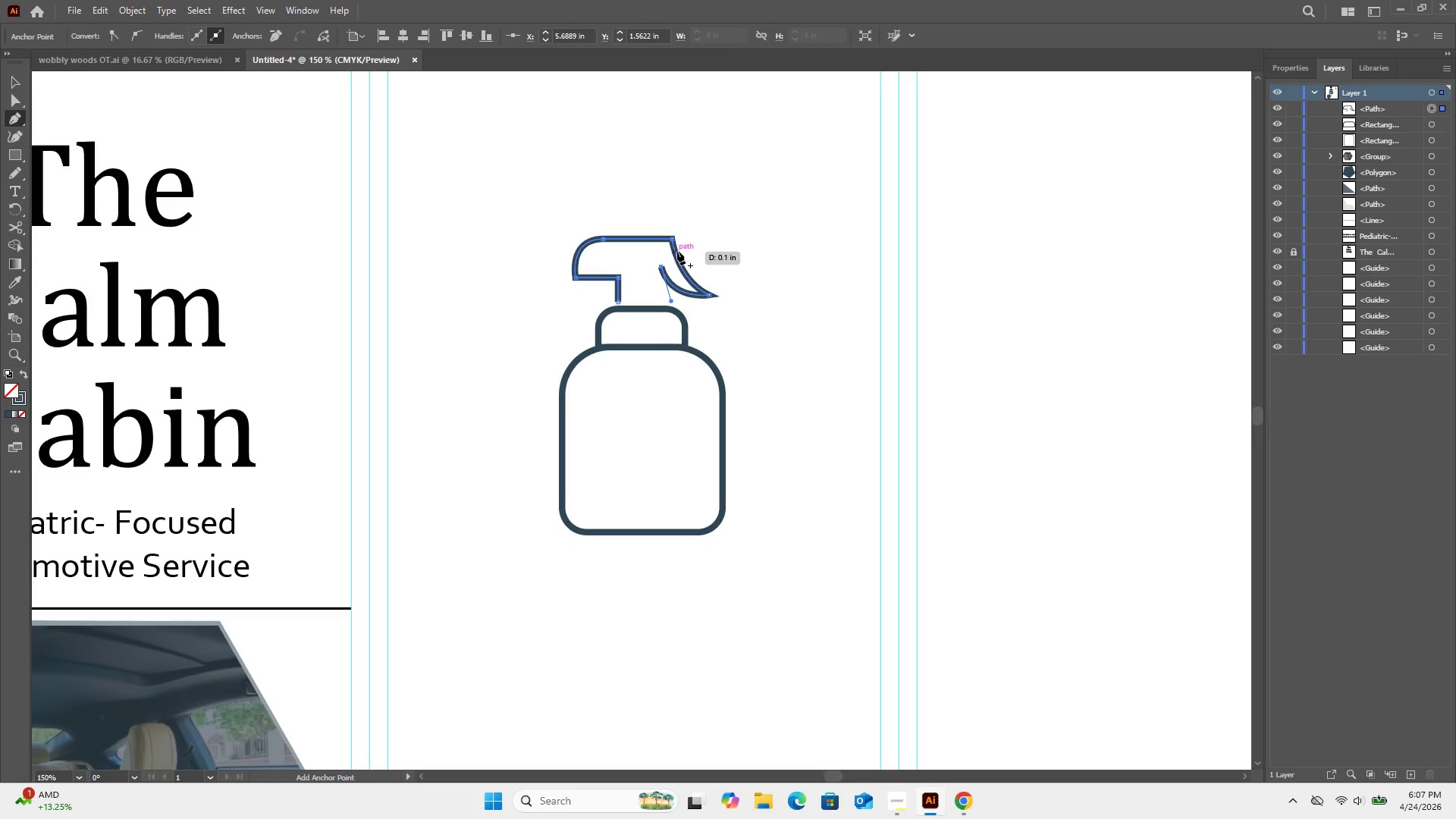 
wait(9.94)
 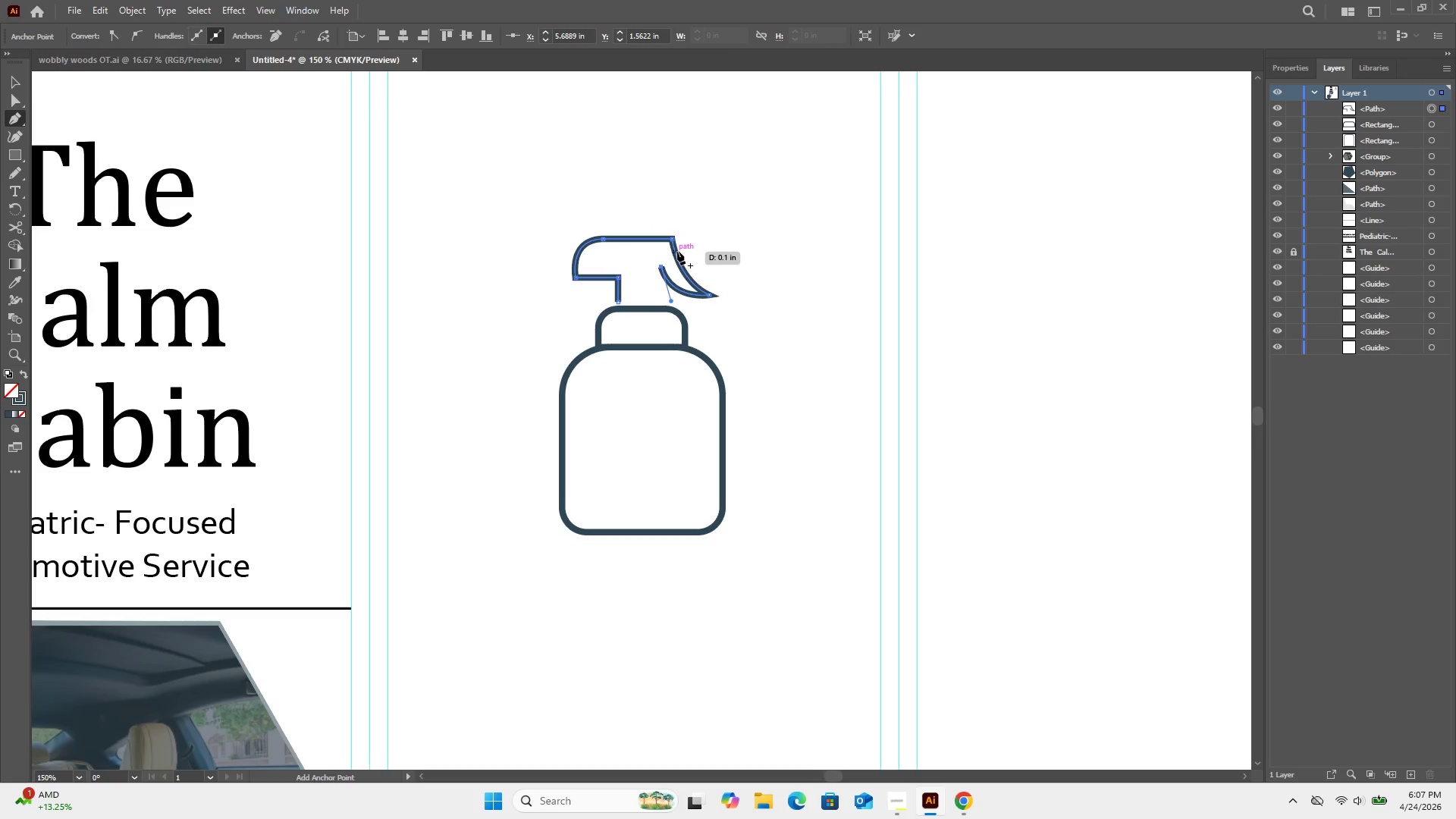 
left_click_drag(start_coordinate=[702, 258], to_coordinate=[746, 265])
 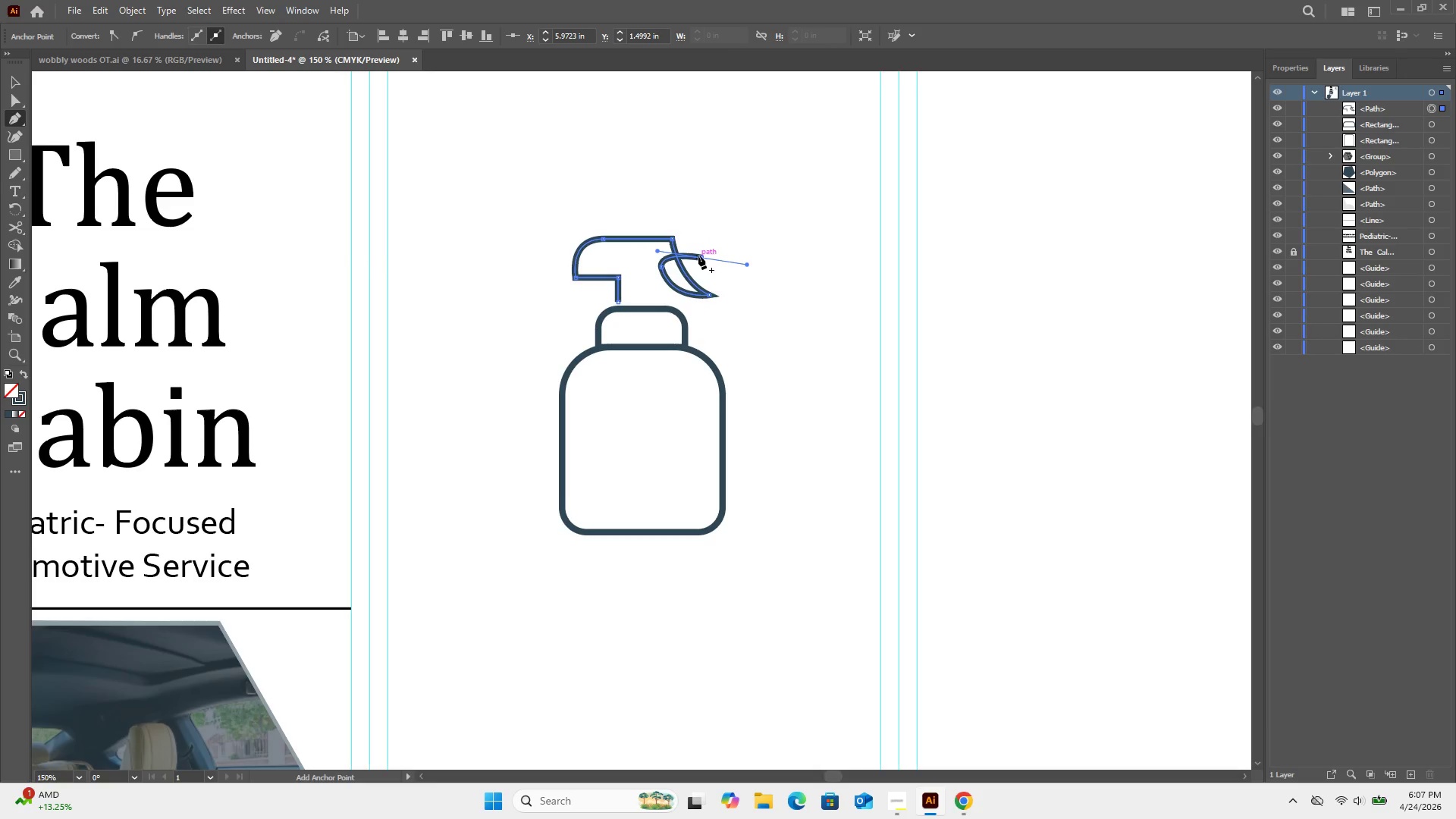 
left_click([701, 257])
 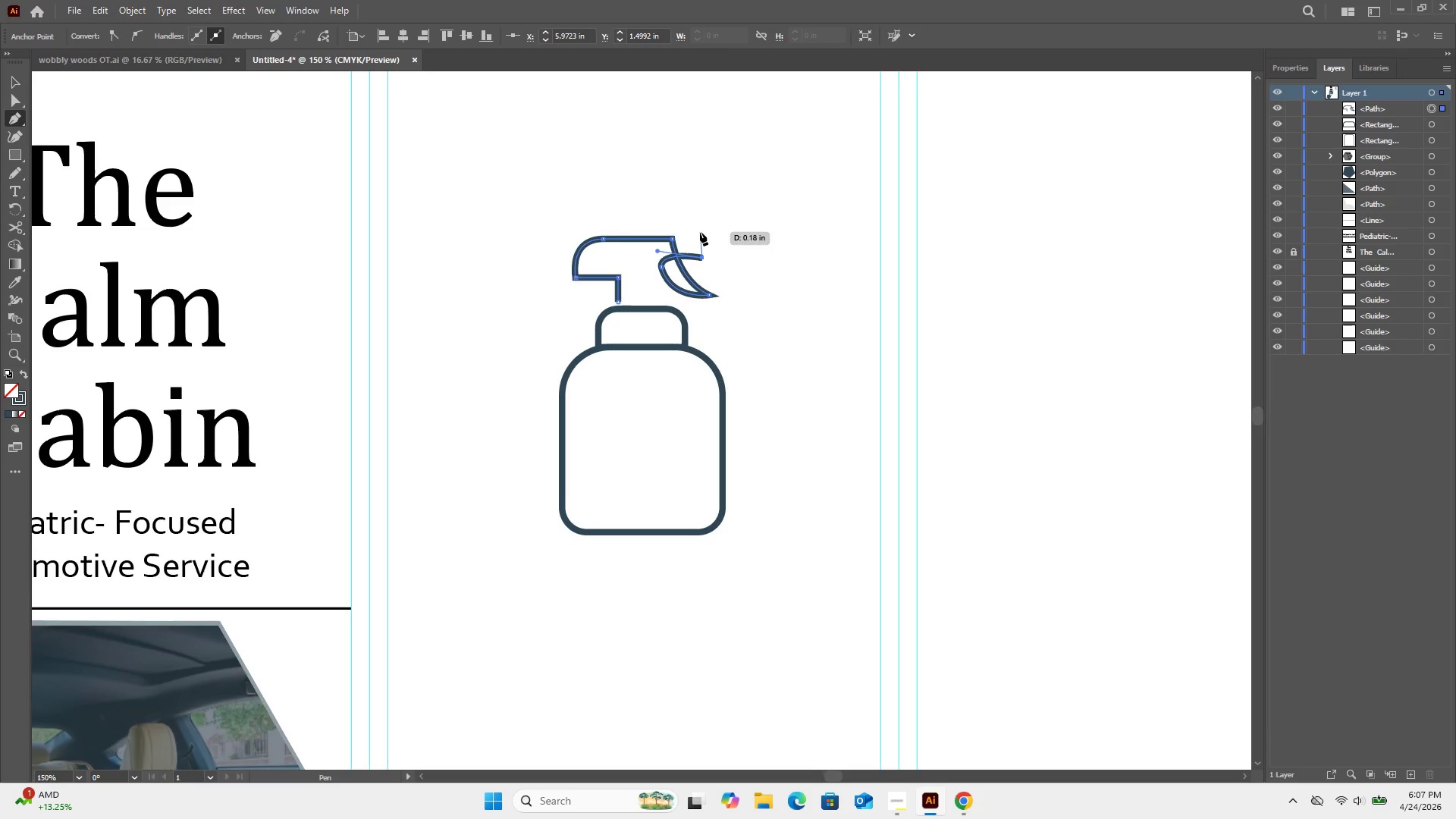 
left_click([700, 232])
 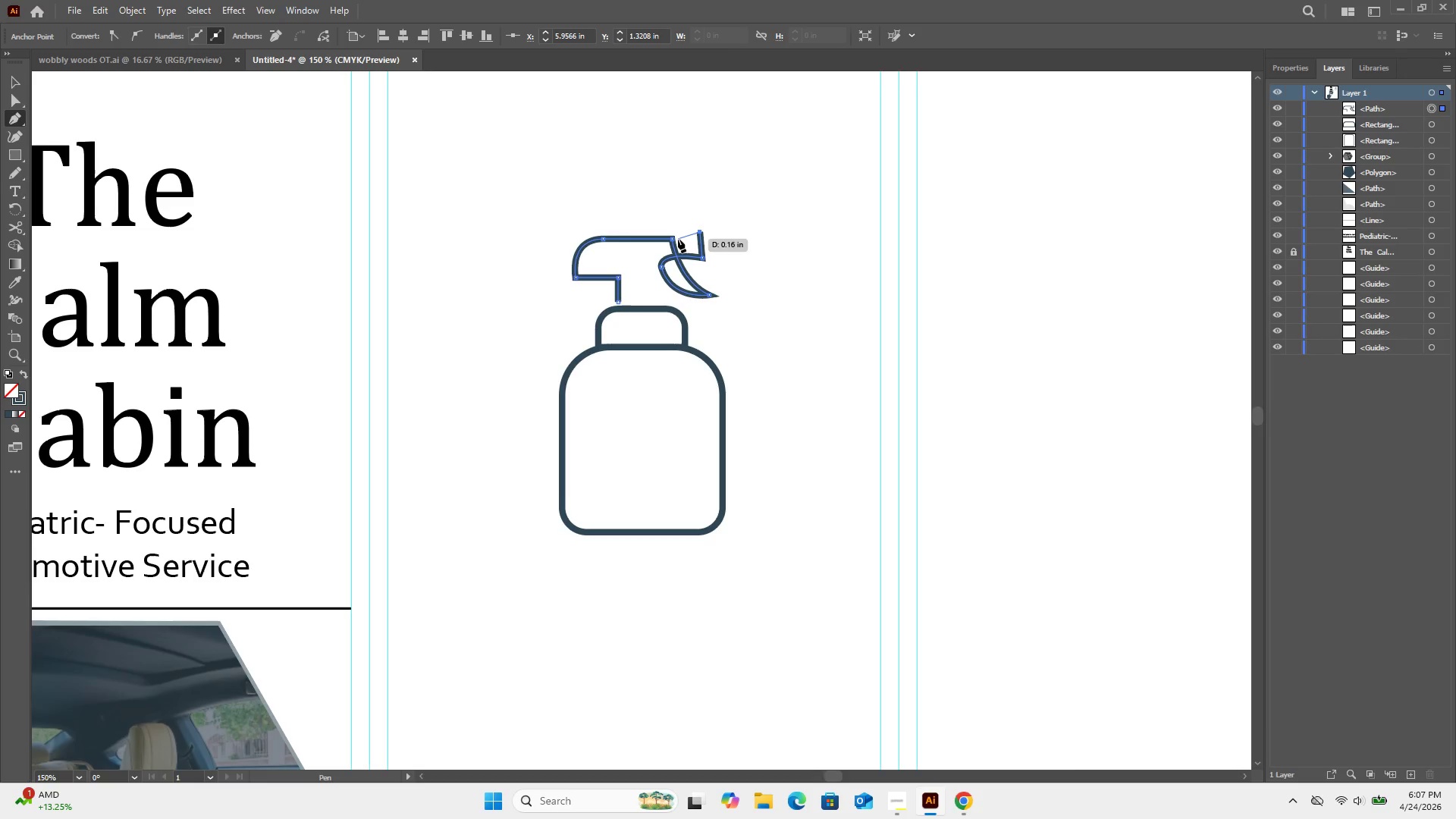 
key(Control+Z)
 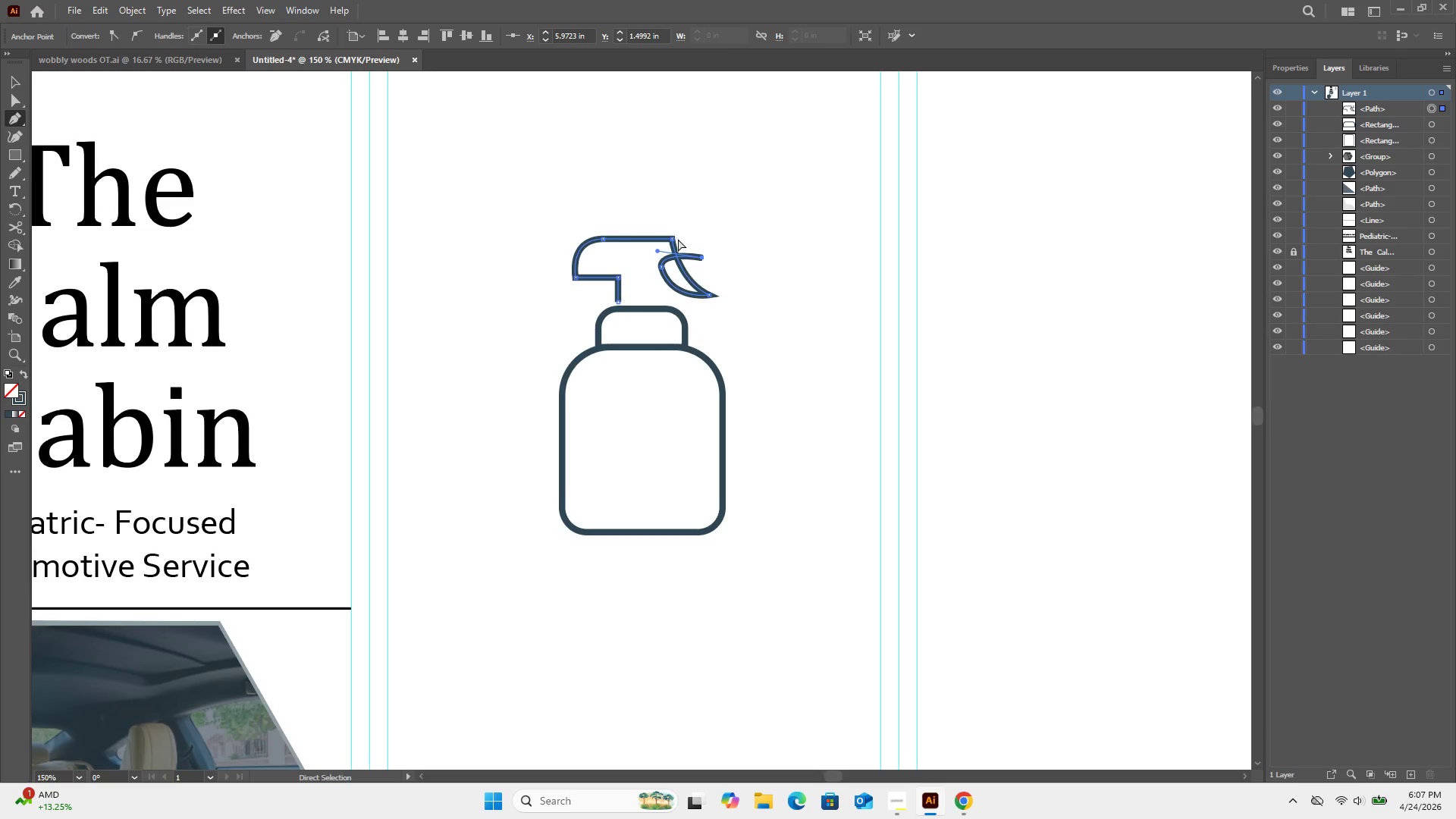 
key(Control+Z)
 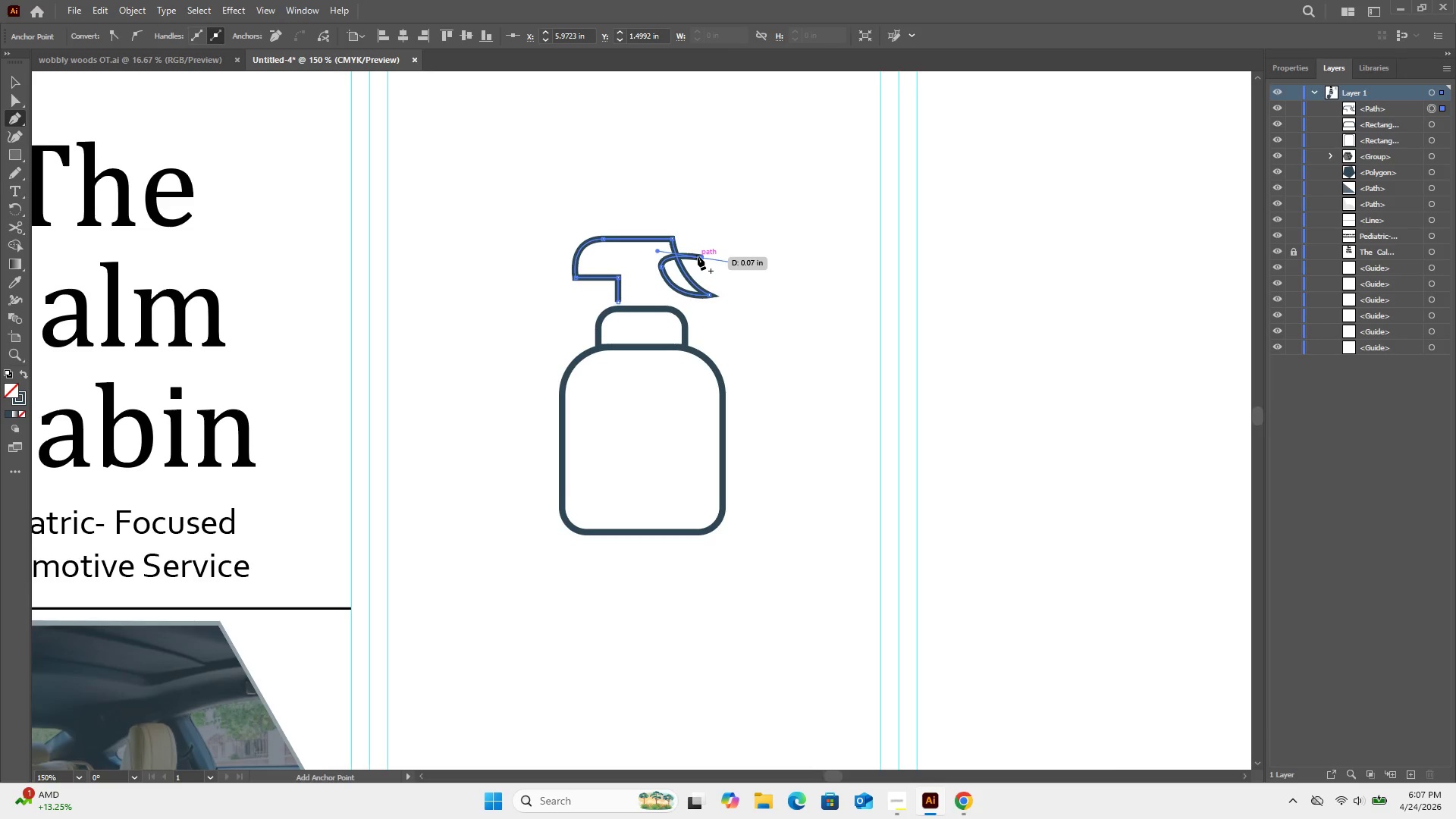 
key(Control+Z)
 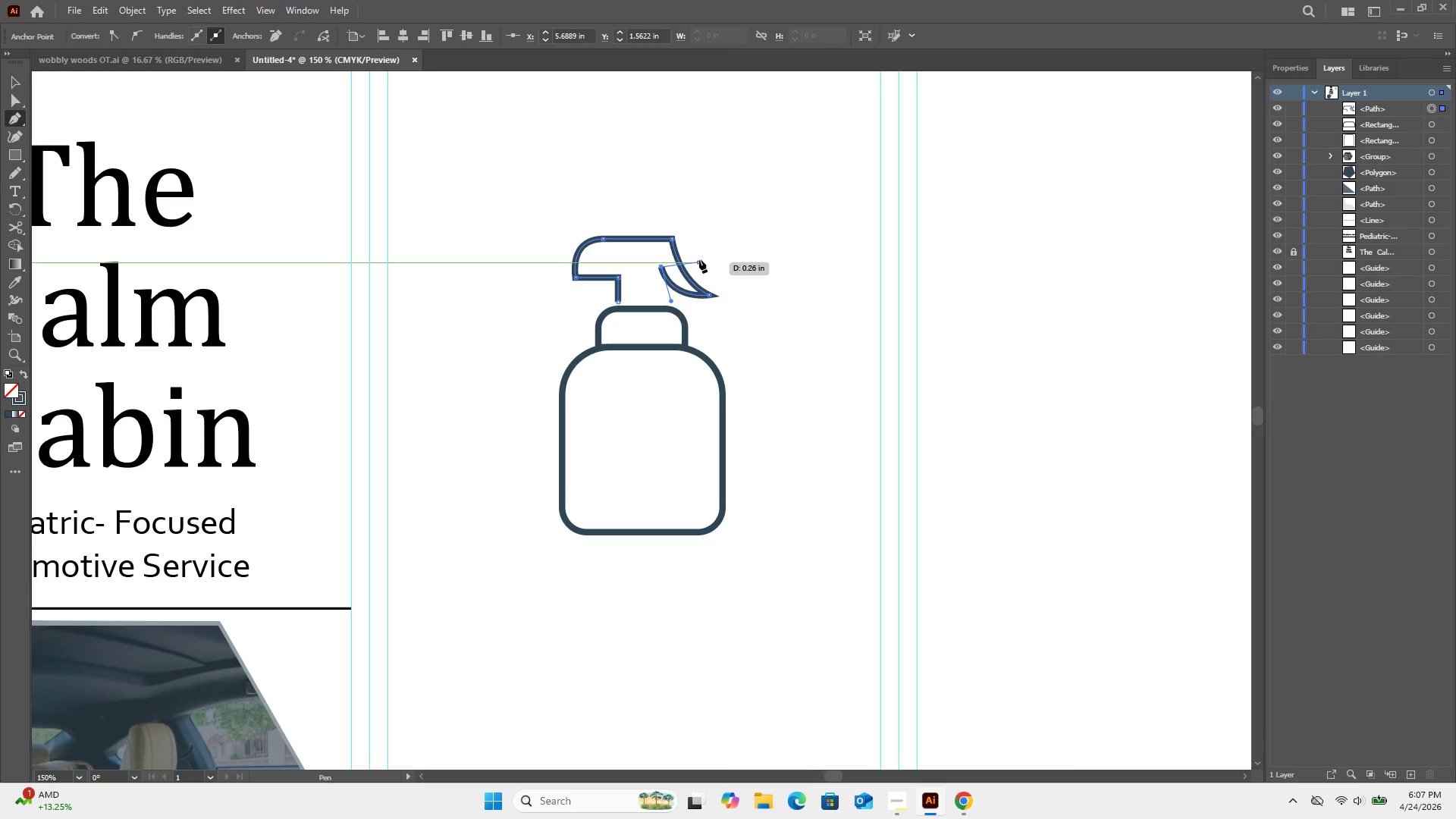 
left_click_drag(start_coordinate=[699, 260], to_coordinate=[719, 281])
 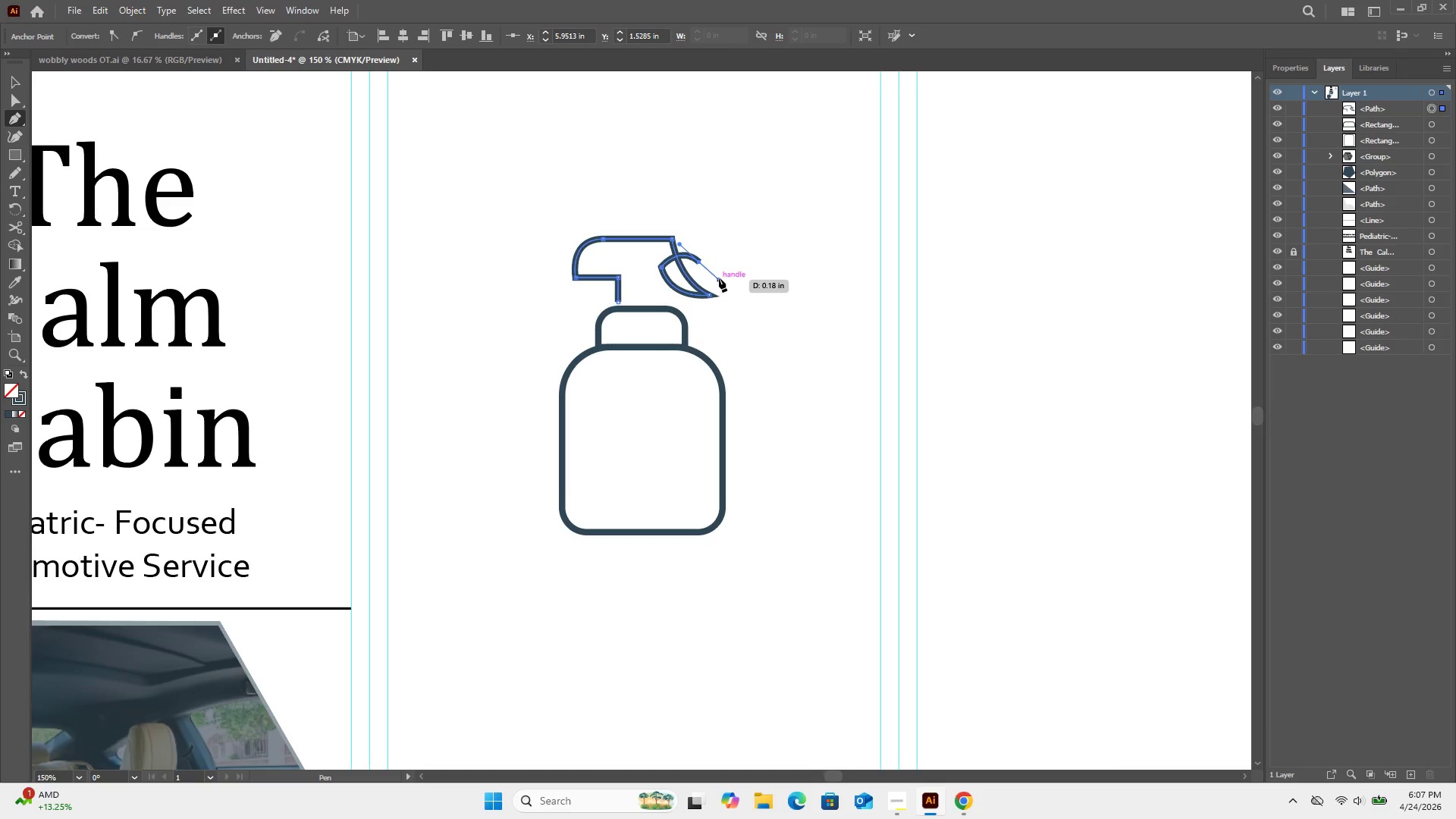 
key(Control+Z)
 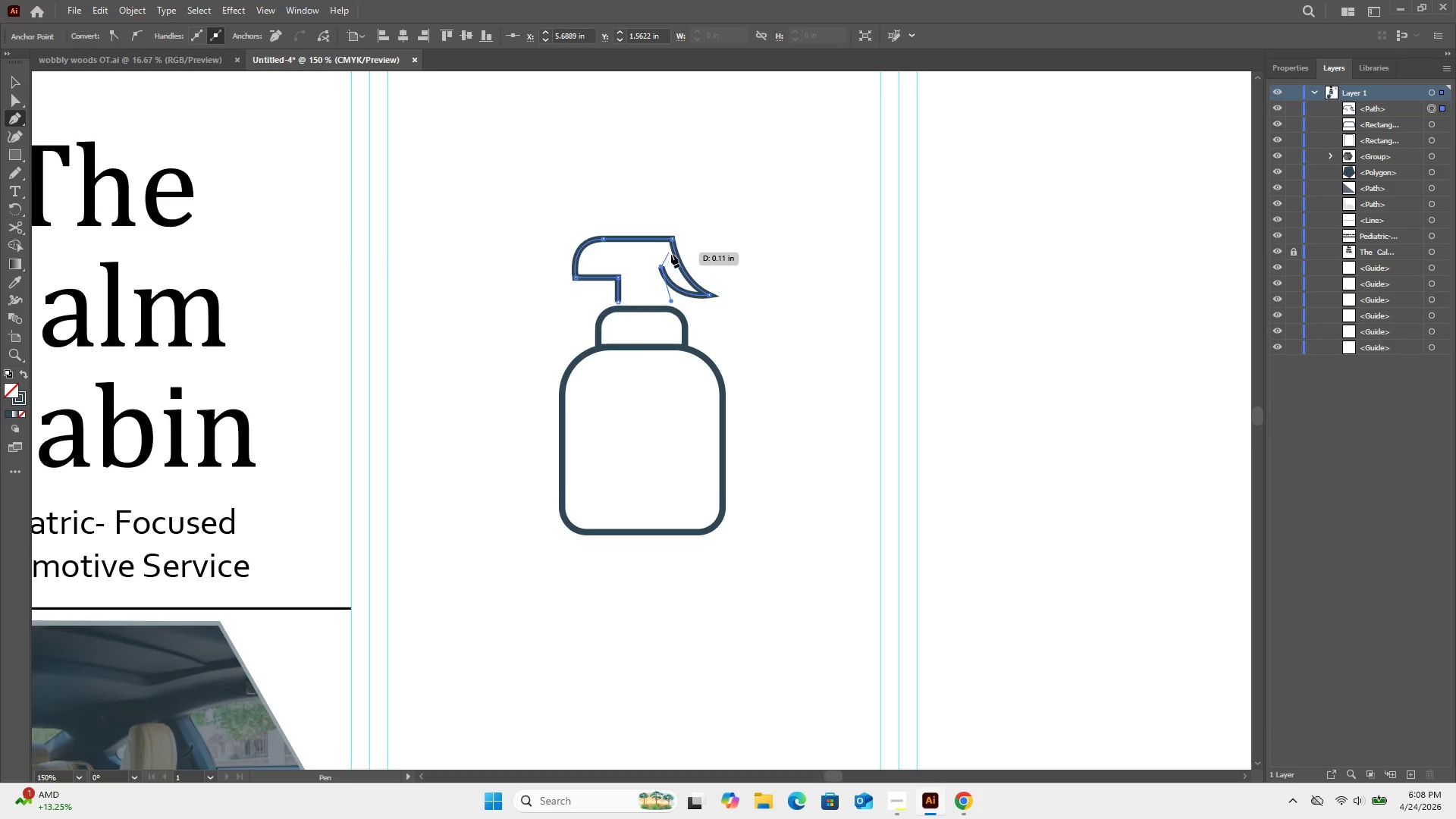 
wait(19.69)
 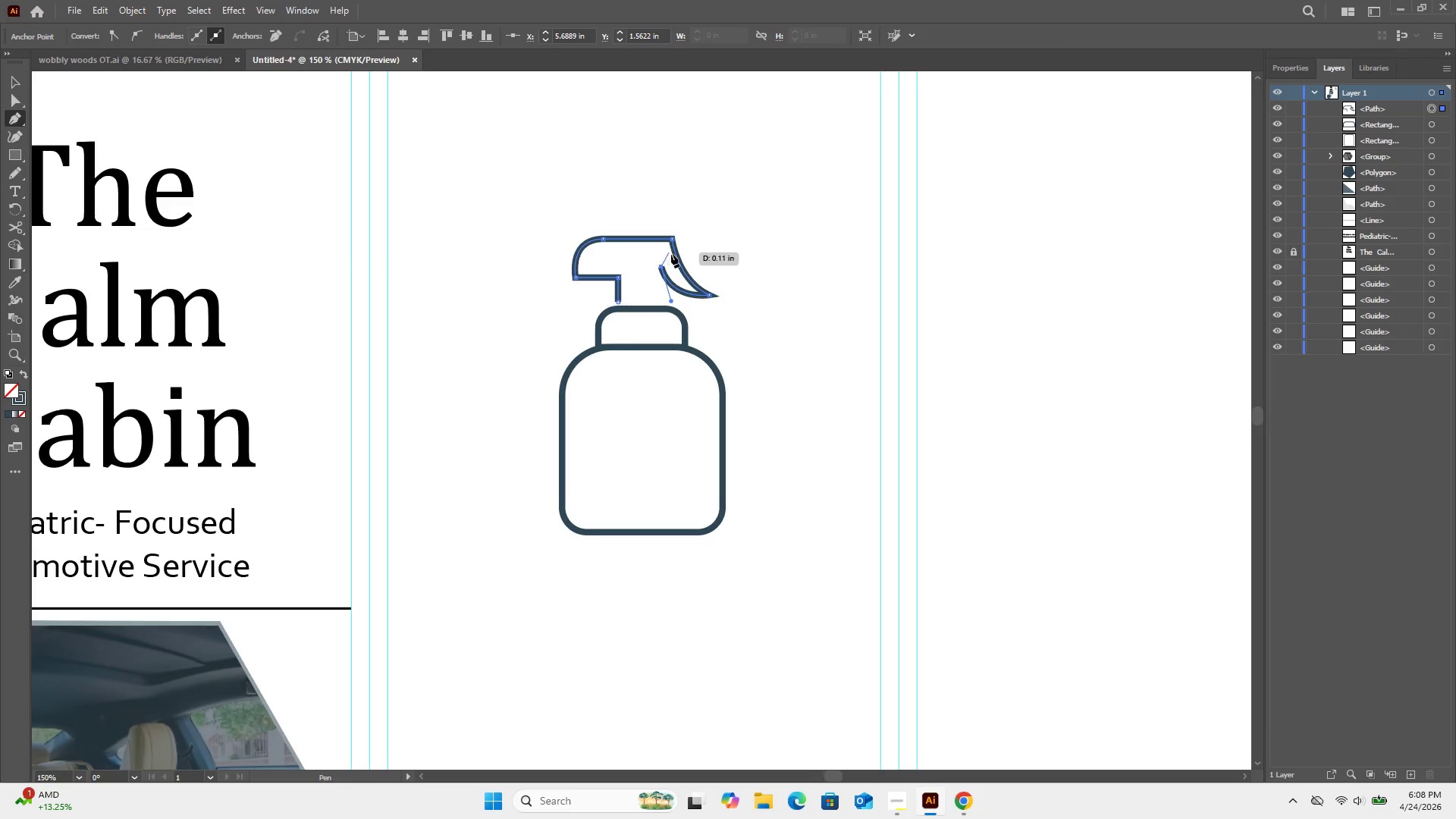 
key(Escape)
 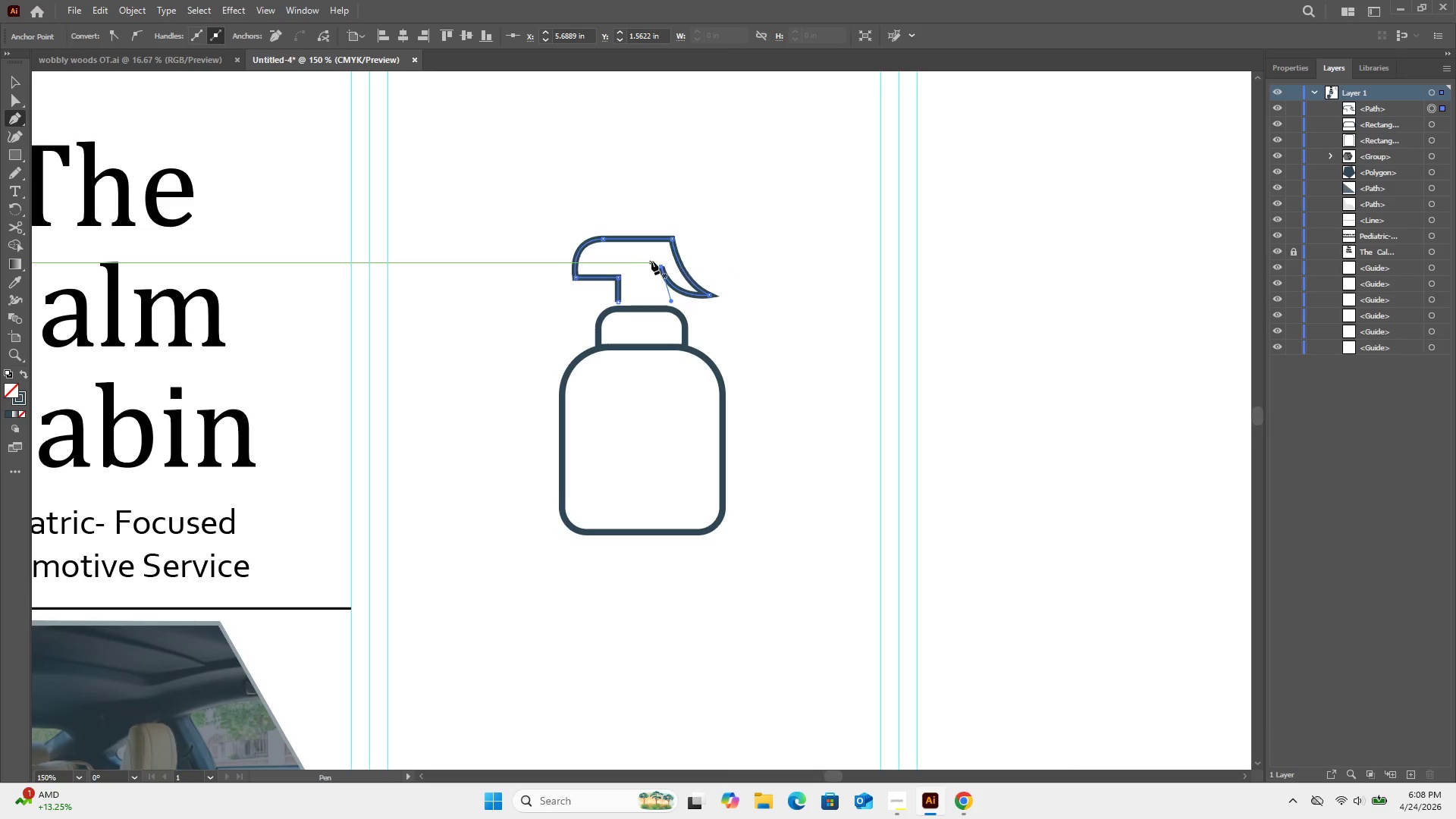 
key(Backquote)
 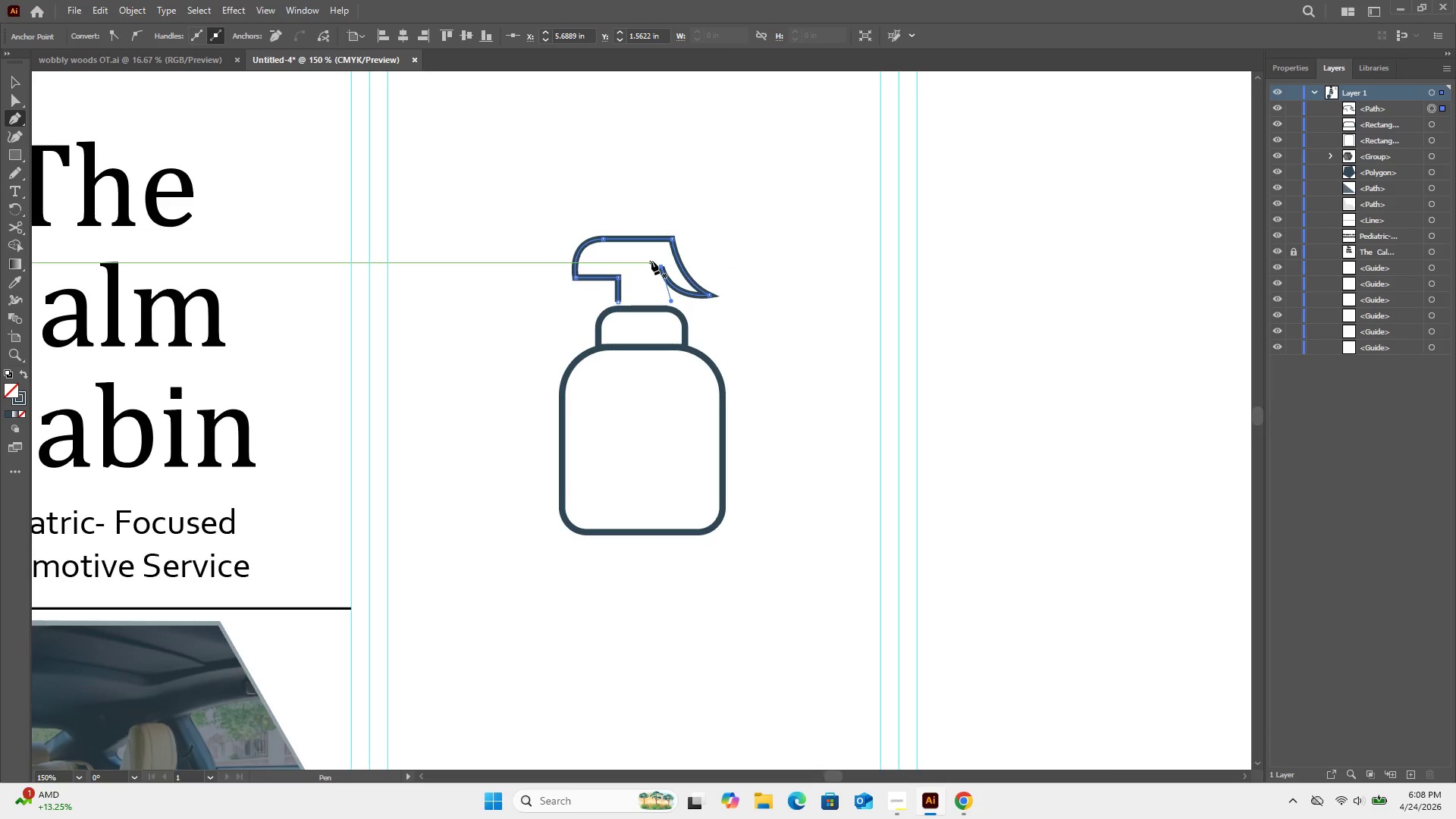 
key(Escape)
 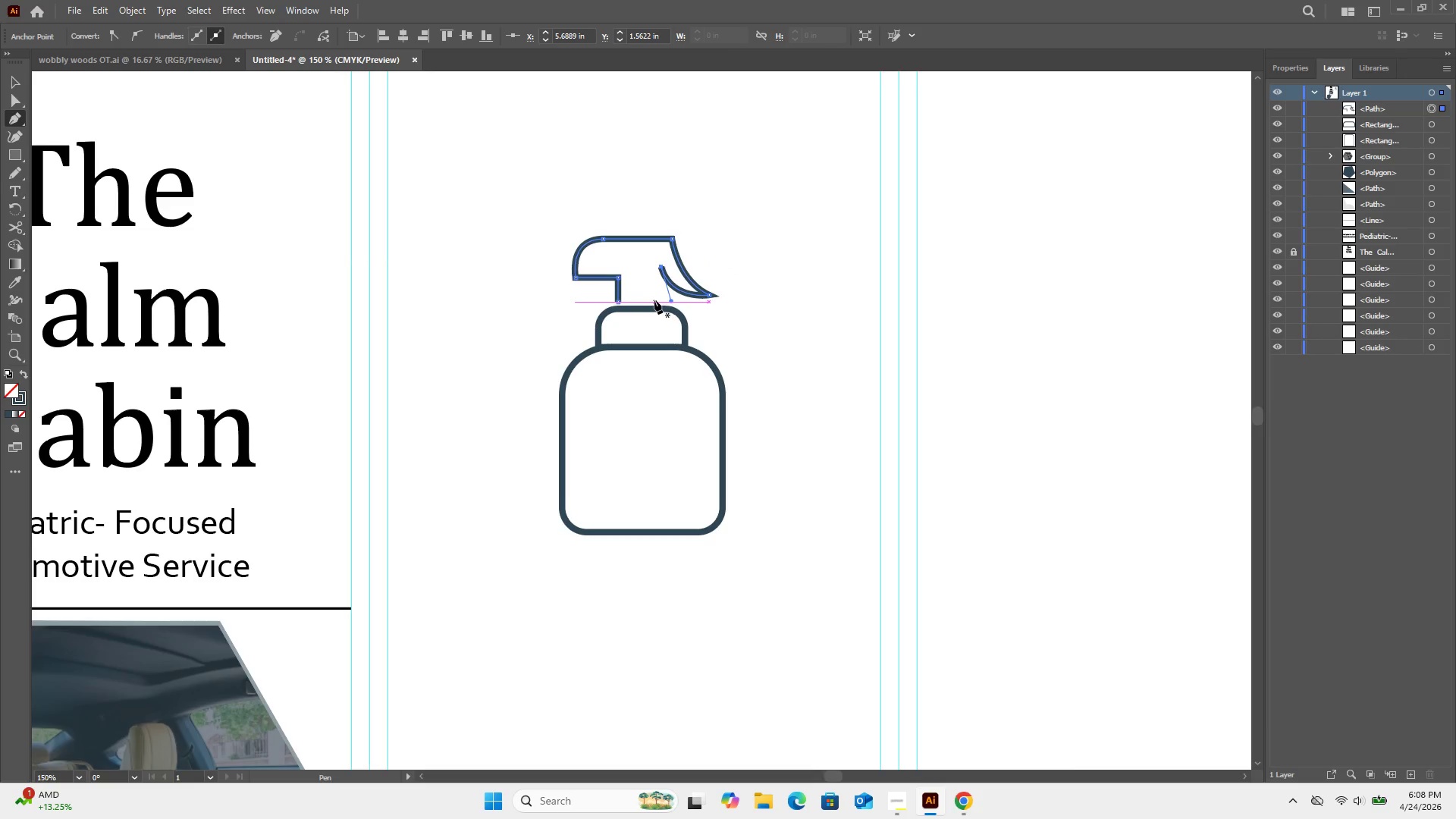 
left_click([650, 300])
 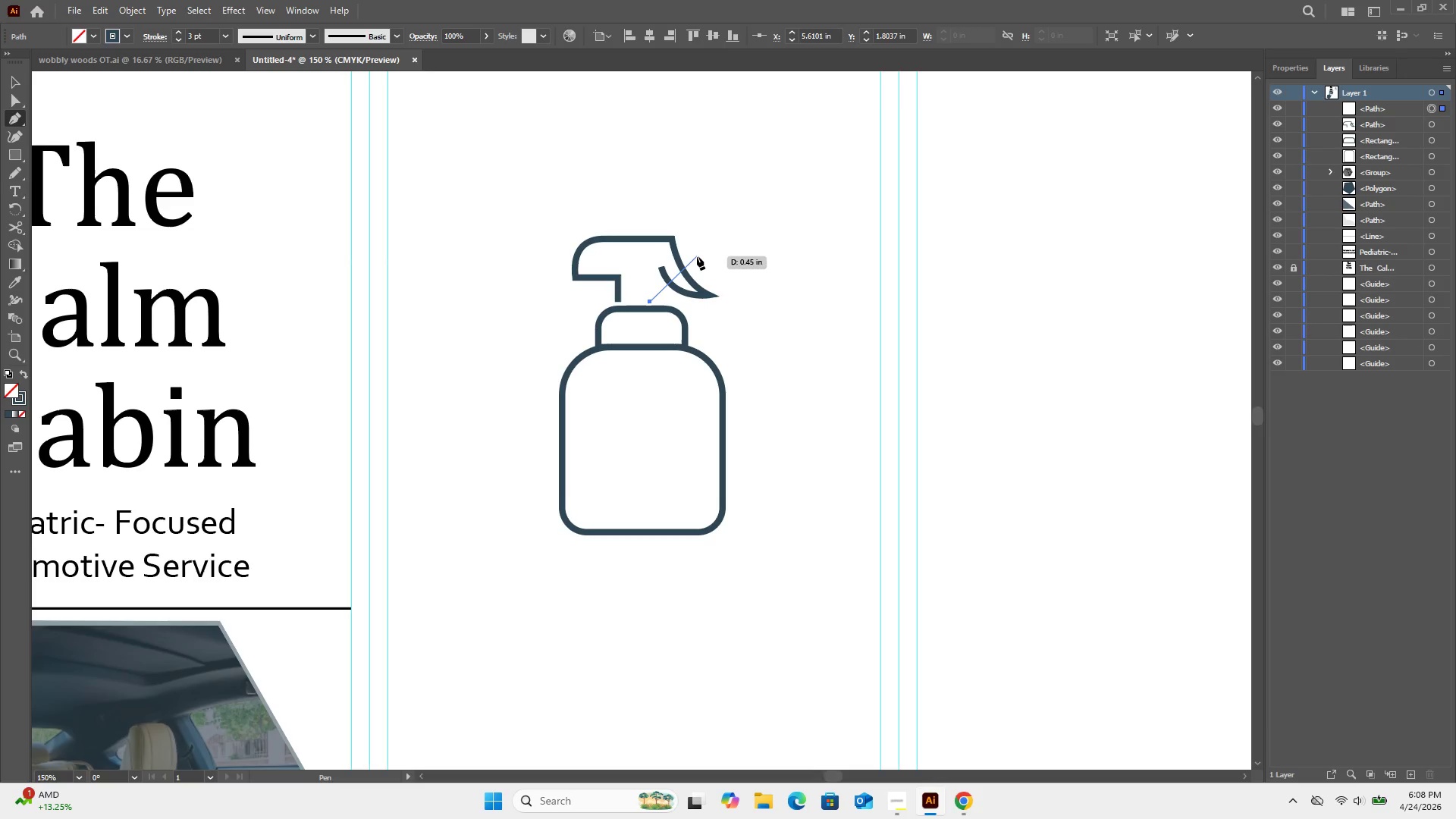 
wait(5.78)
 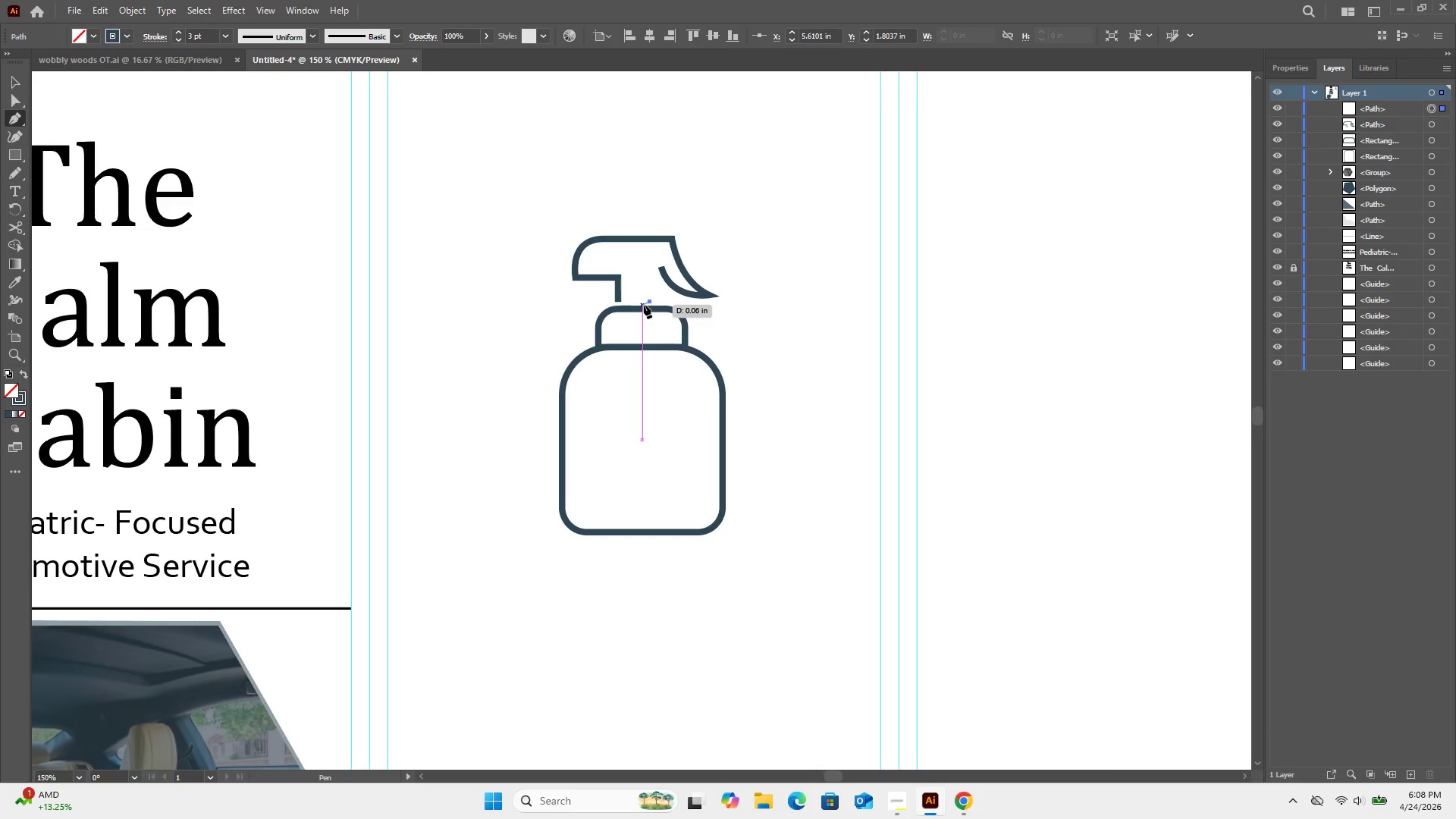 
left_click_drag(start_coordinate=[699, 254], to_coordinate=[760, 248])
 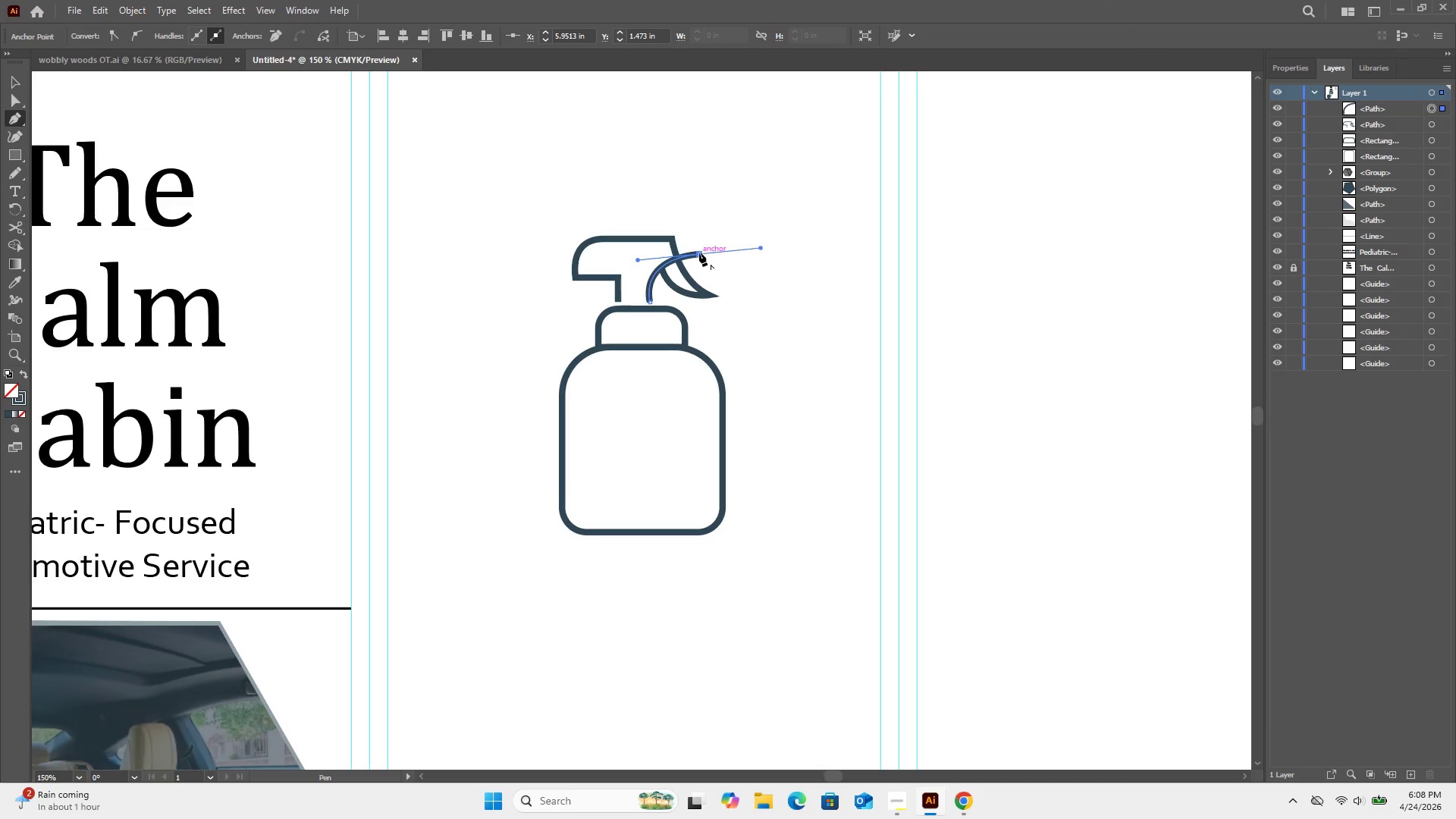 
left_click([699, 253])
 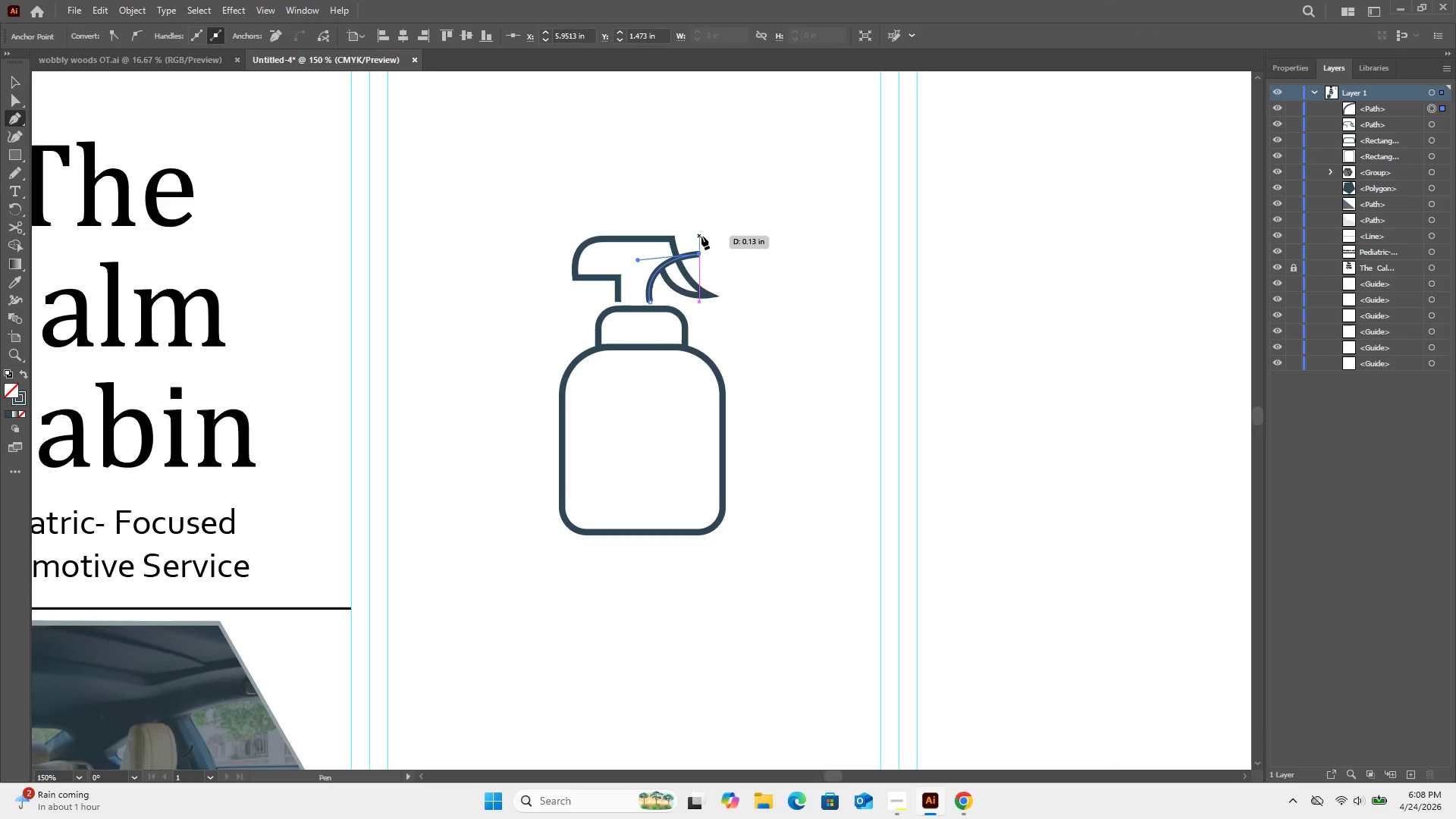 
left_click([701, 237])
 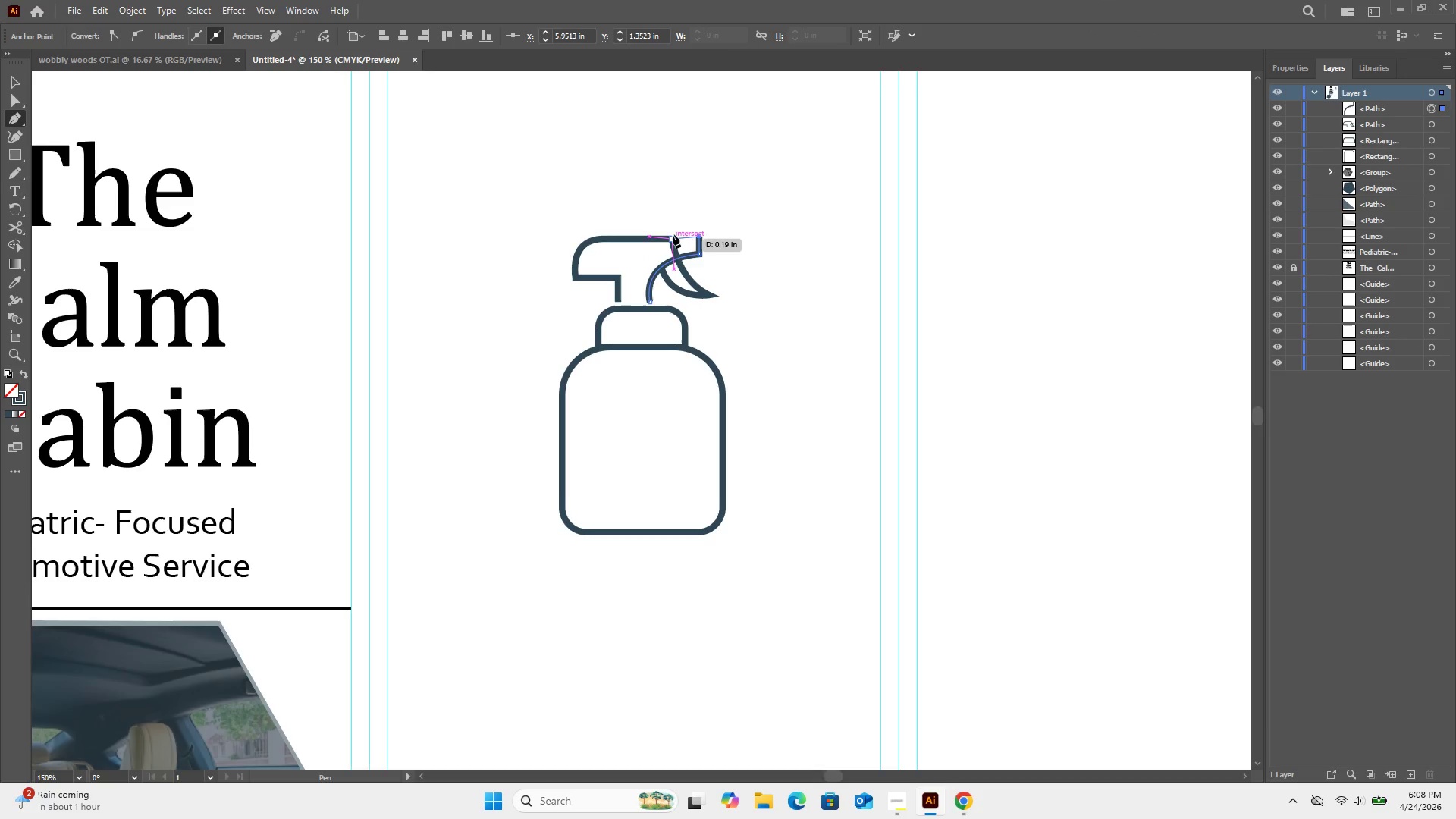 
left_click([673, 234])
 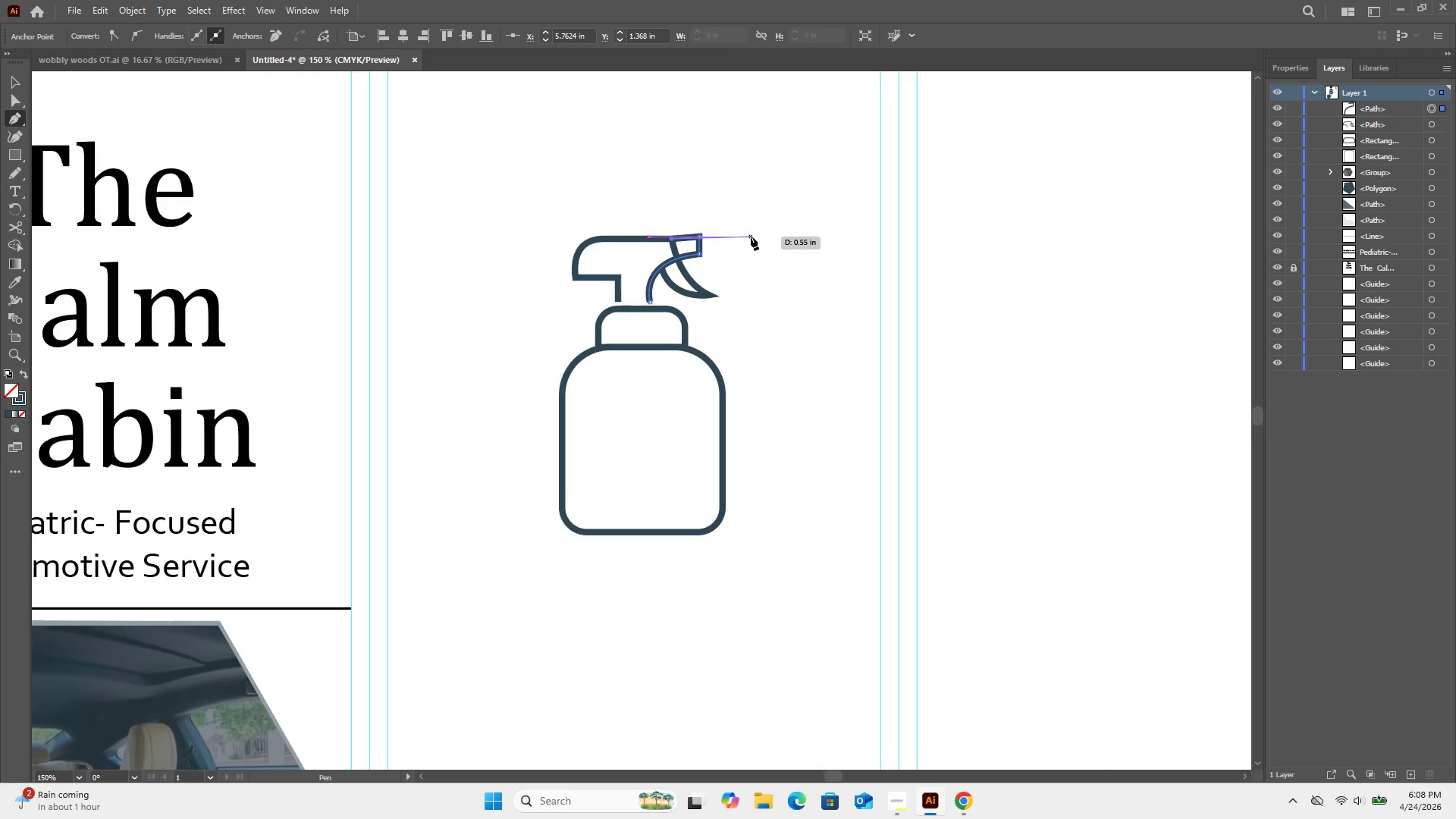 
key(Control+Z)
 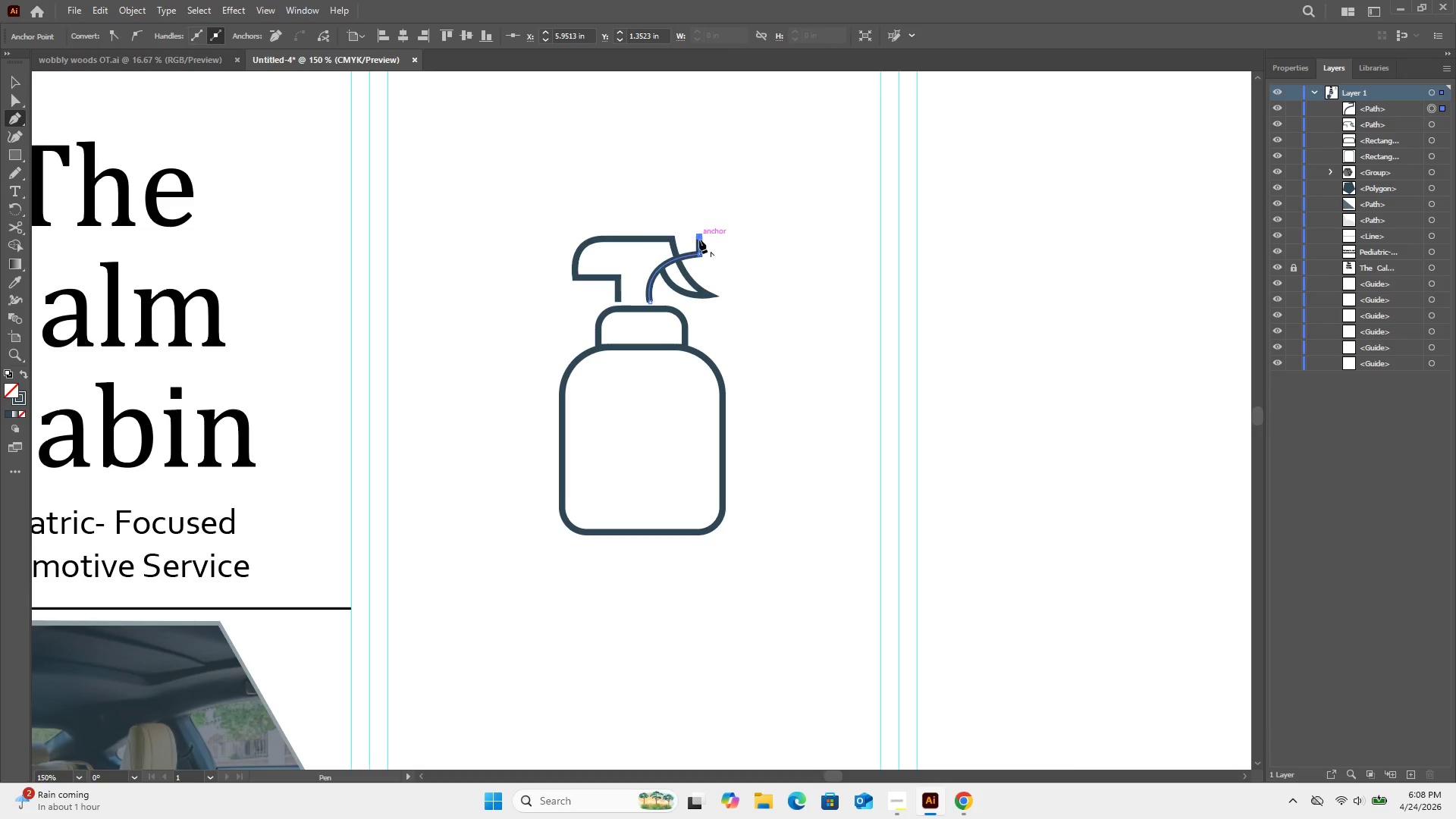 
key(Control+Z)
 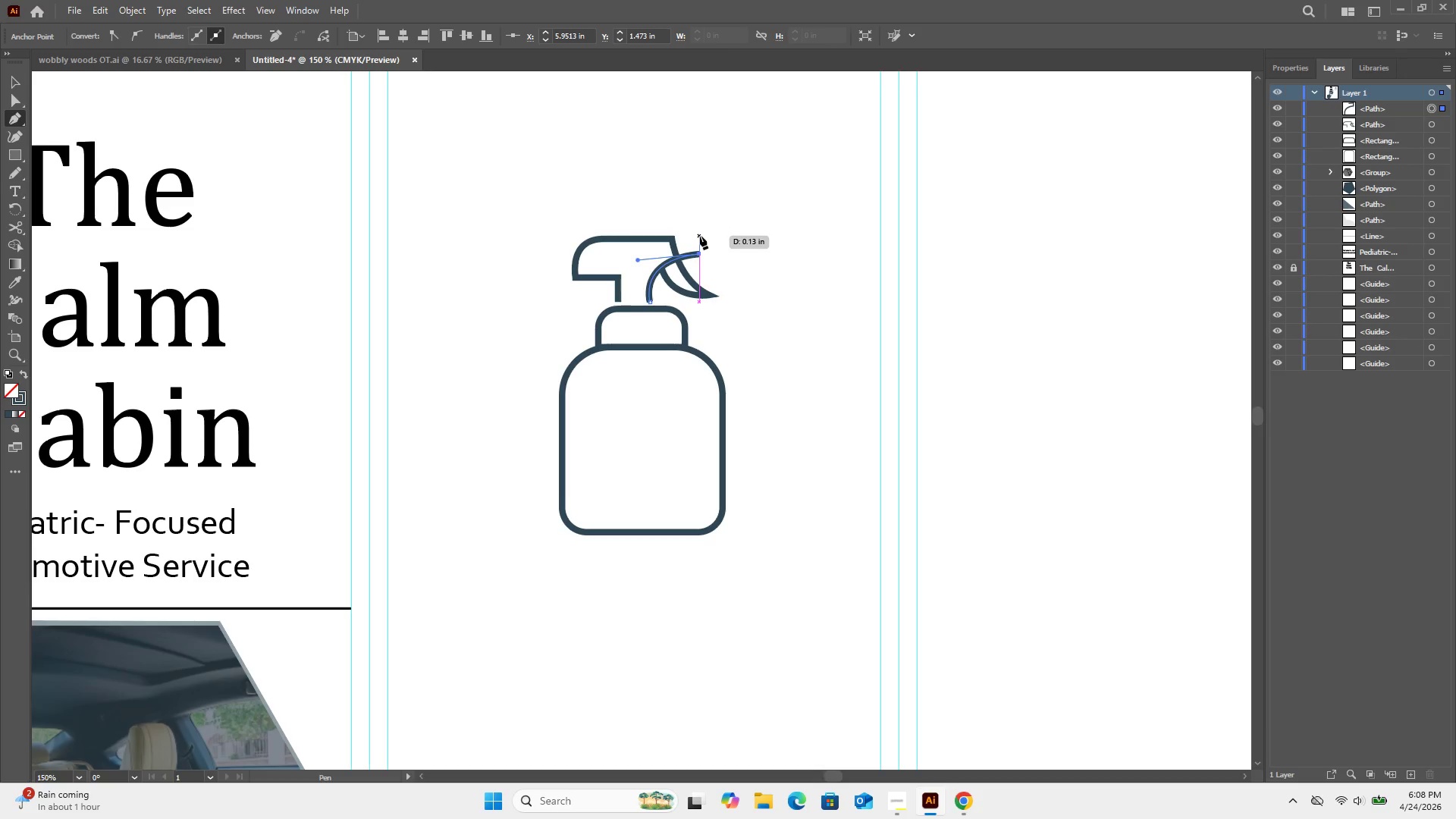 
left_click([700, 237])
 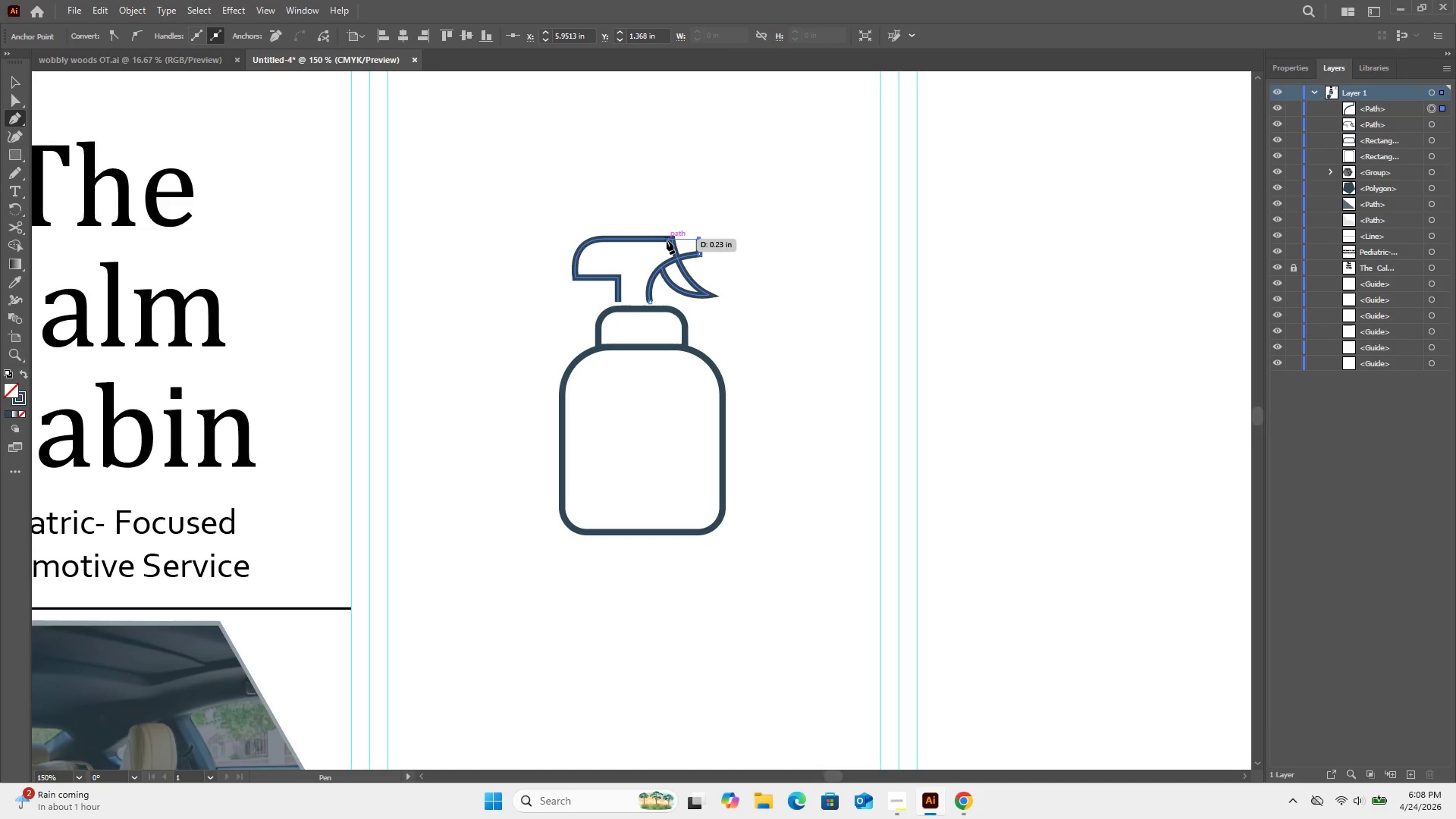 
left_click([667, 240])
 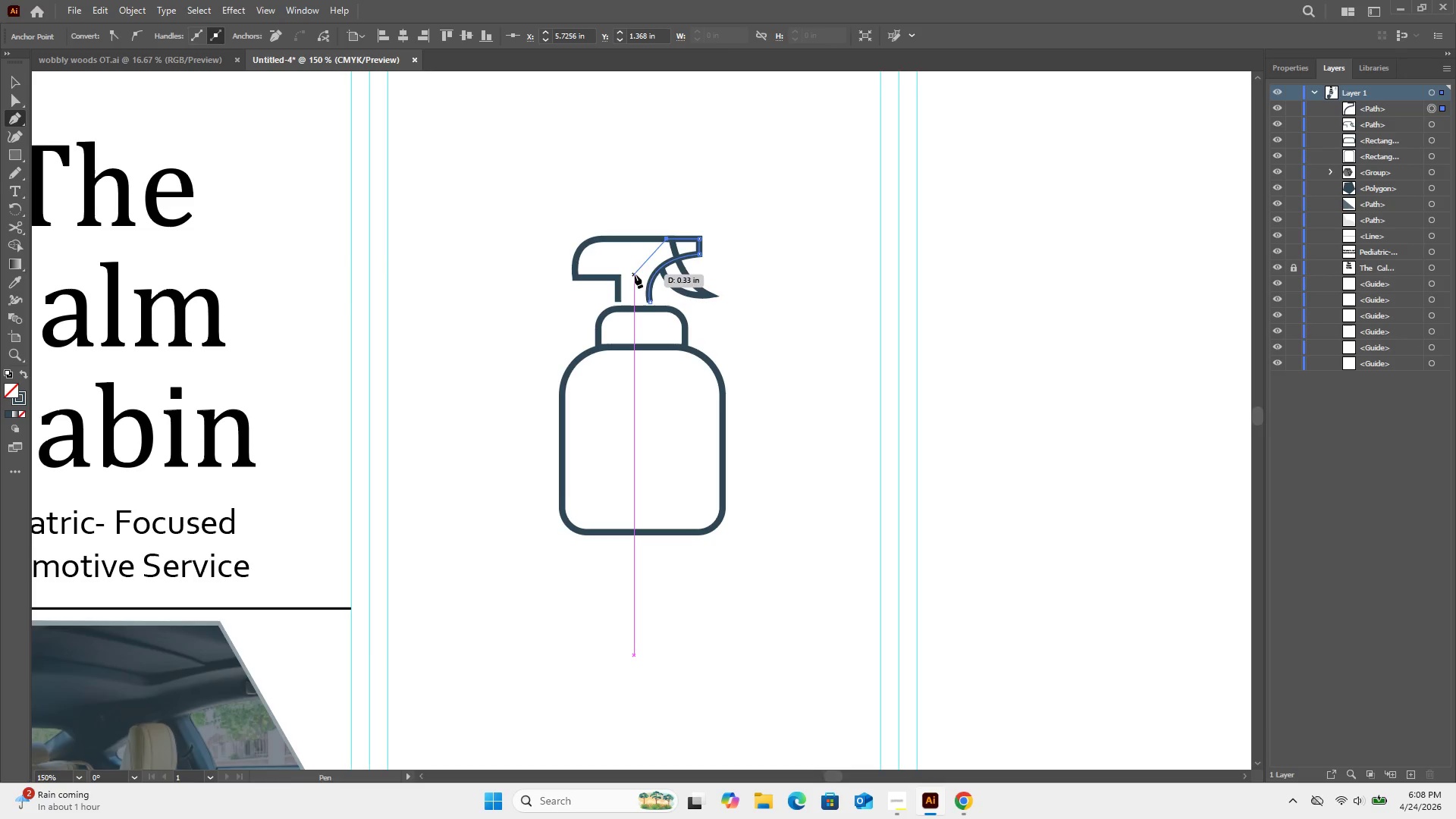 
key(Escape)
 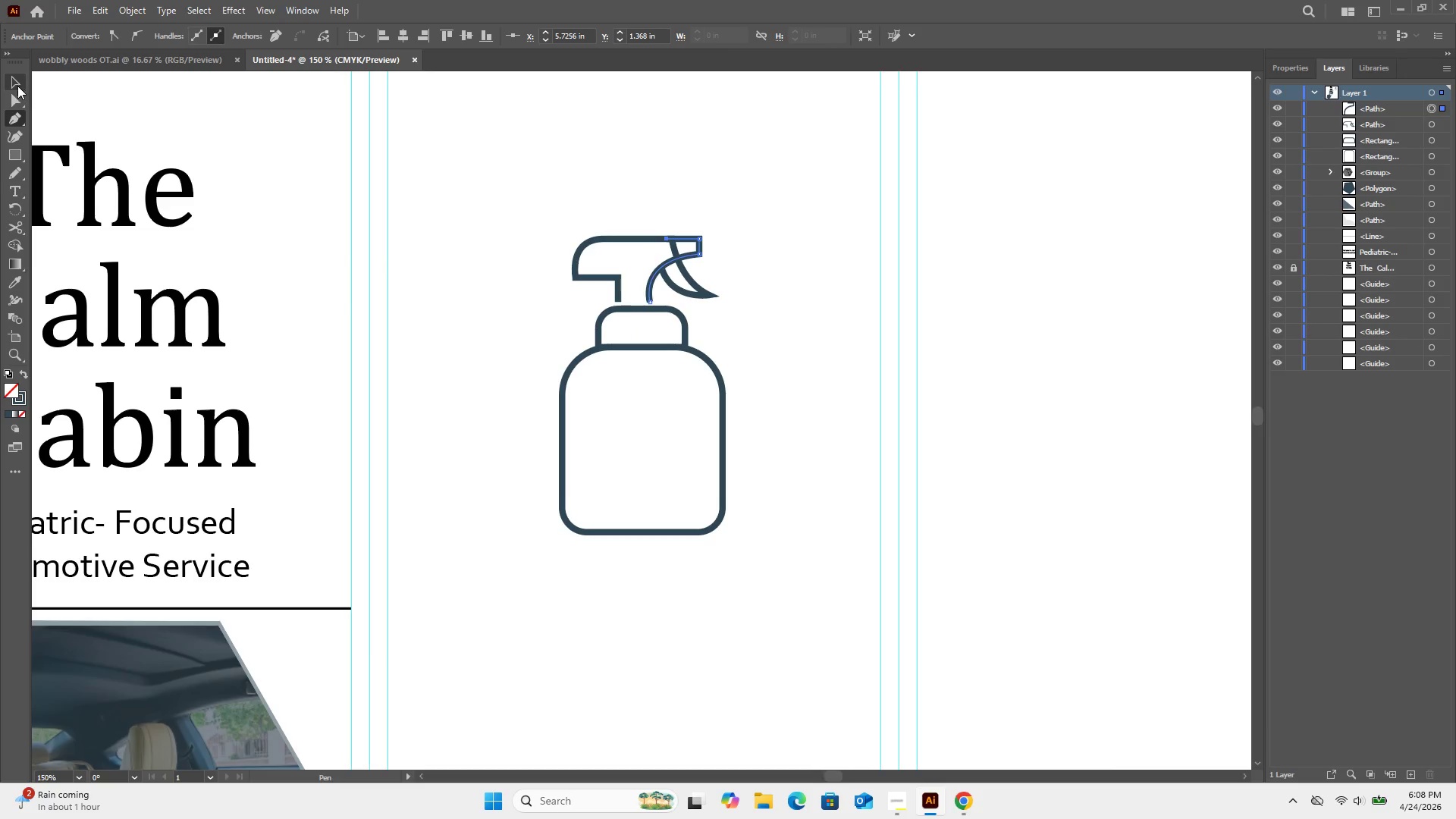 
left_click([17, 104])
 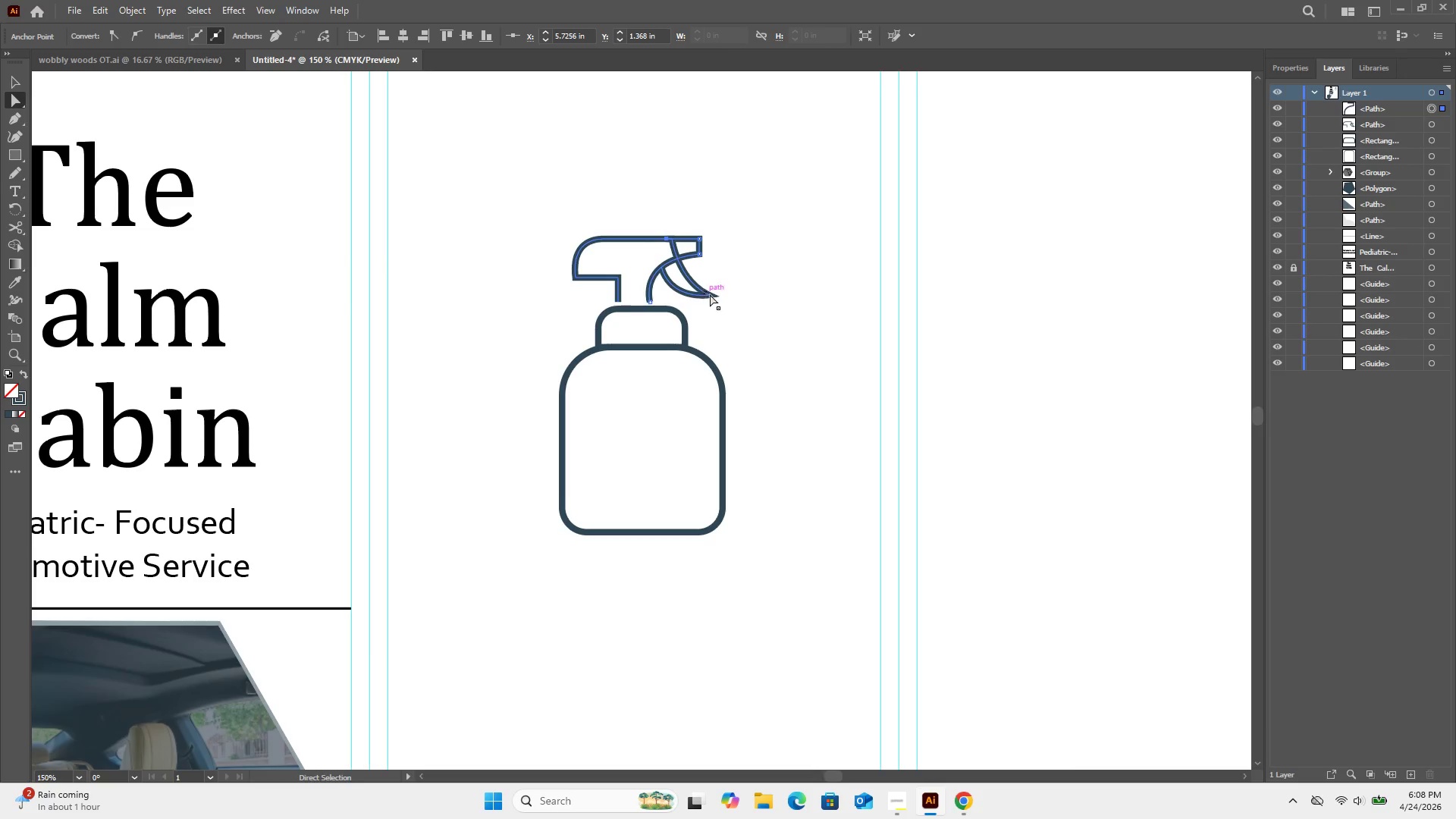 
left_click([711, 295])
 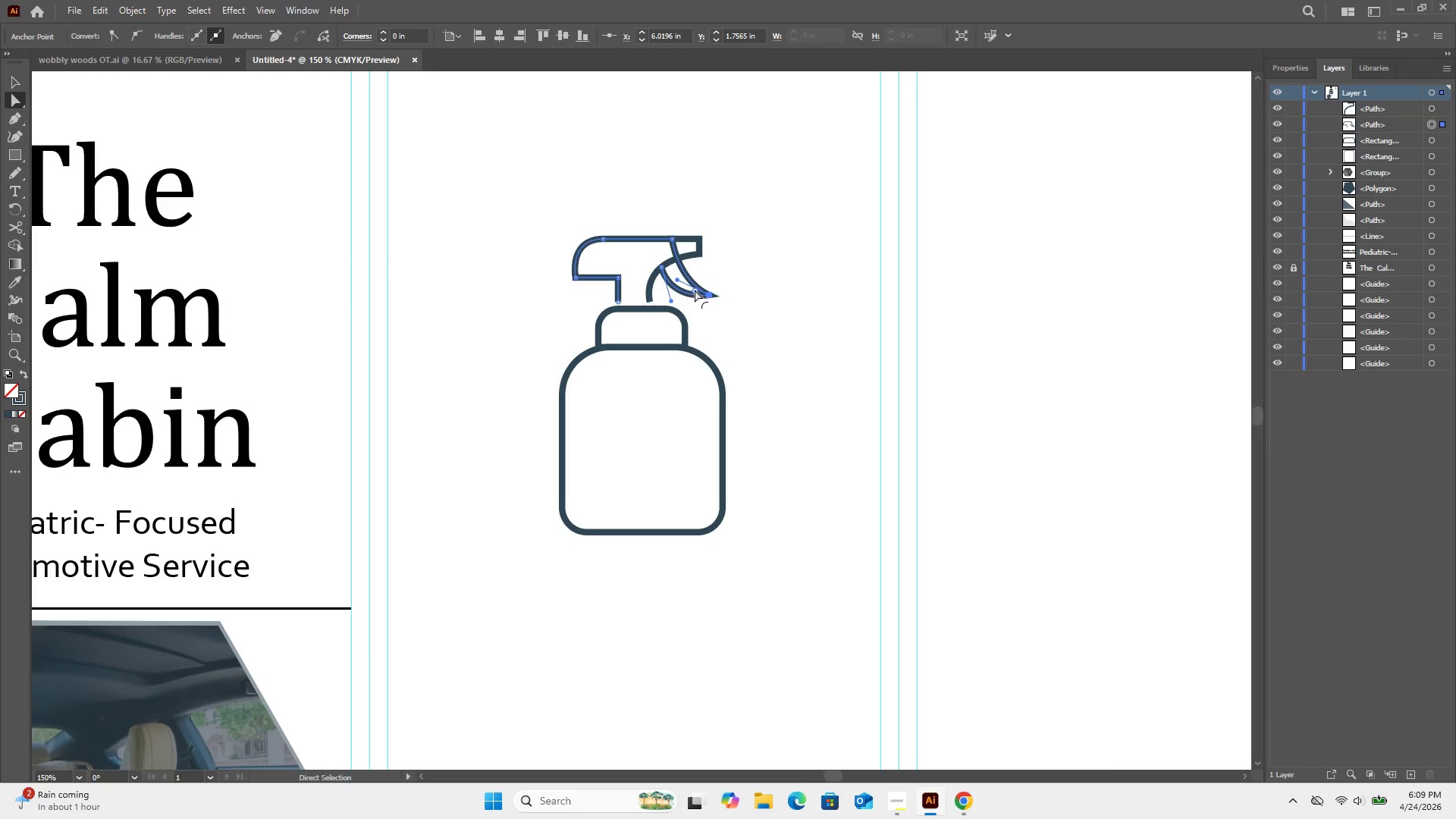 
left_click_drag(start_coordinate=[695, 290], to_coordinate=[699, 303])
 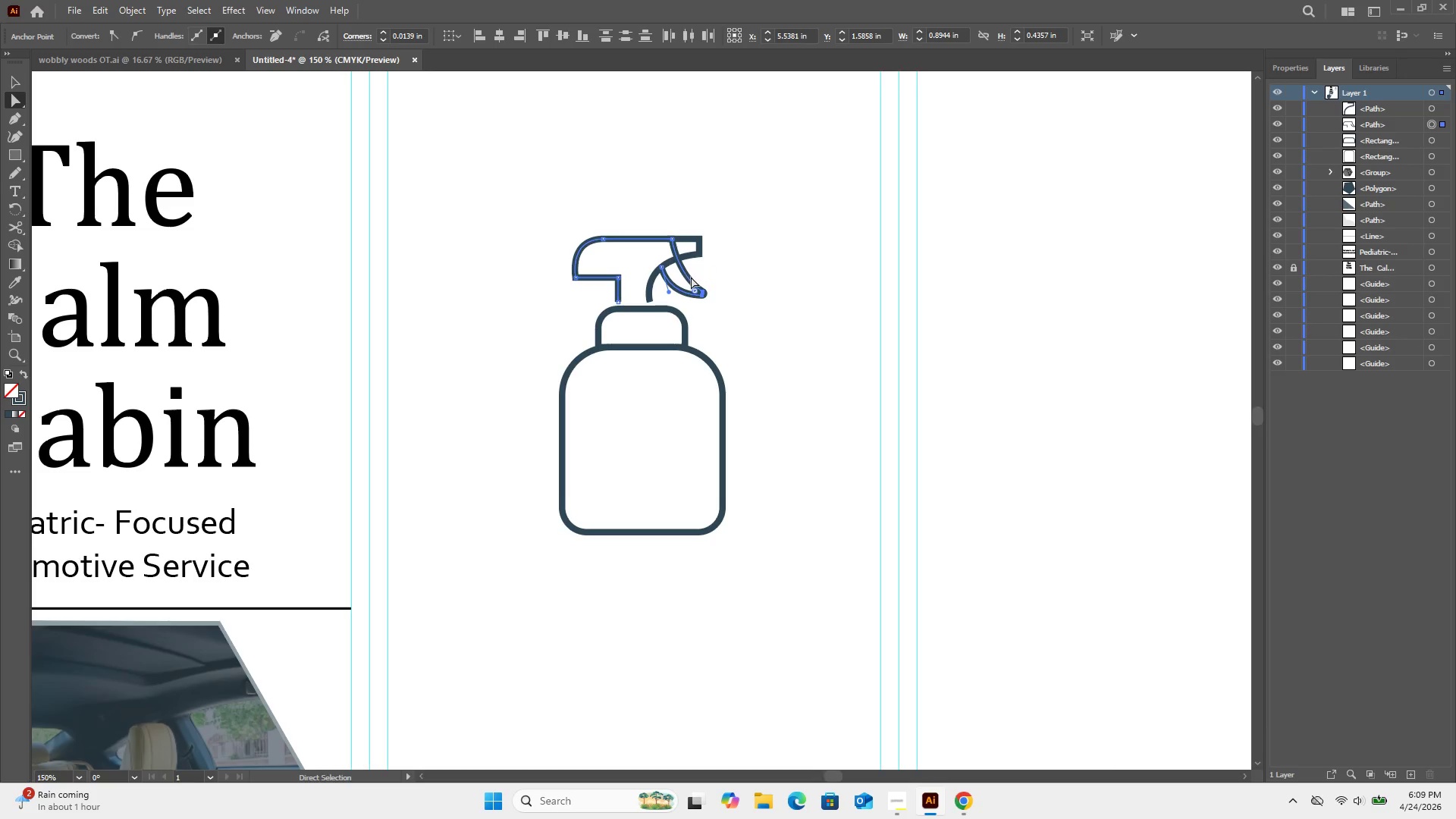 
left_click([688, 278])
 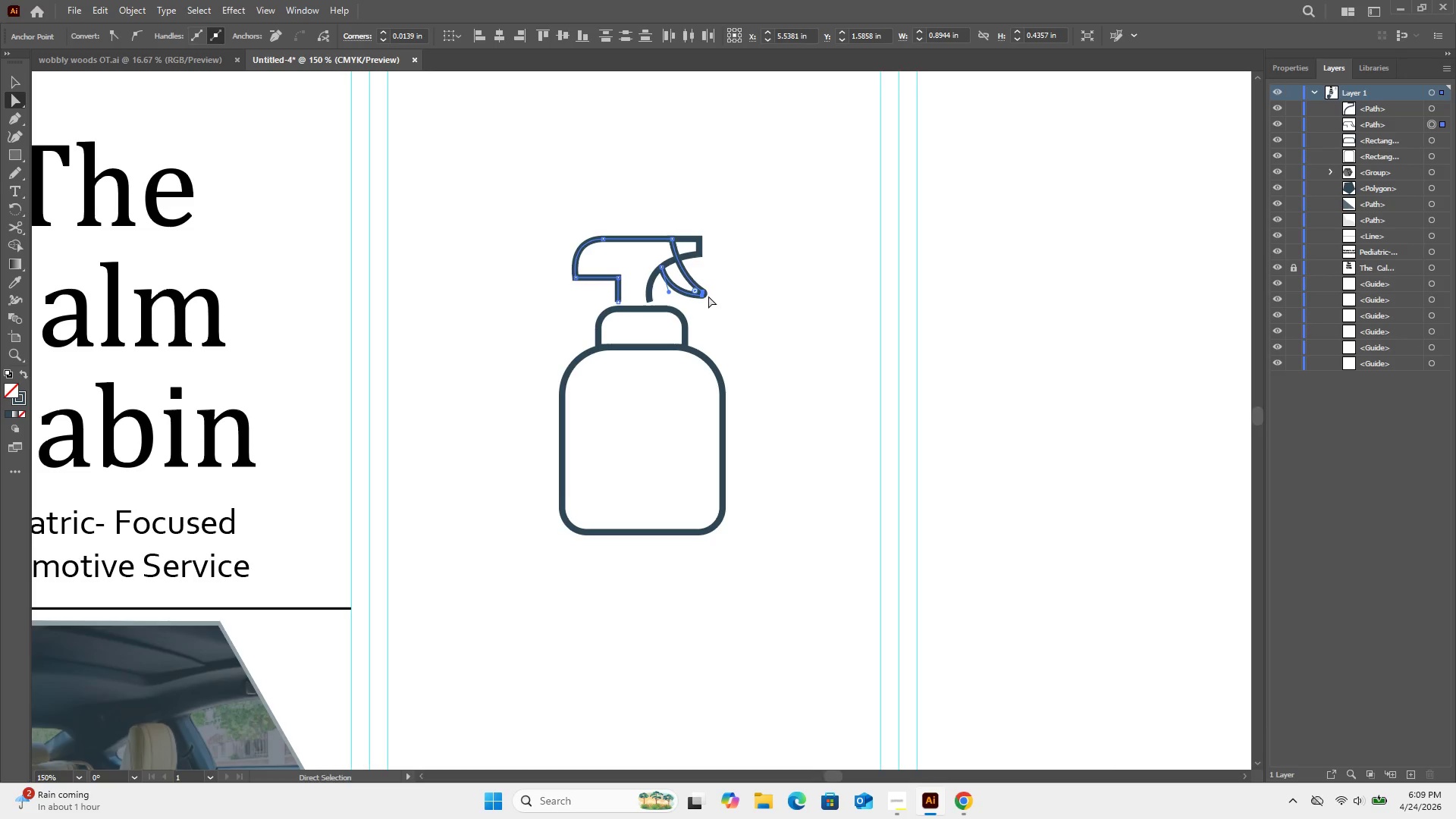 
left_click([703, 293])
 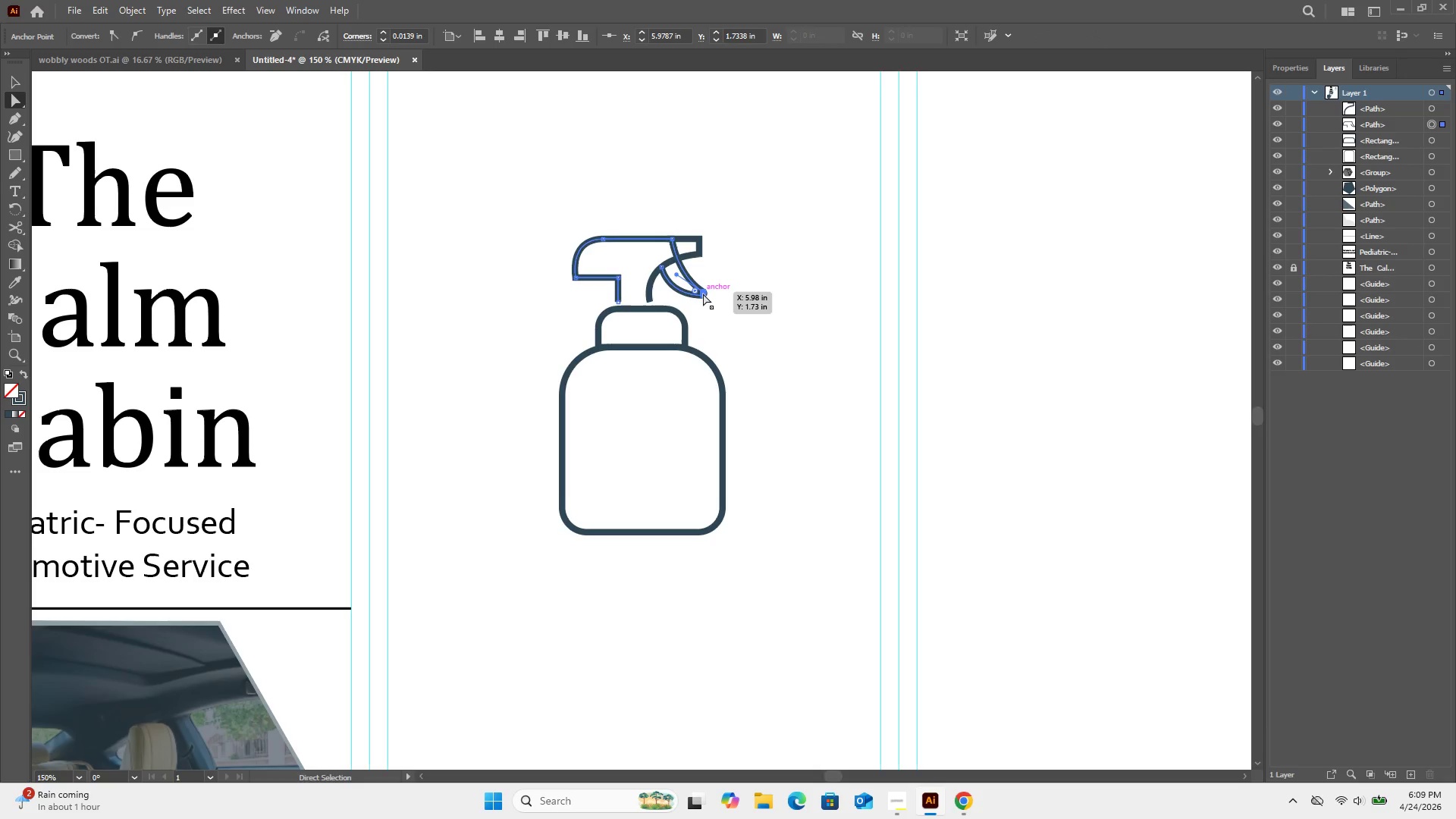 
left_click_drag(start_coordinate=[703, 293], to_coordinate=[702, 303])
 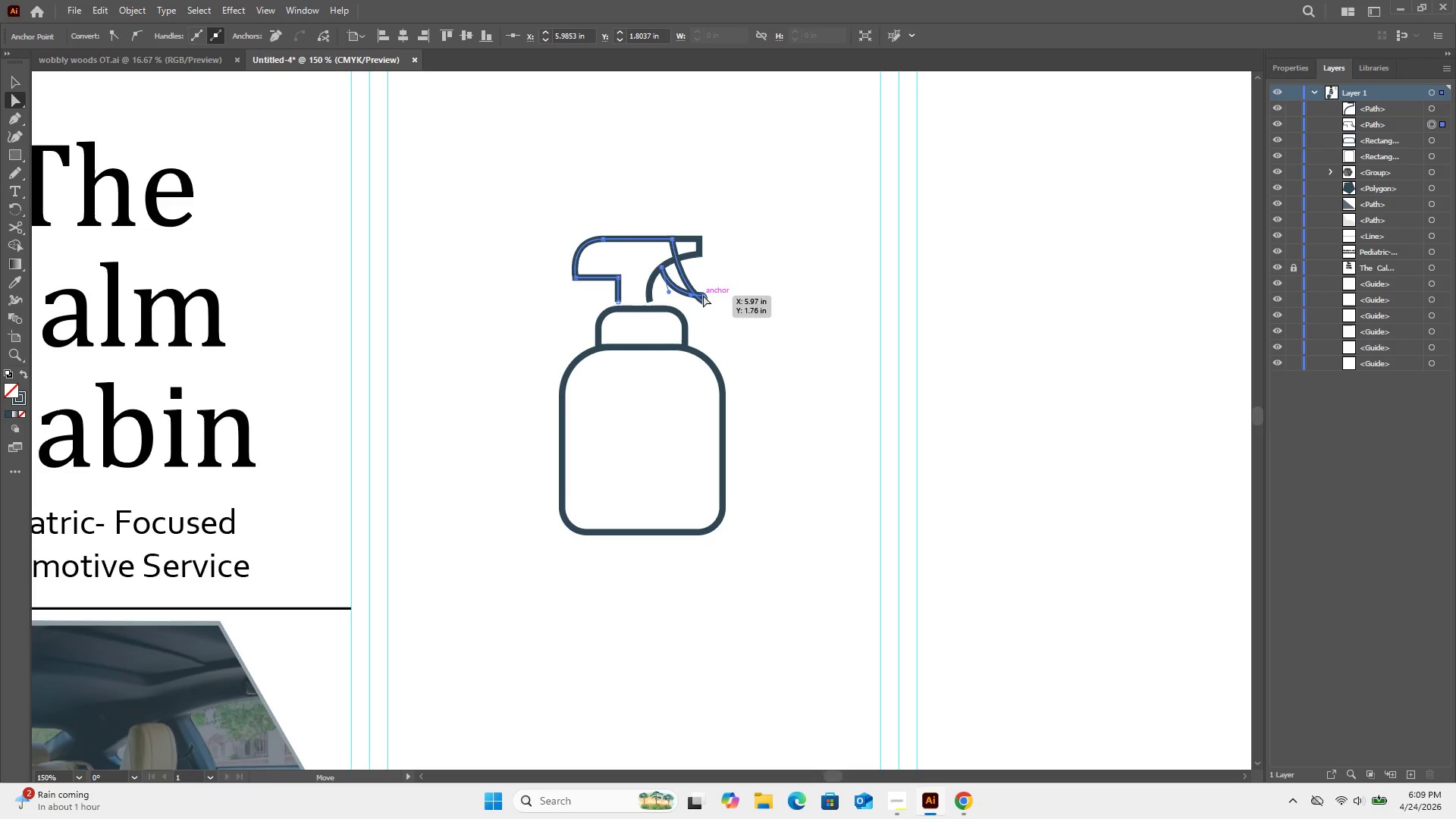 
left_click_drag(start_coordinate=[703, 295], to_coordinate=[699, 303])
 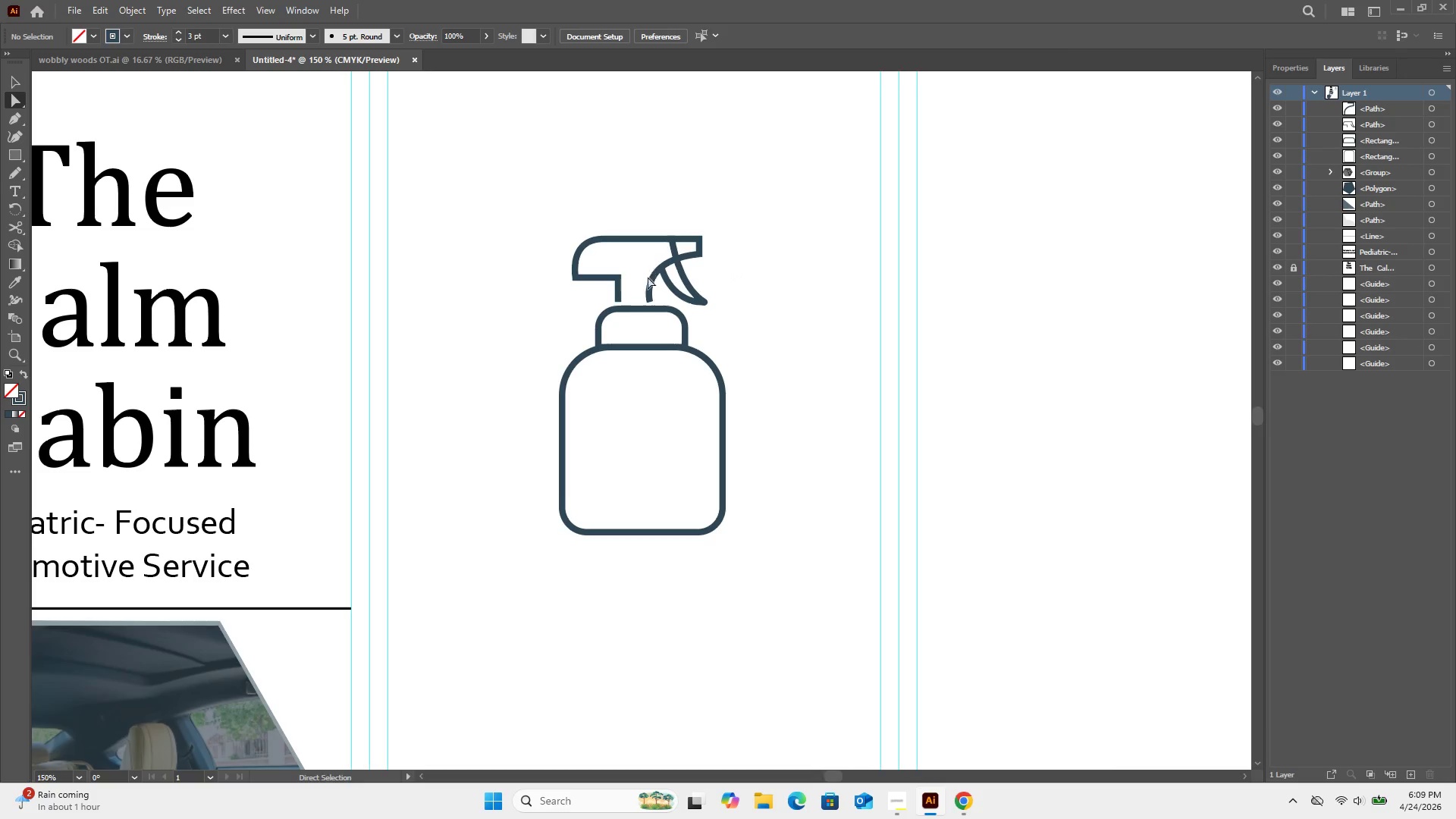 
left_click([649, 300])
 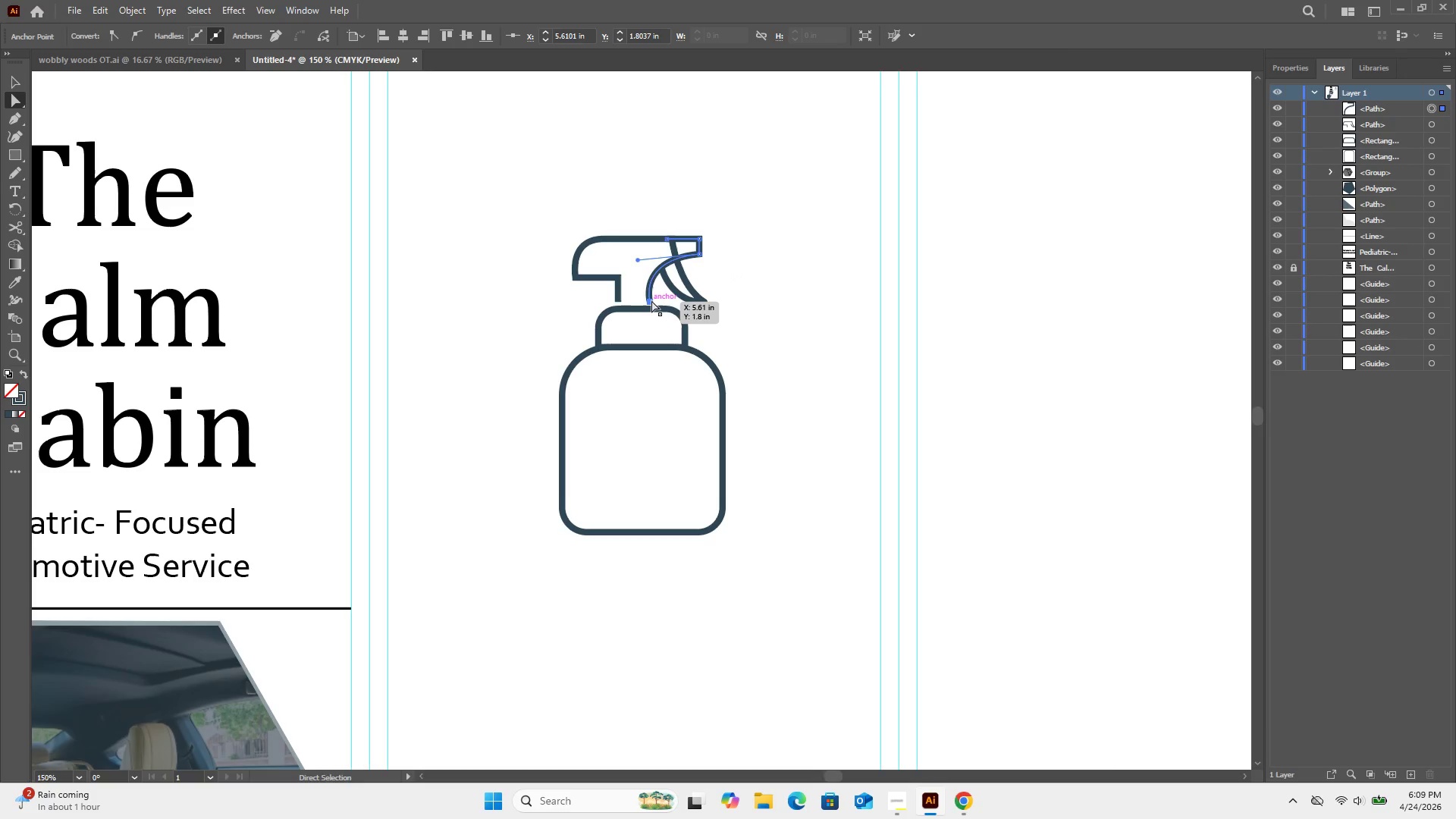 
left_click_drag(start_coordinate=[651, 300], to_coordinate=[652, 291])
 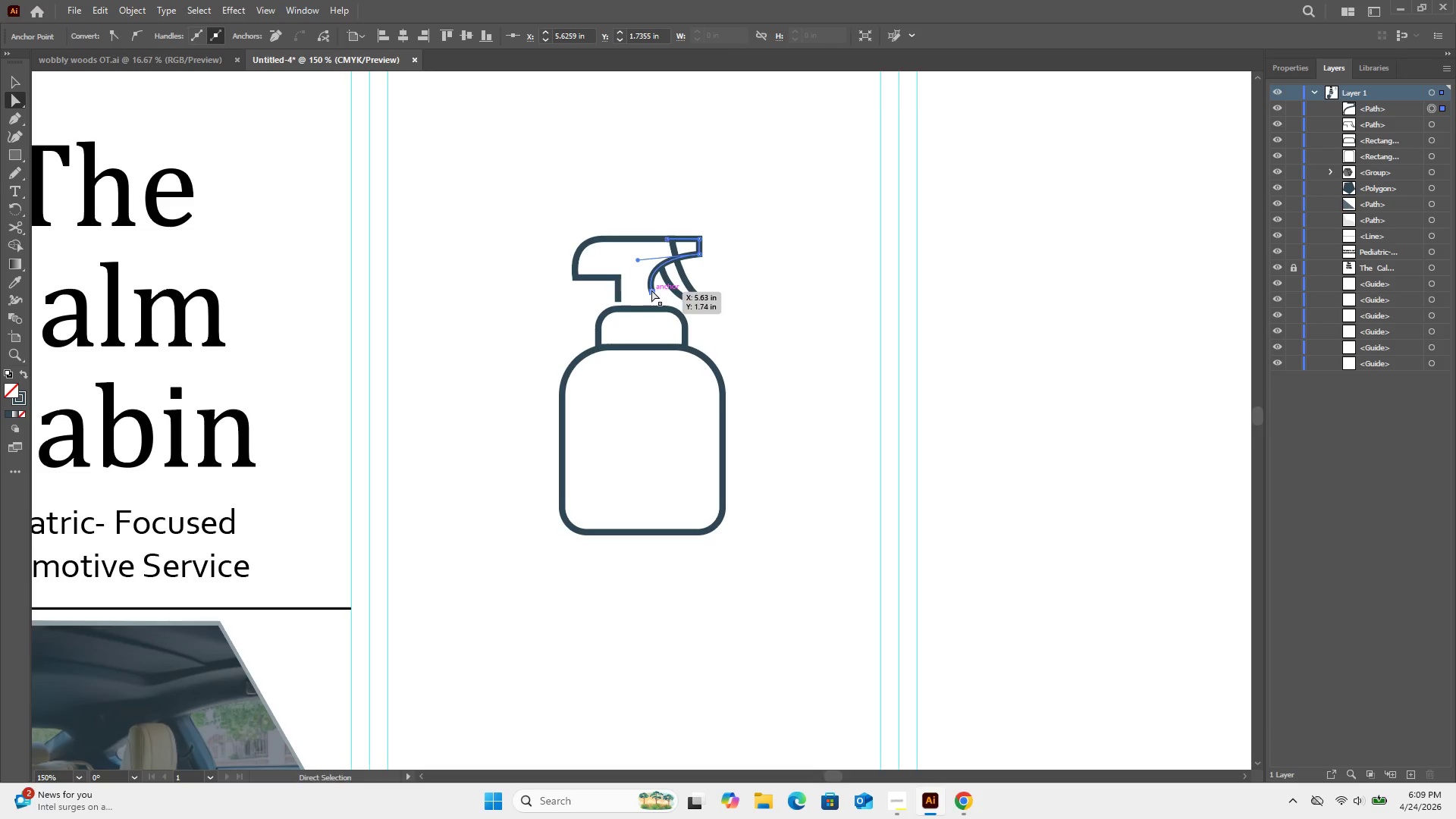 
key(Control+Z)
 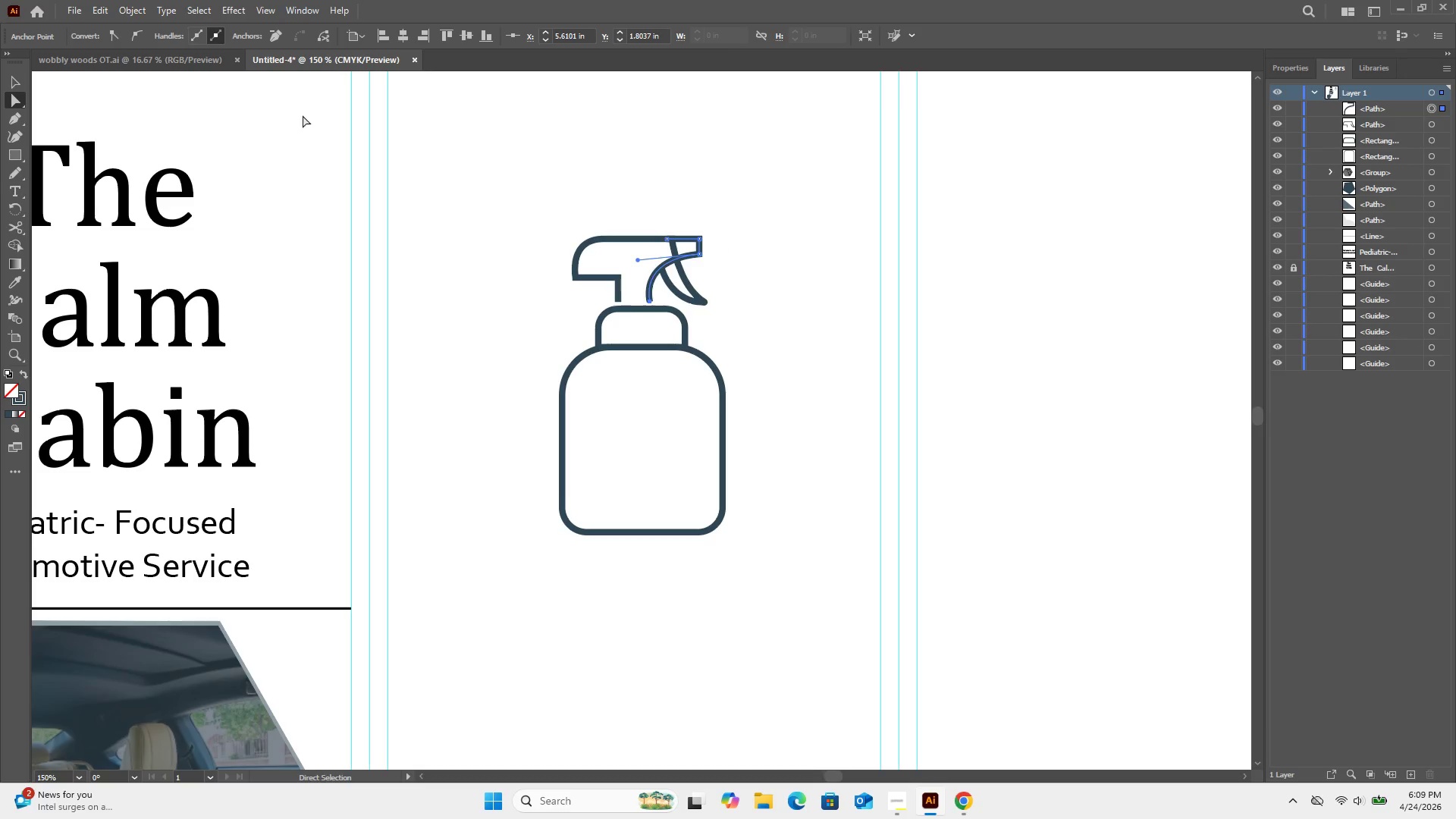 
wait(5.22)
 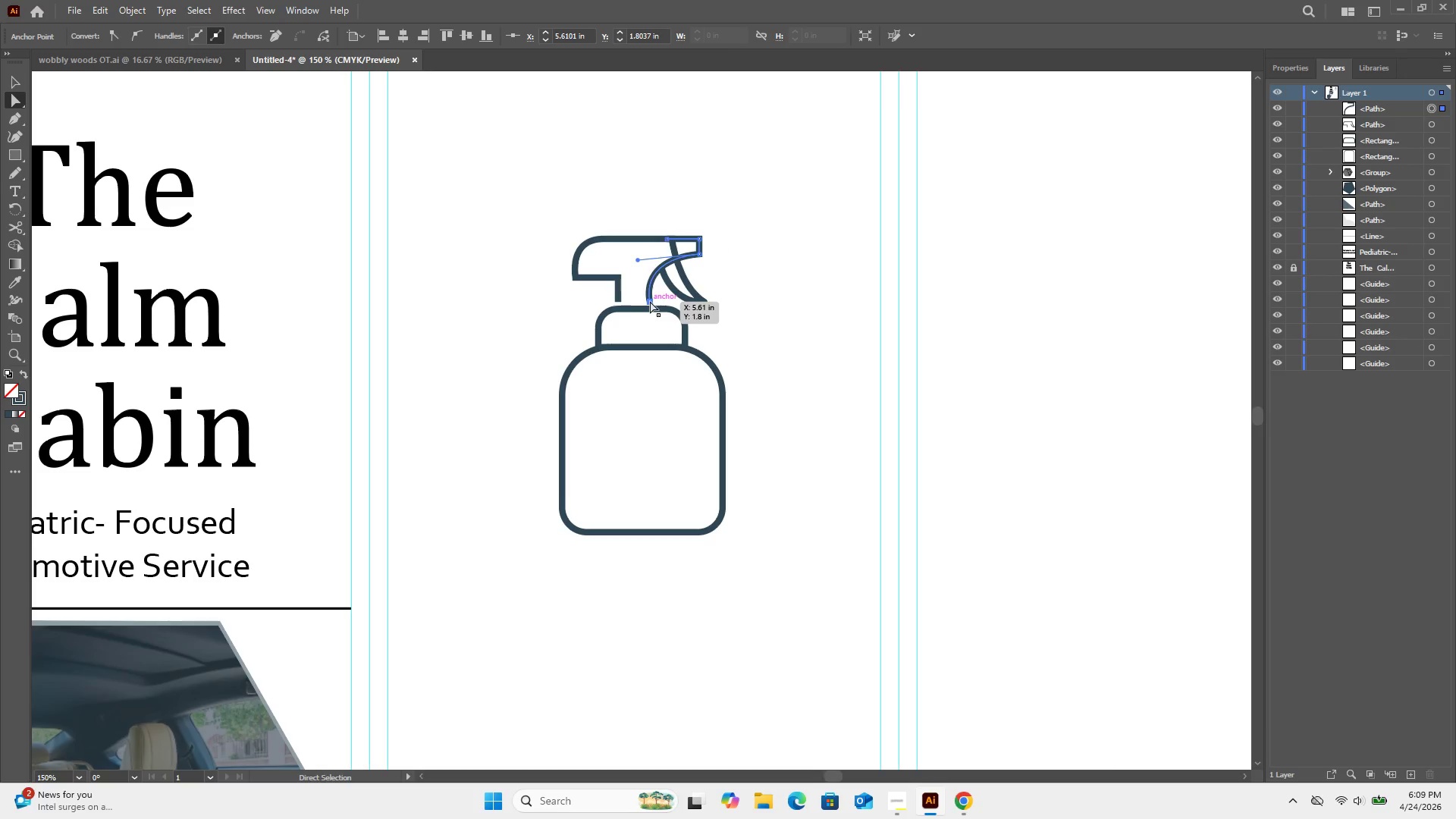 
left_click([21, 76])
 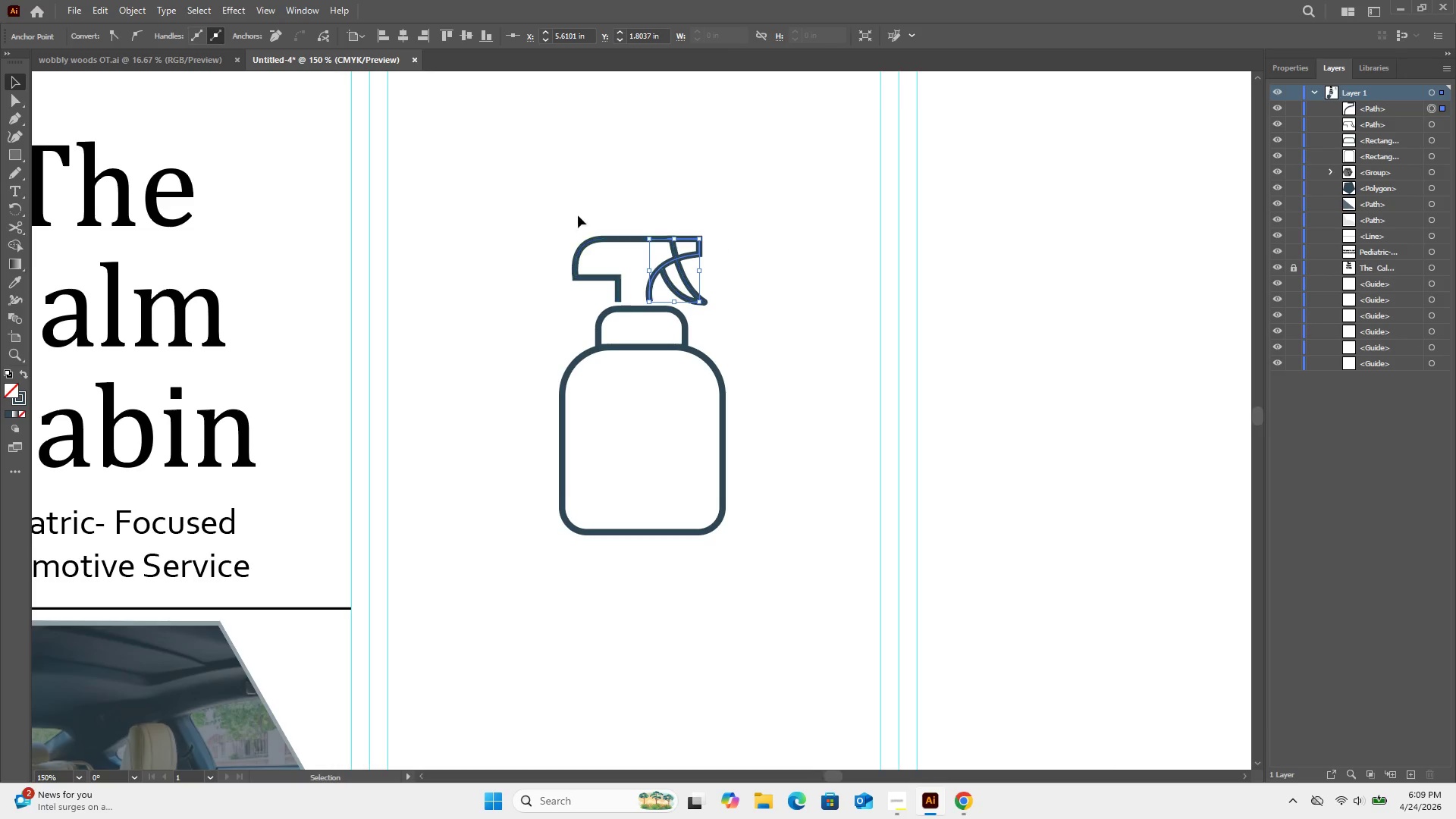 
left_click_drag(start_coordinate=[562, 180], to_coordinate=[726, 289])
 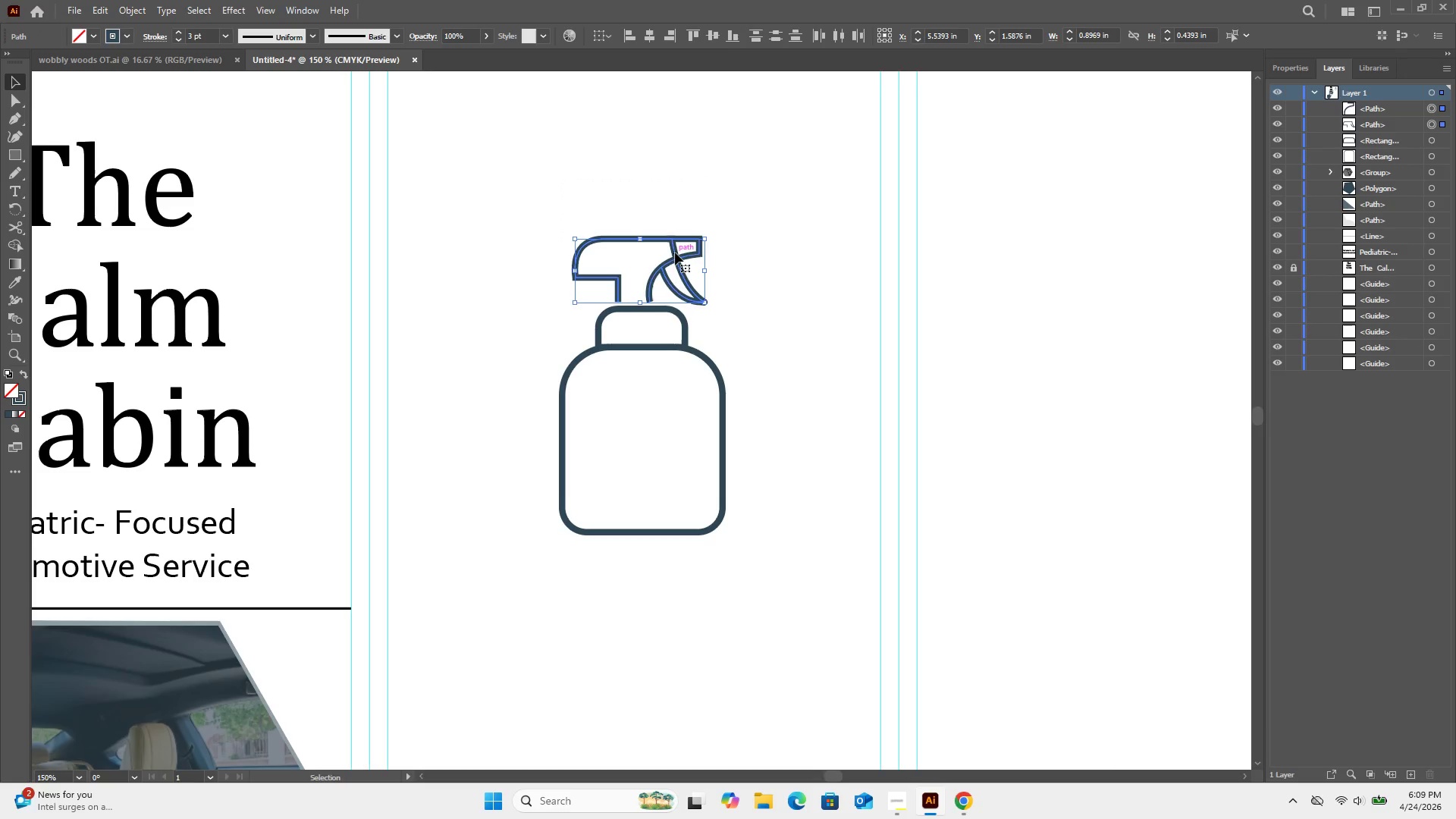 
left_click_drag(start_coordinate=[679, 255], to_coordinate=[679, 280])
 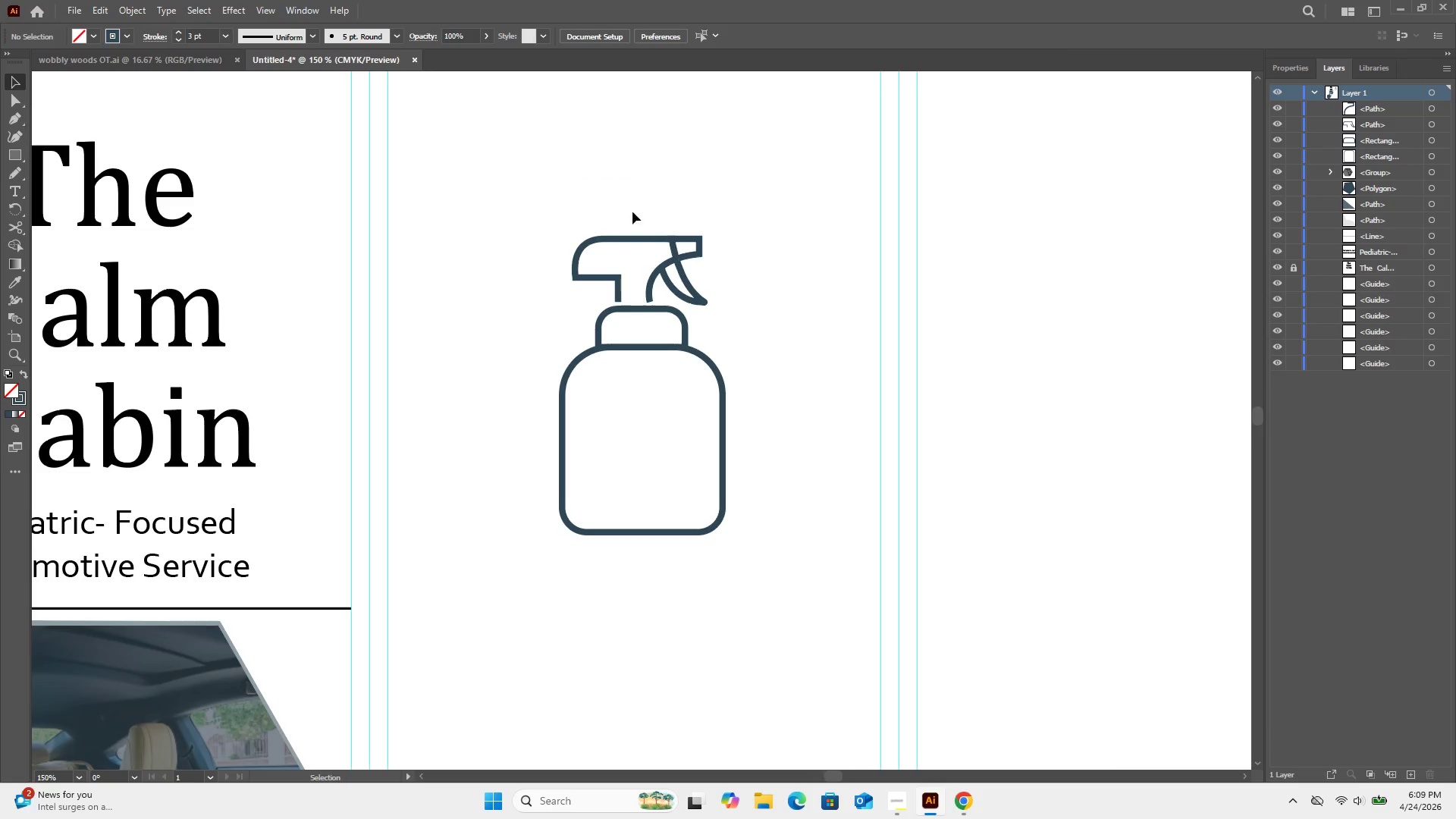 
left_click_drag(start_coordinate=[563, 181], to_coordinate=[707, 296])
 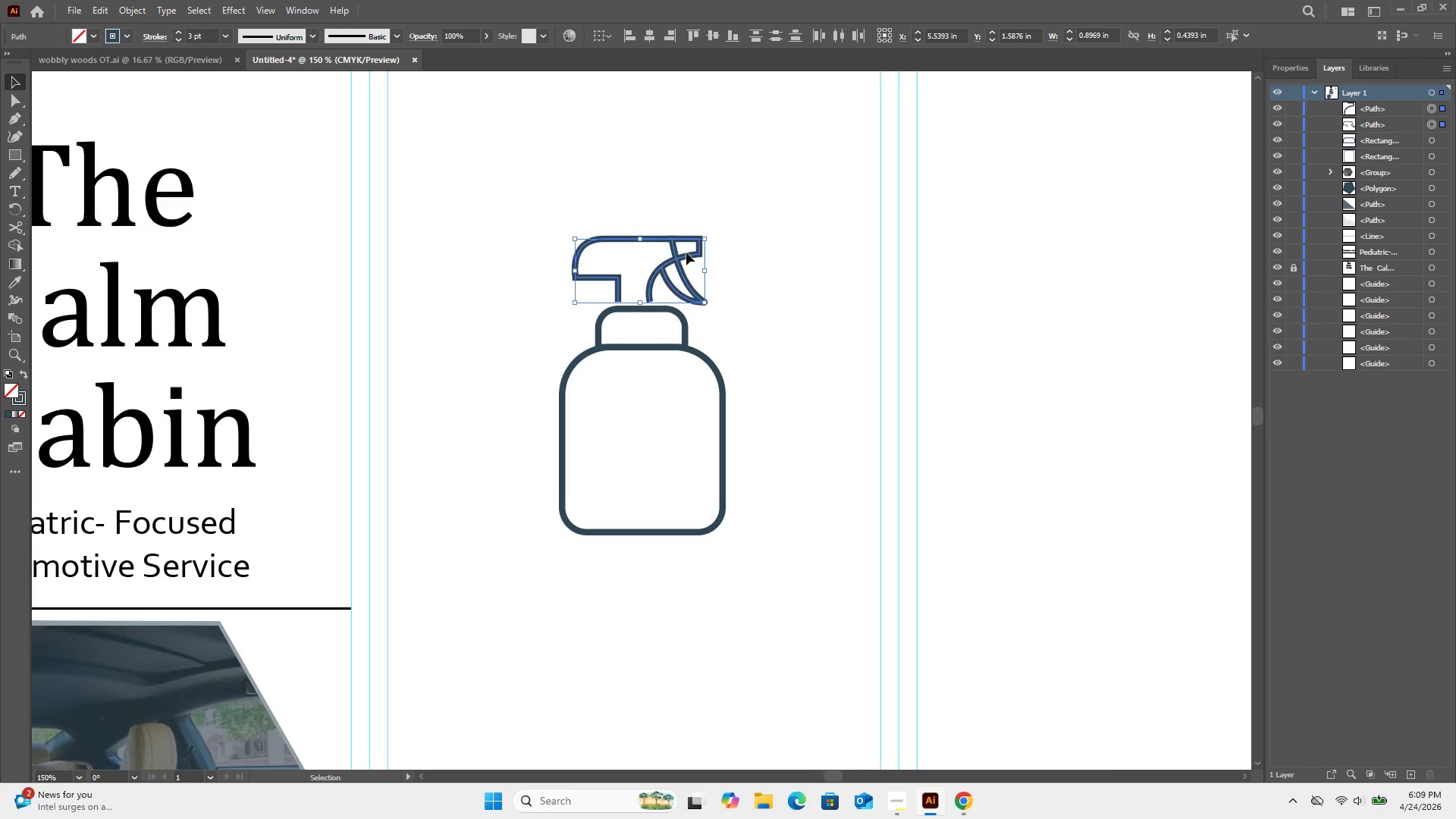 
left_click_drag(start_coordinate=[686, 253], to_coordinate=[688, 281])
 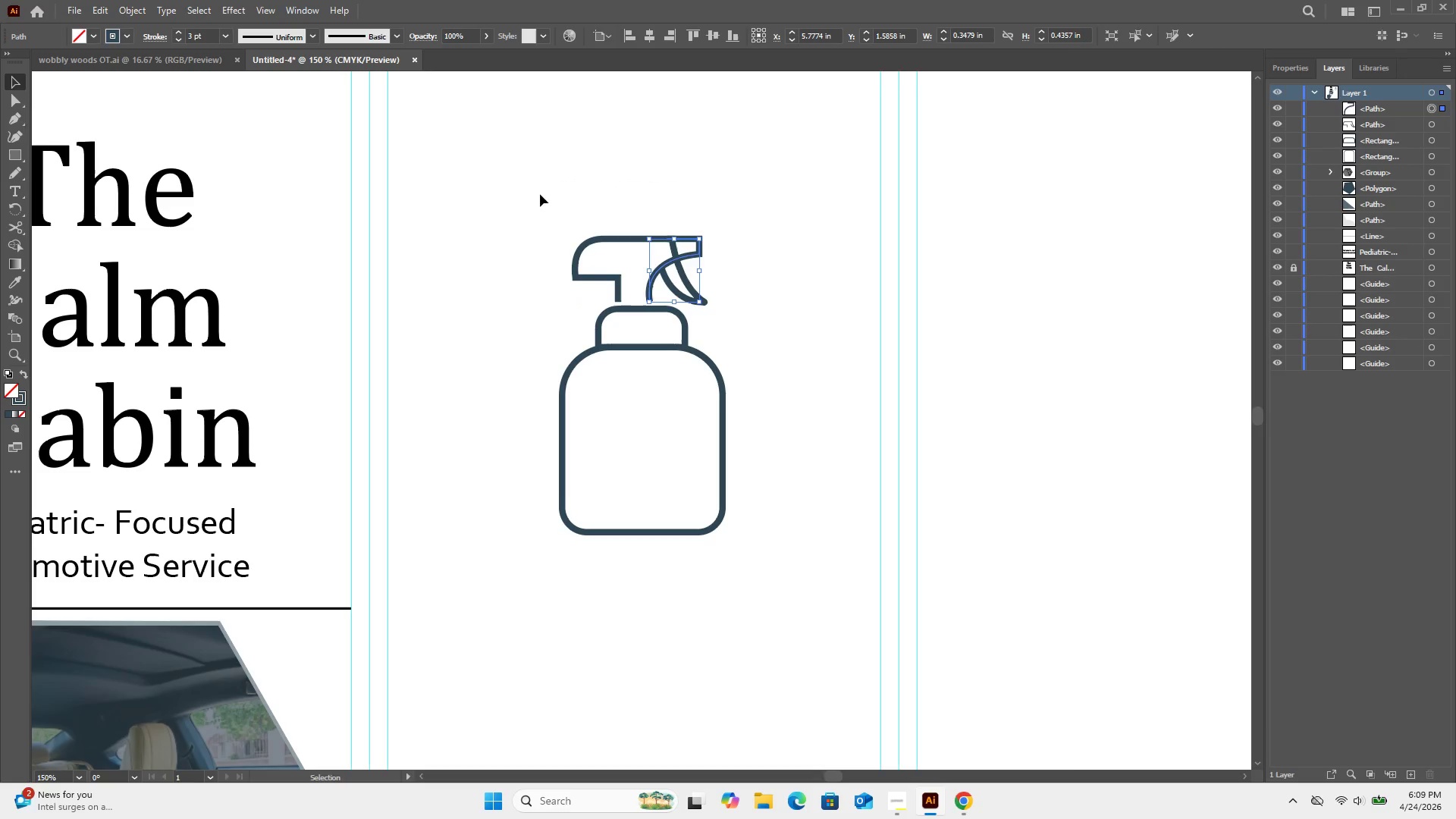 
left_click_drag(start_coordinate=[539, 194], to_coordinate=[708, 292])
 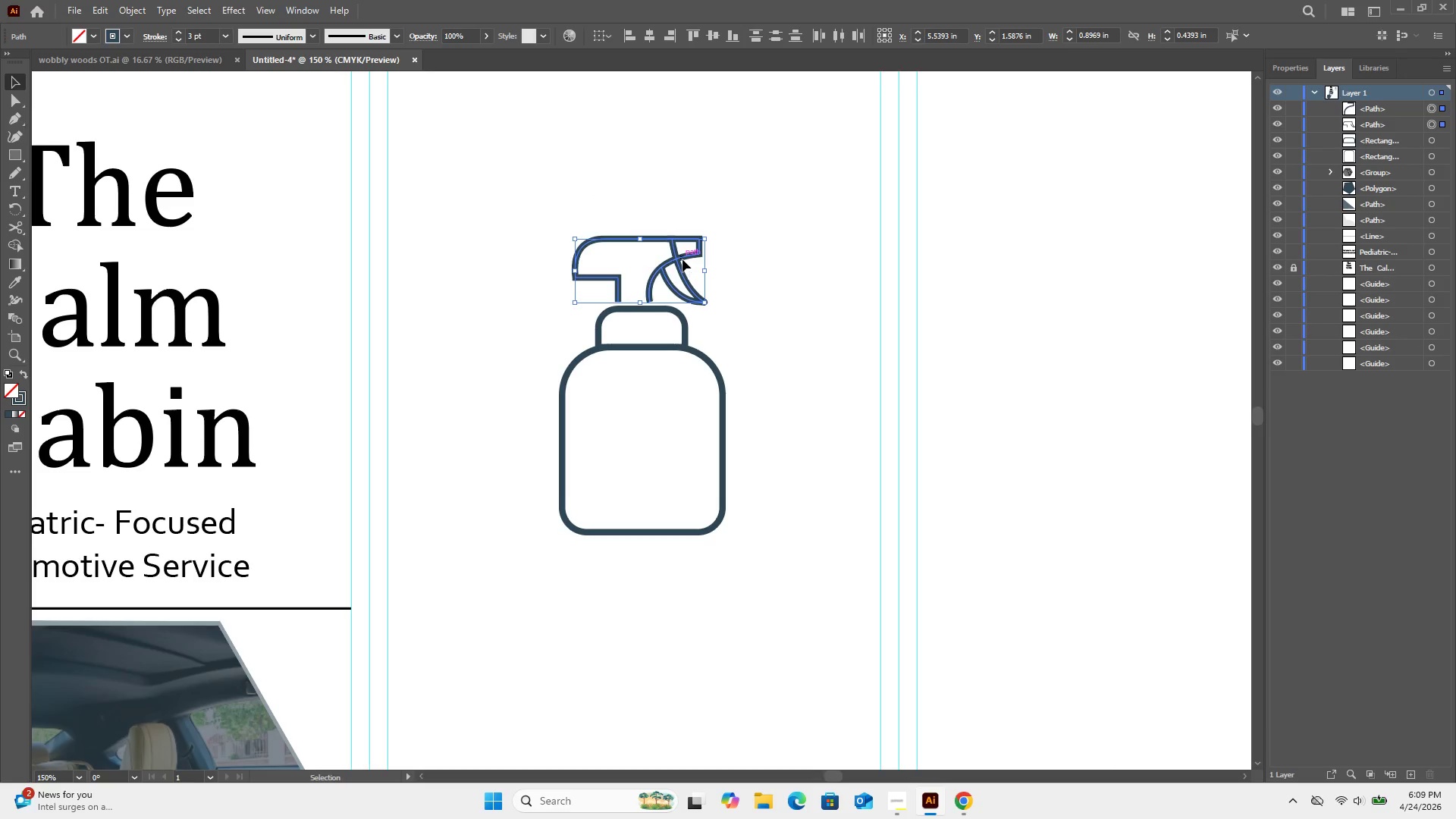 
left_click_drag(start_coordinate=[682, 259], to_coordinate=[686, 265])
 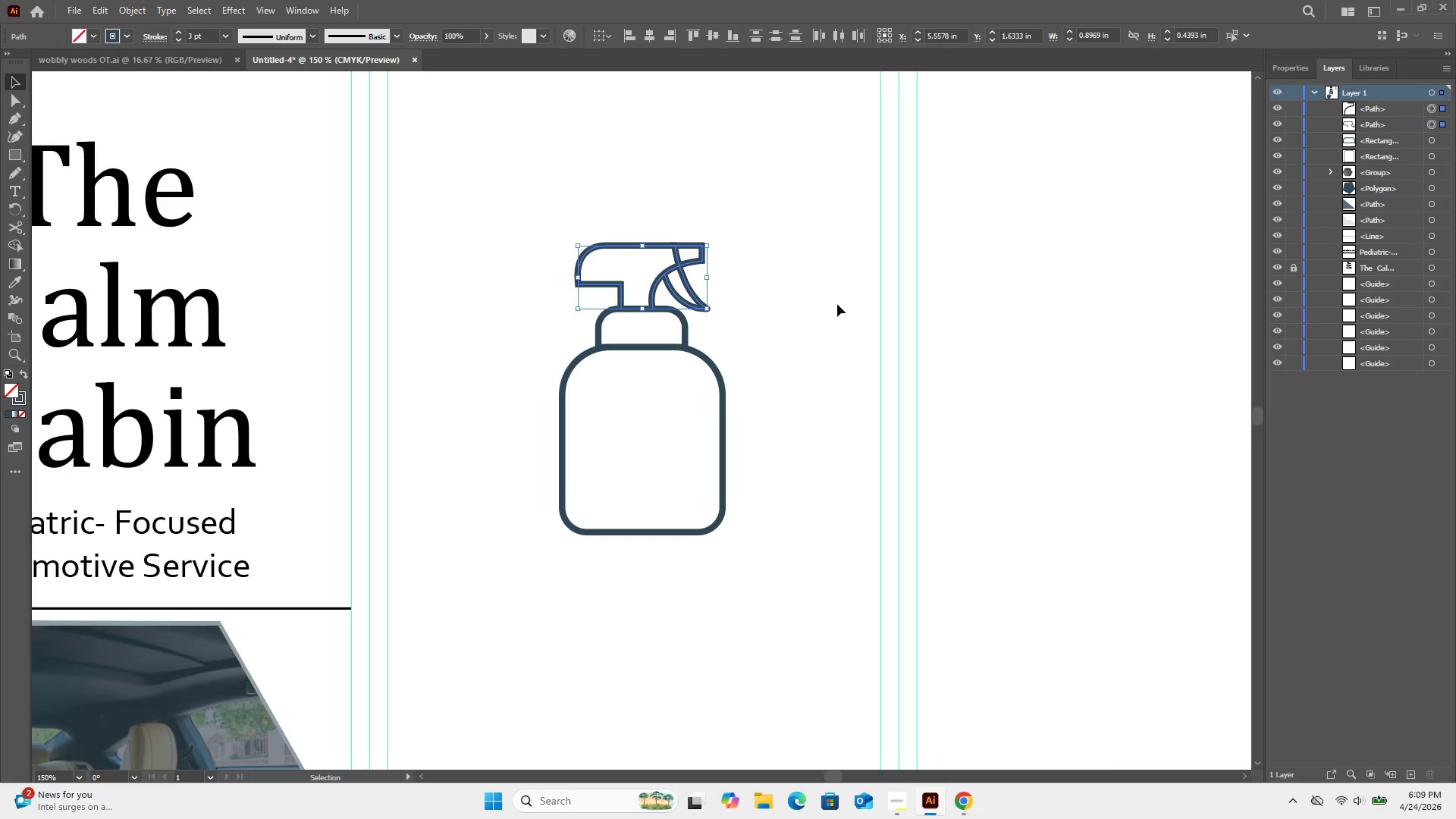 
left_click_drag(start_coordinate=[836, 300], to_coordinate=[840, 307])
 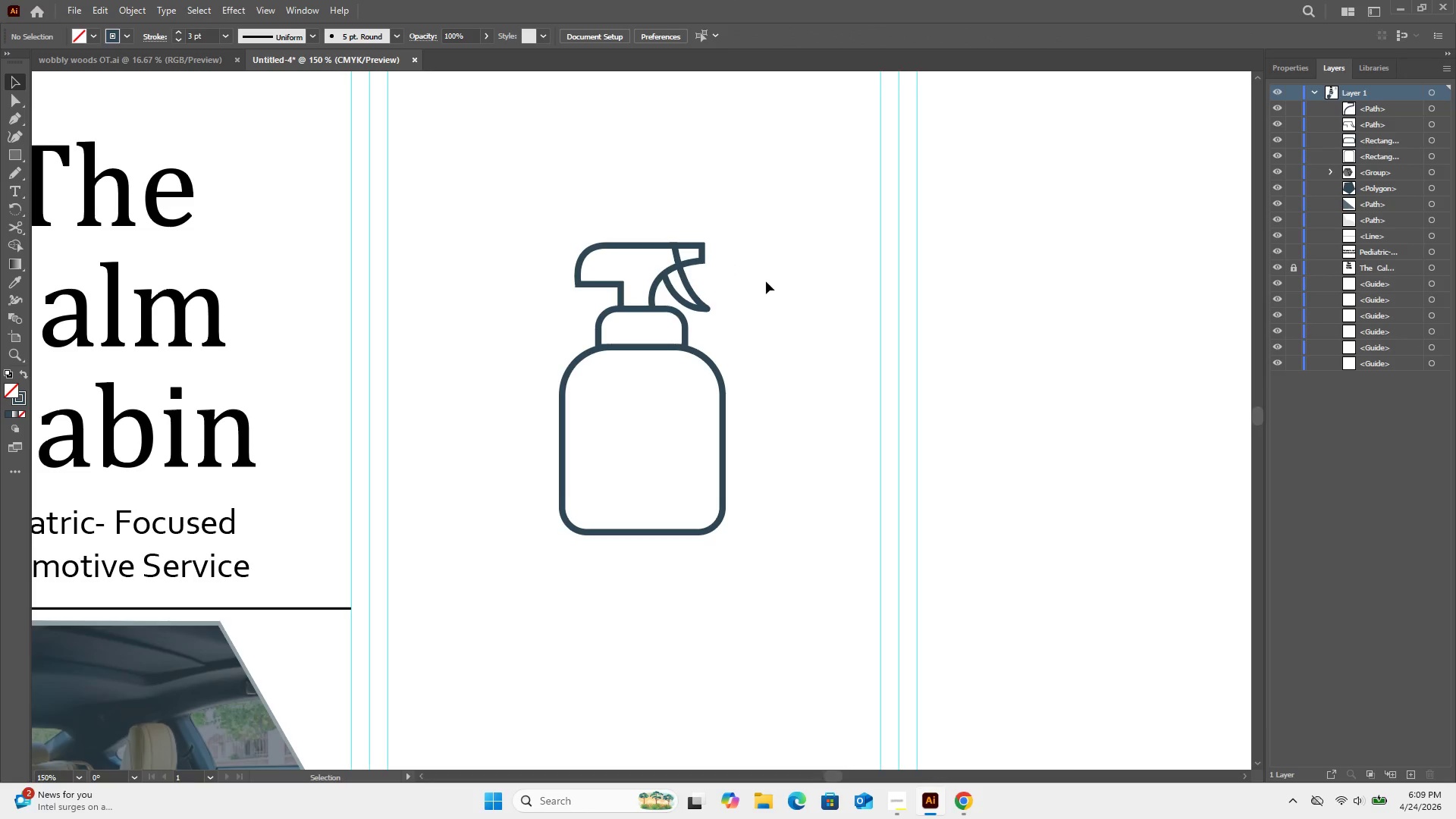 
left_click([766, 282])
 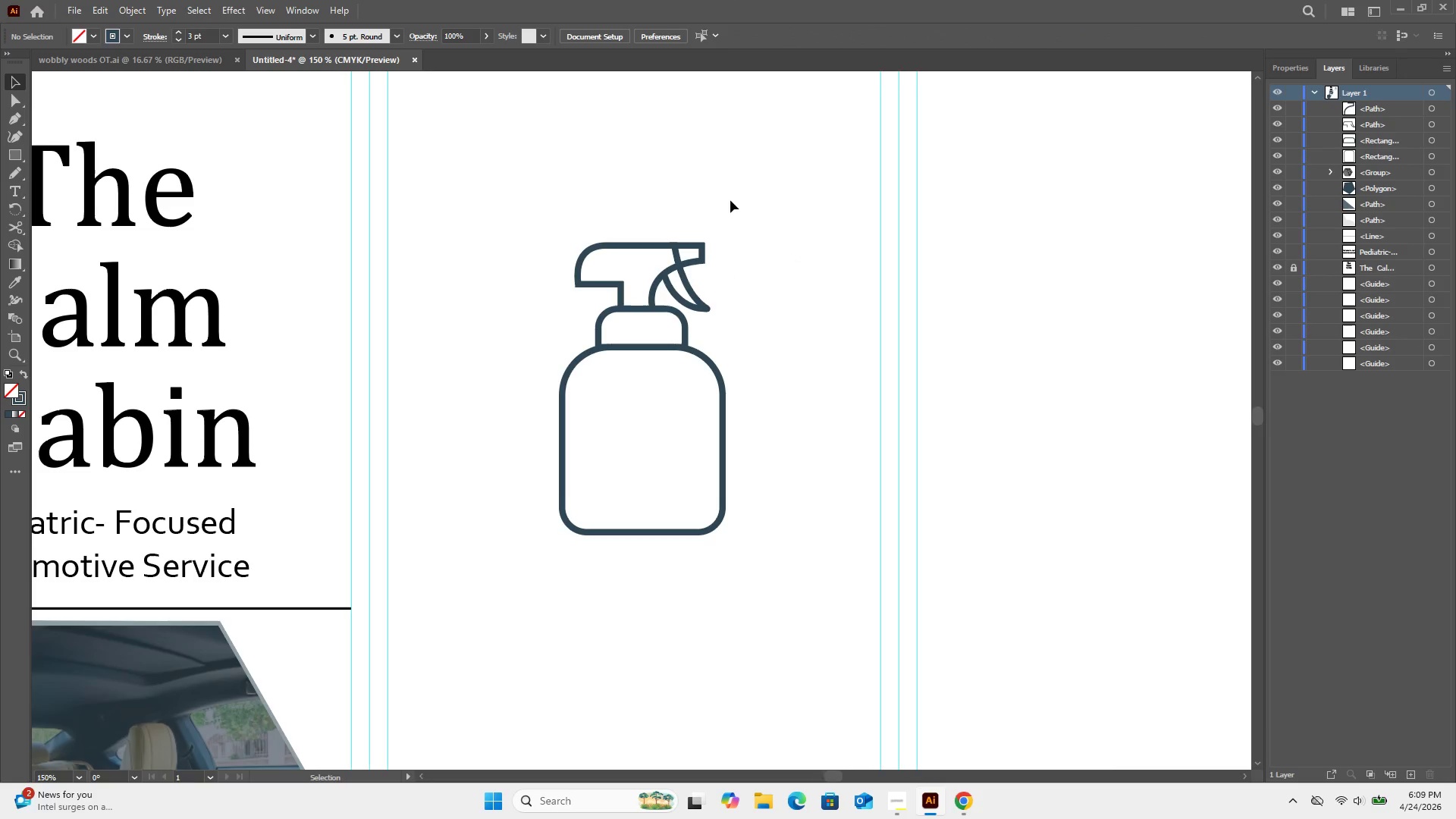 
left_click([730, 200])
 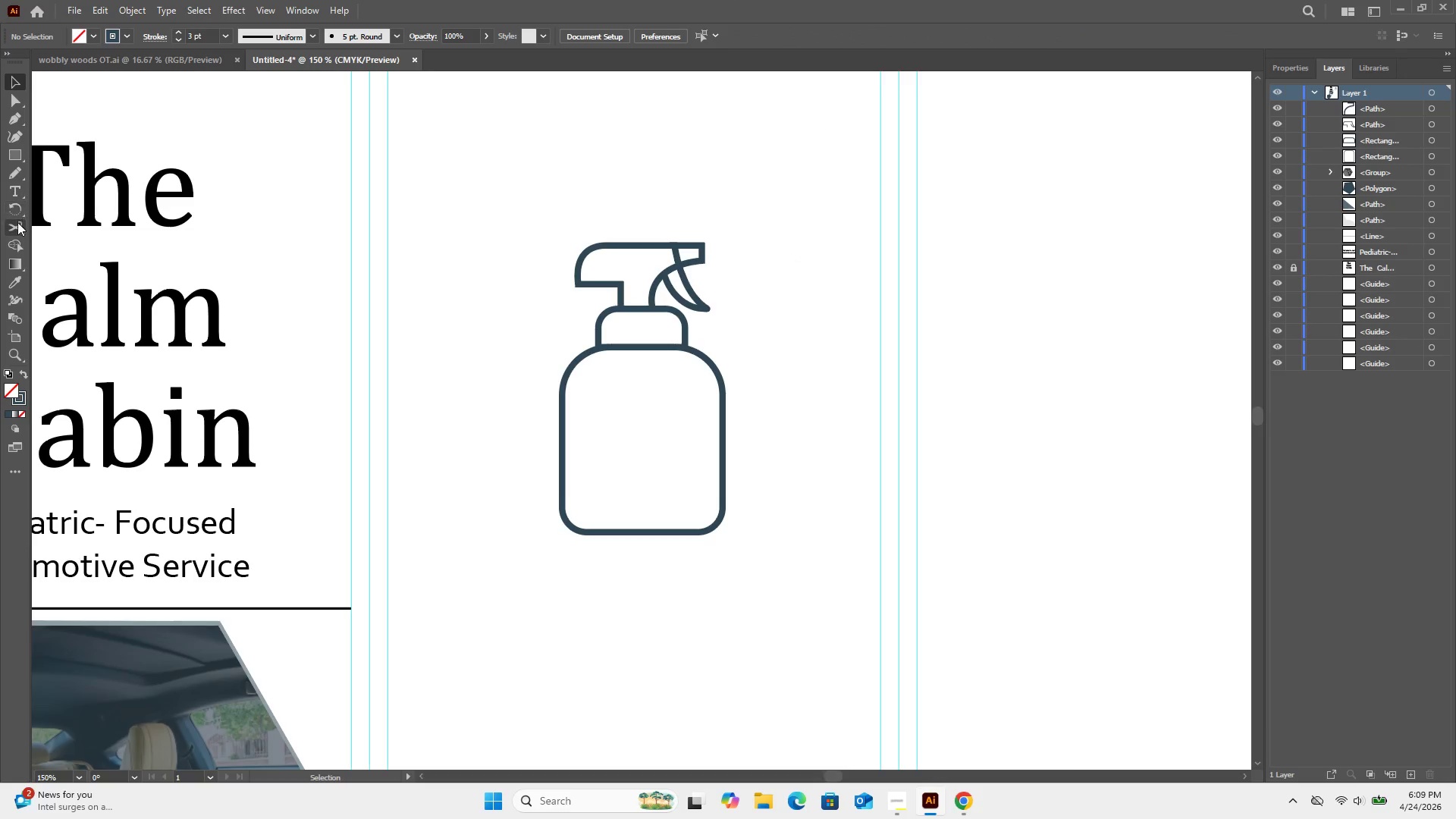 
wait(6.03)
 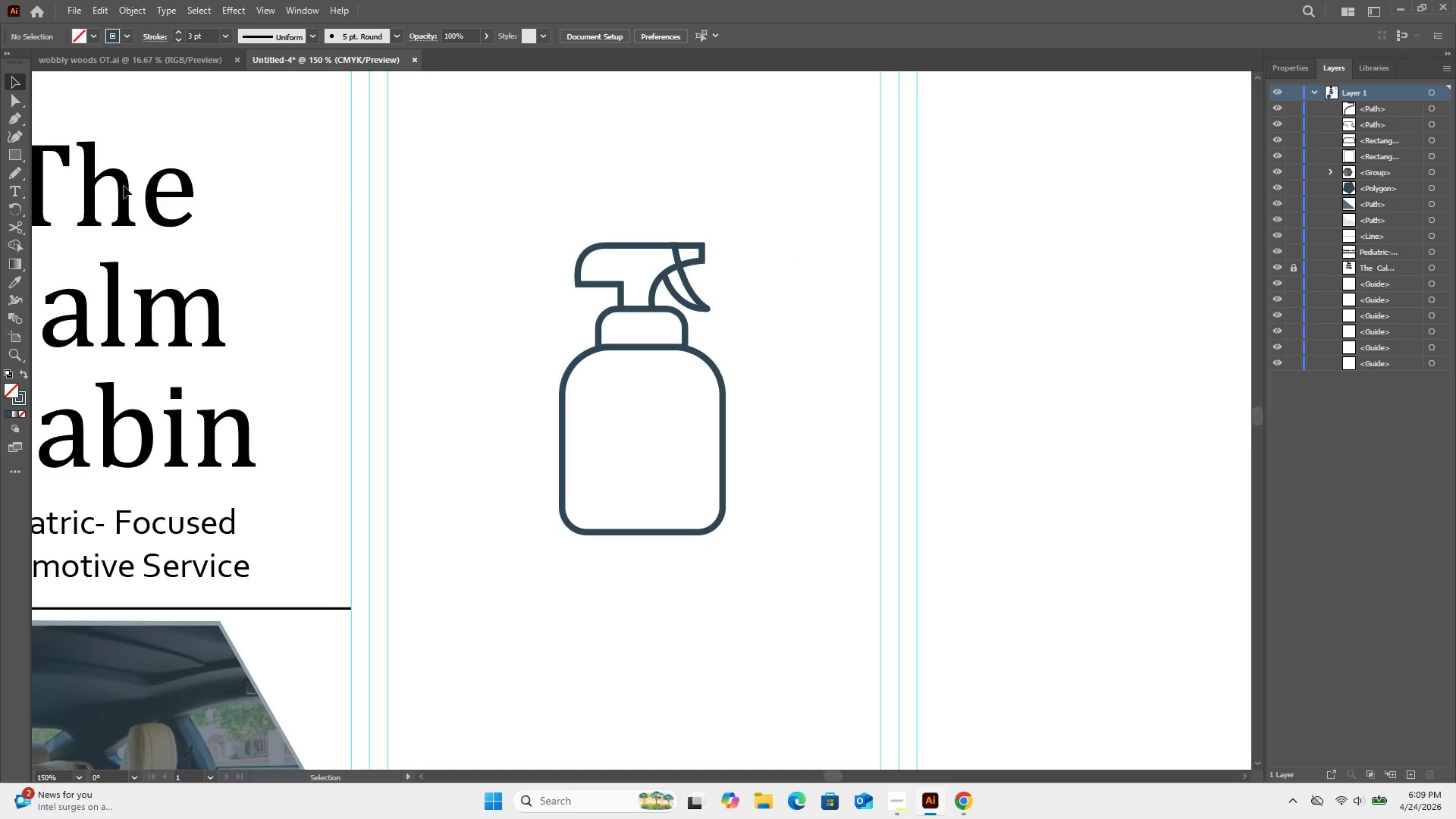 
left_click([23, 152])
 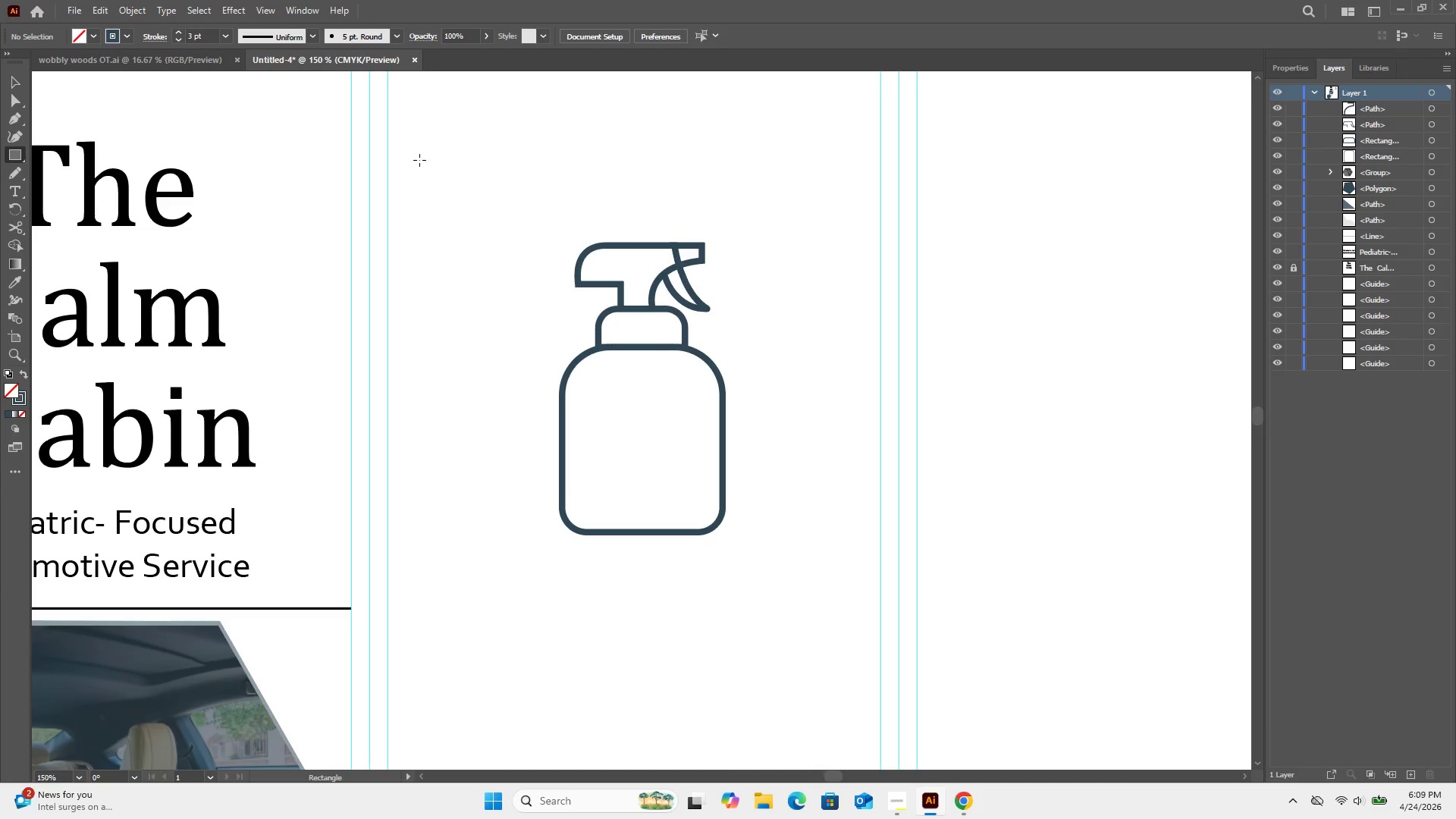 
left_click([419, 161])
 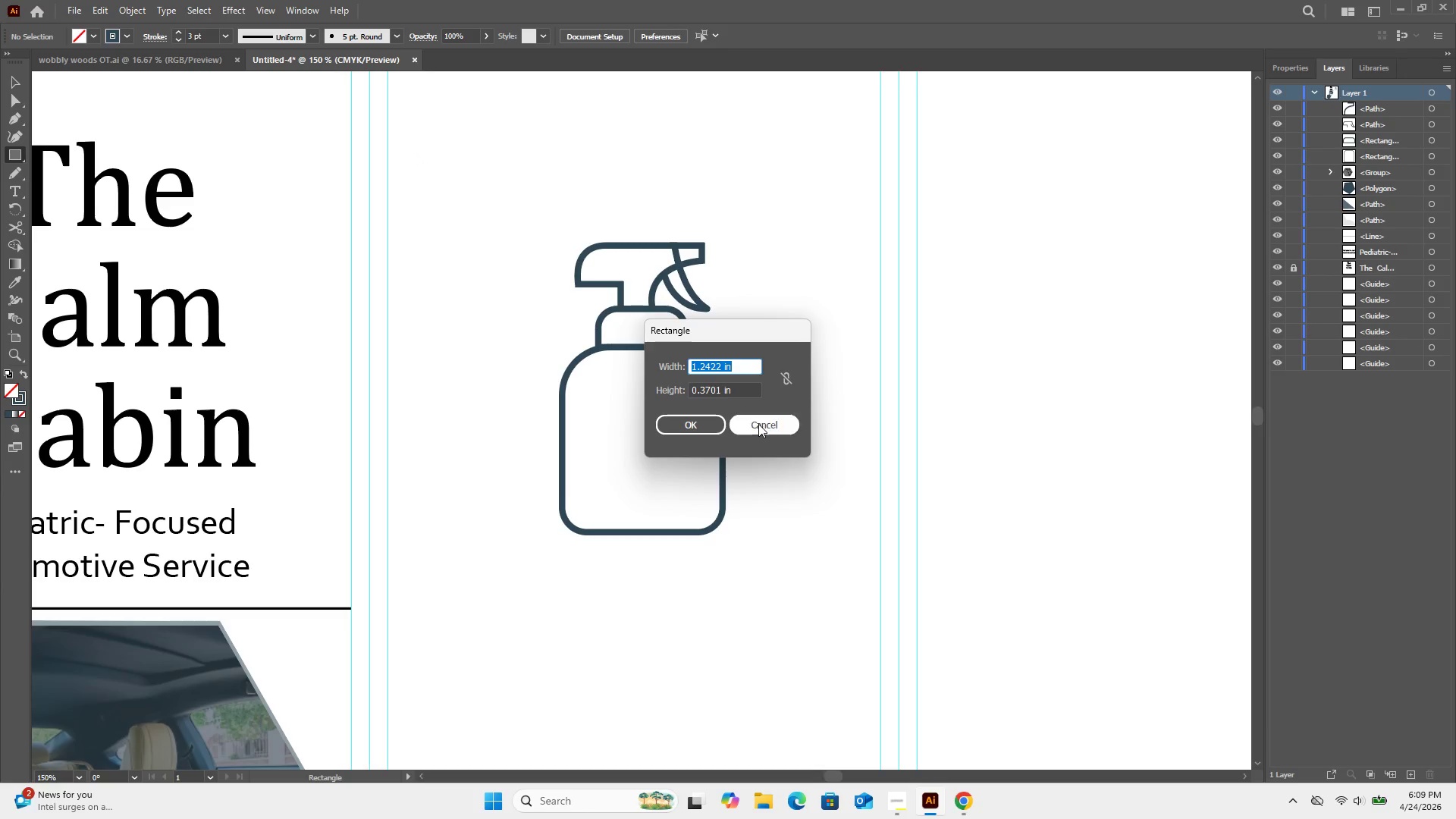 
left_click([760, 424])
 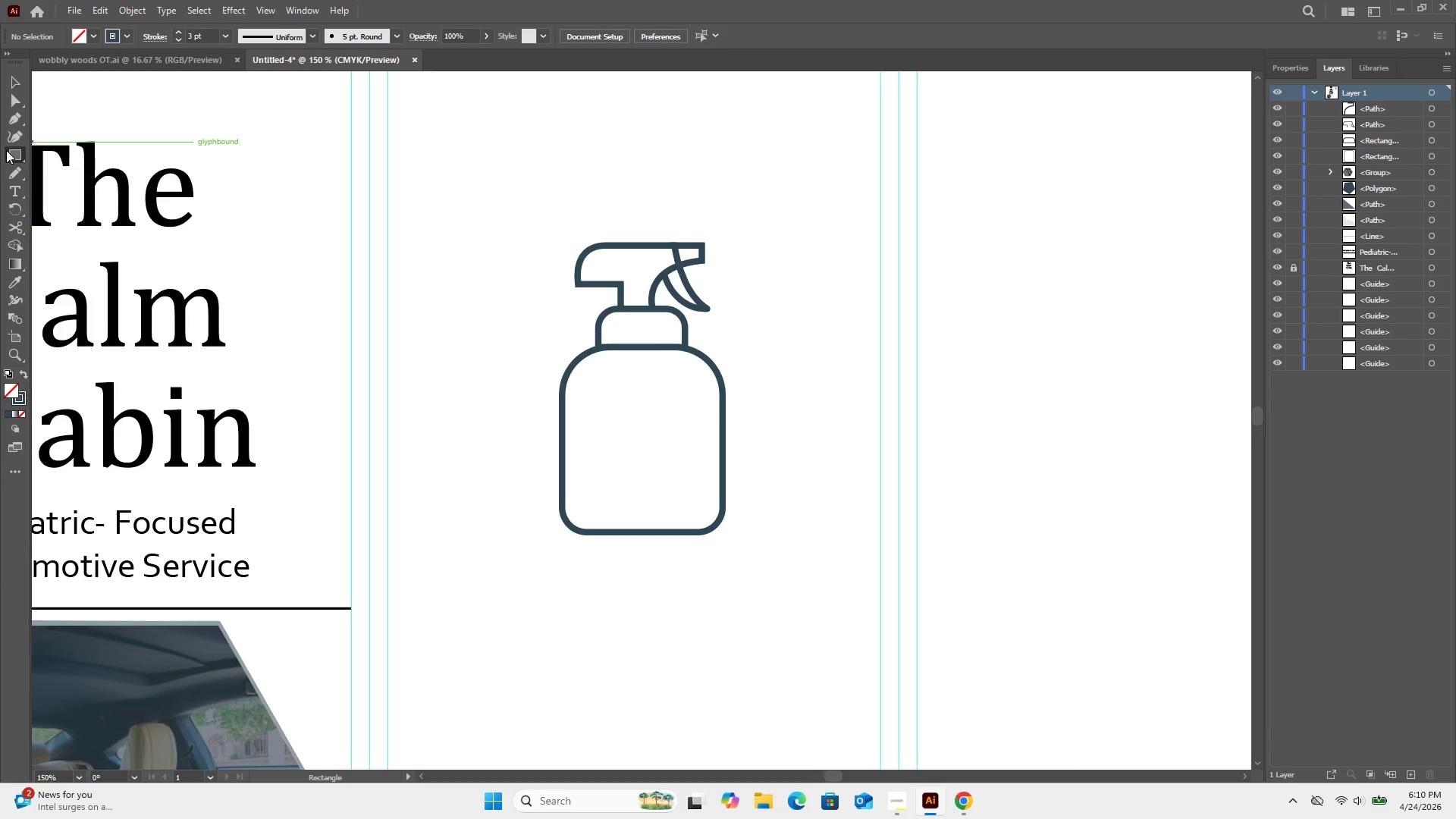 
right_click([6, 150])
 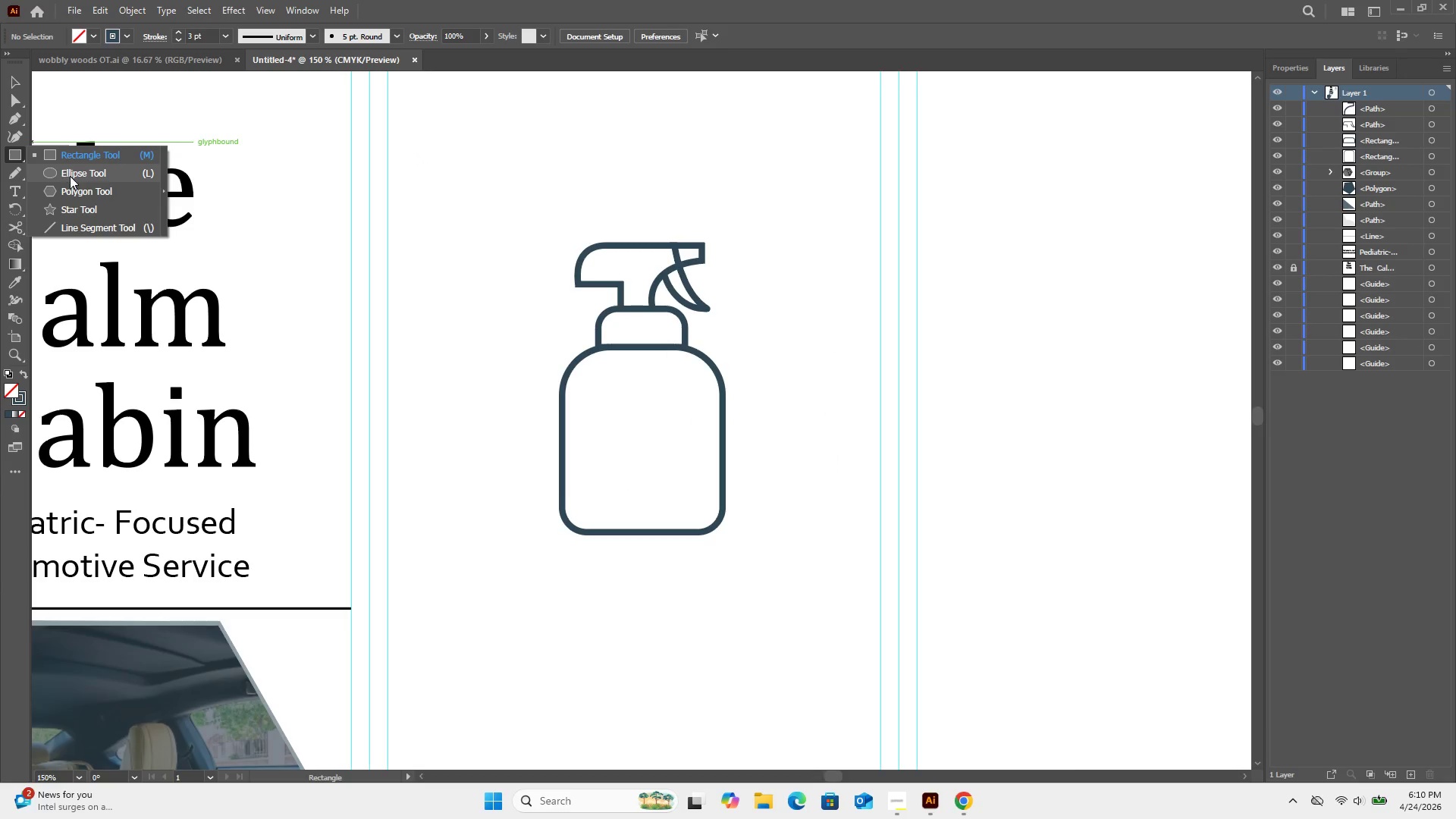 
left_click([71, 173])
 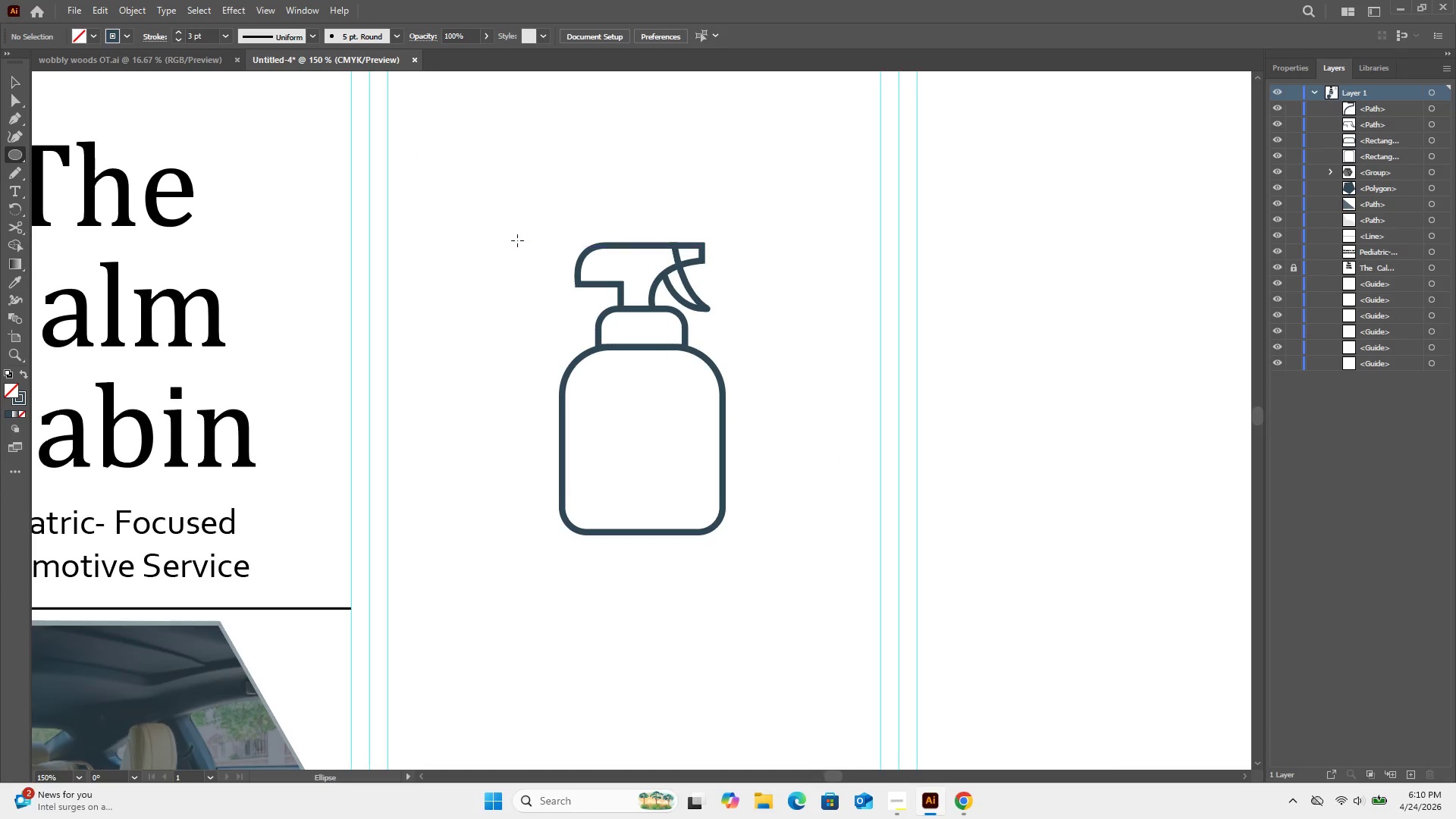 
left_click([516, 235])
 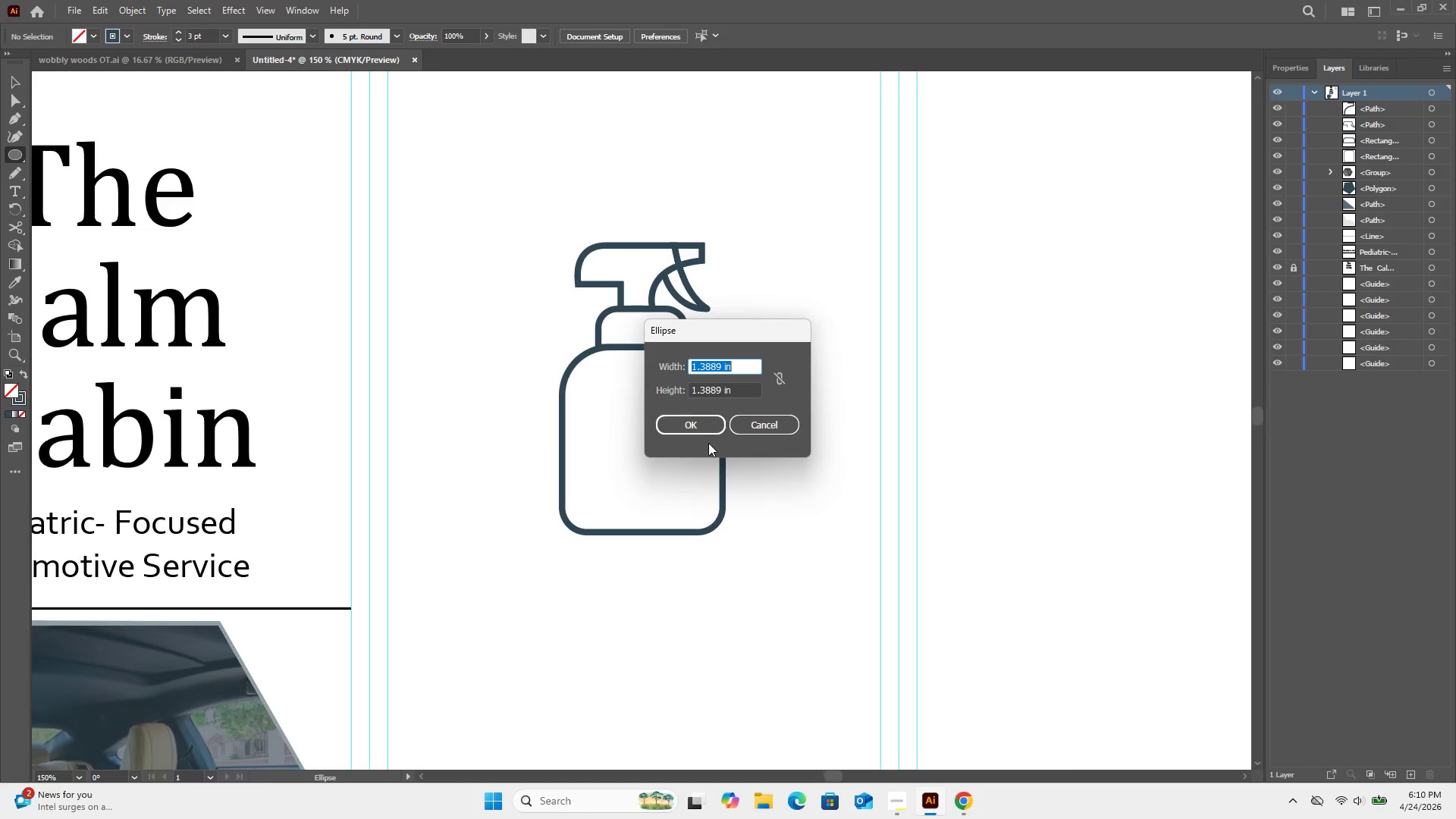 
left_click([706, 428])
 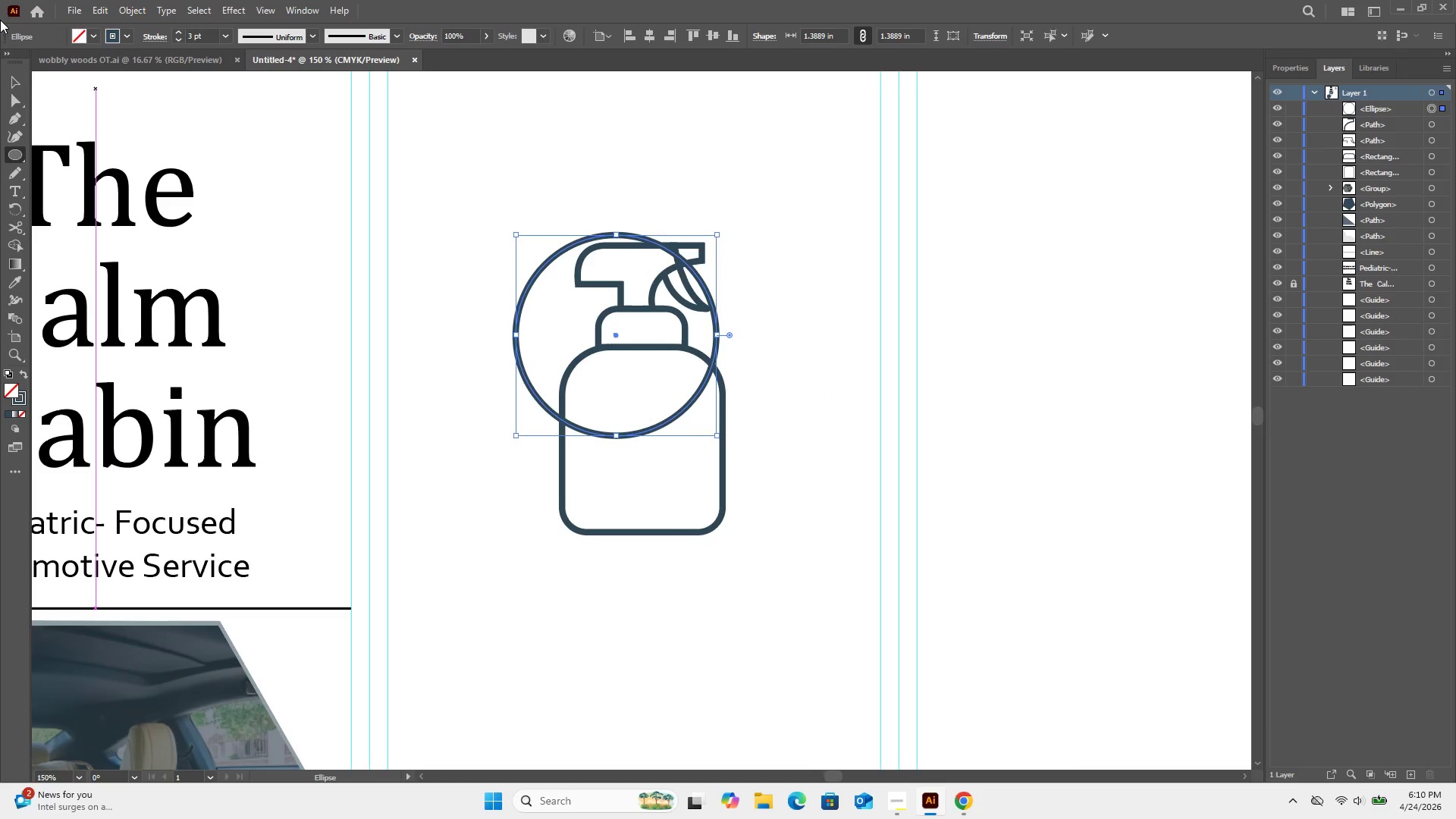 
left_click([8, 77])
 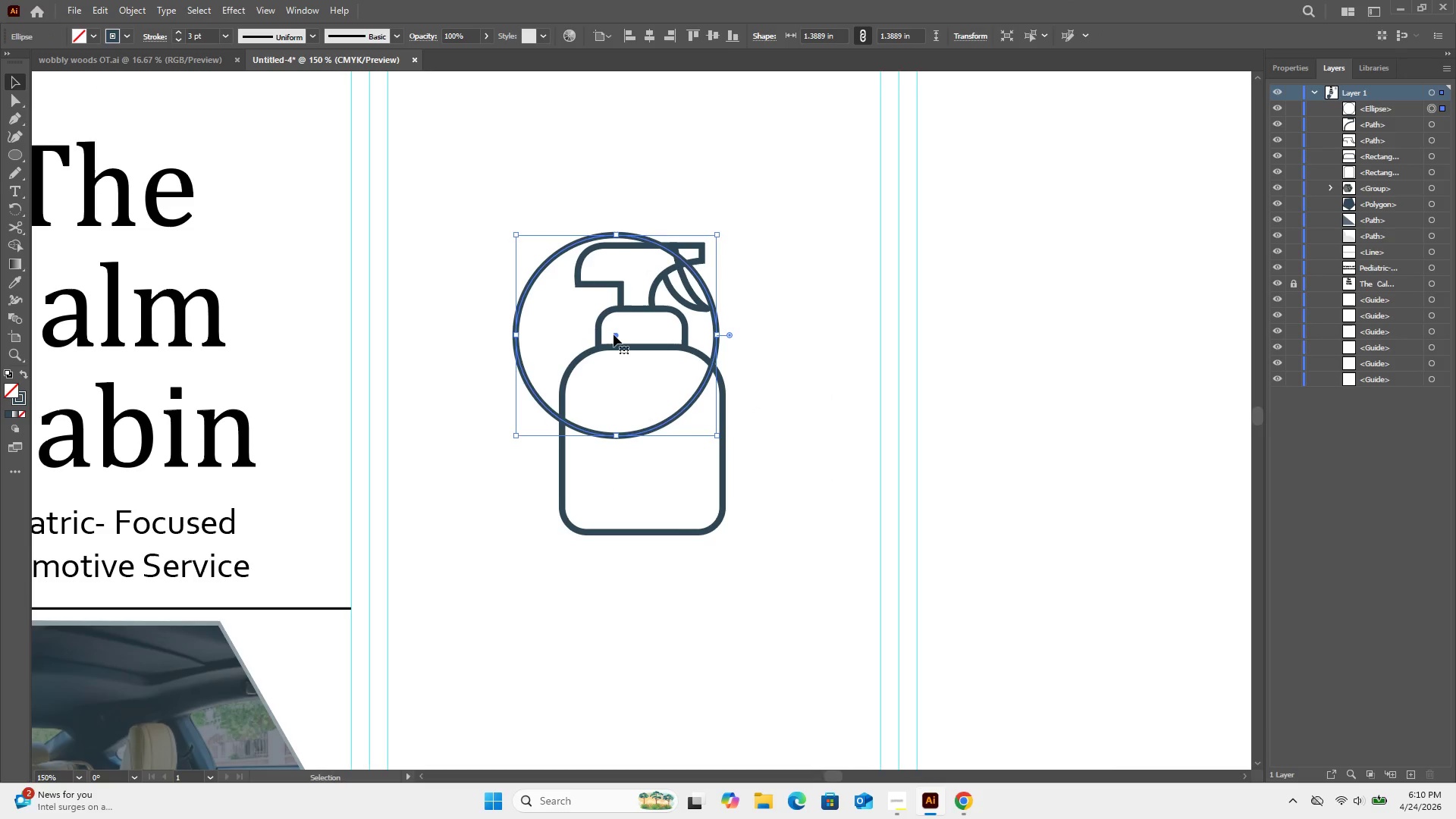 
left_click_drag(start_coordinate=[614, 335], to_coordinate=[485, 196])
 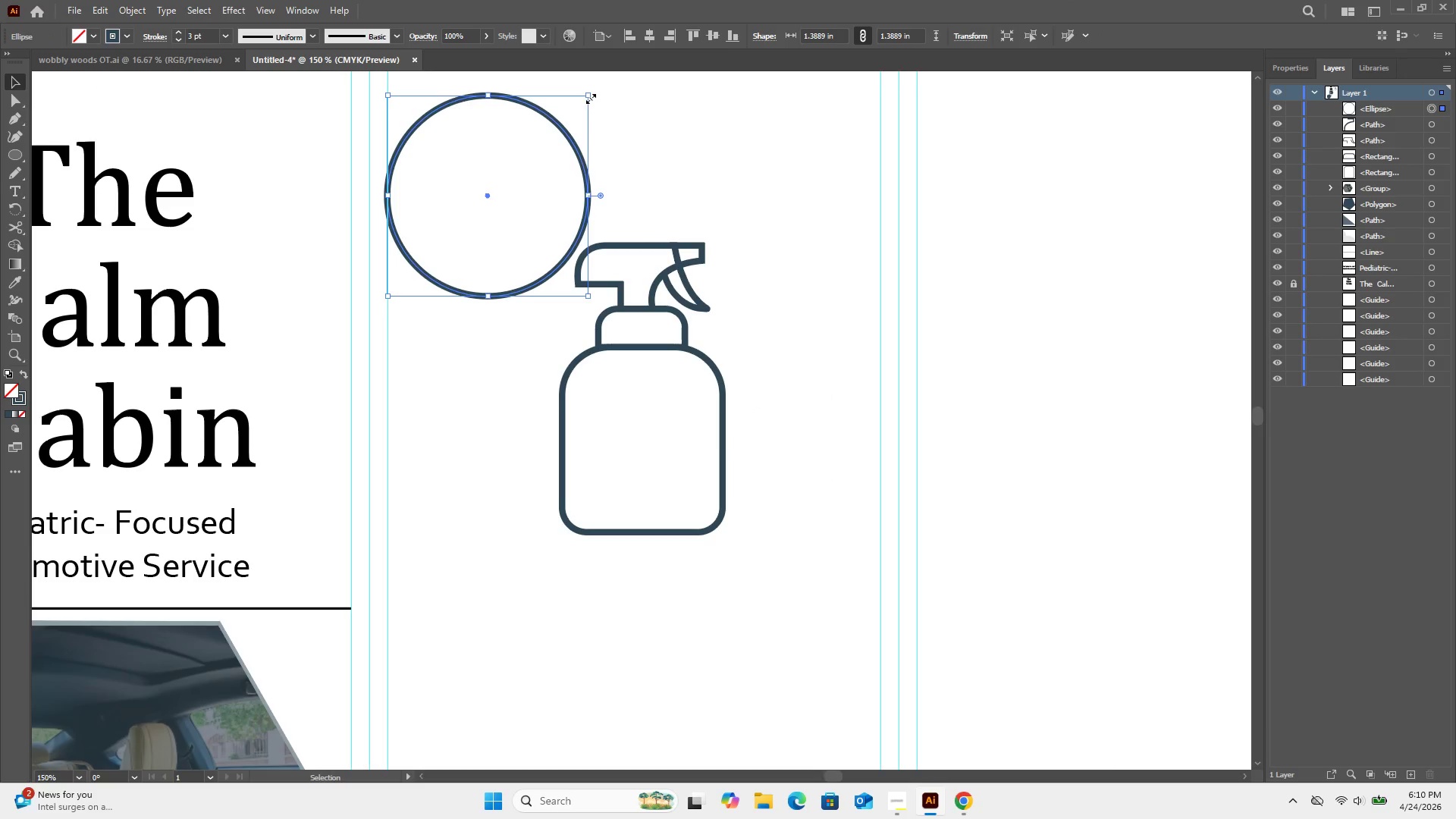 
left_click_drag(start_coordinate=[587, 94], to_coordinate=[565, 126])
 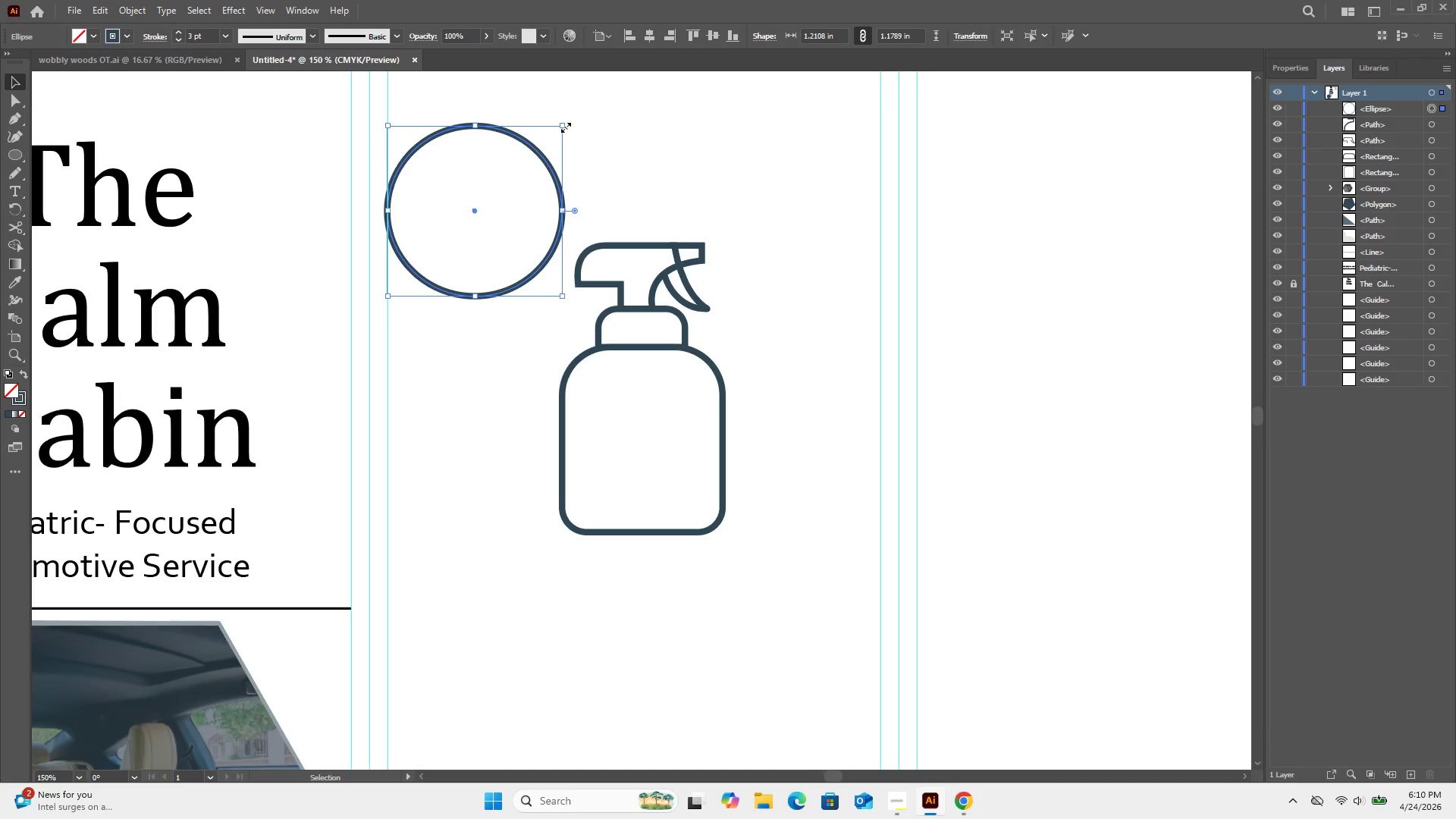 
key(Control+Z)
 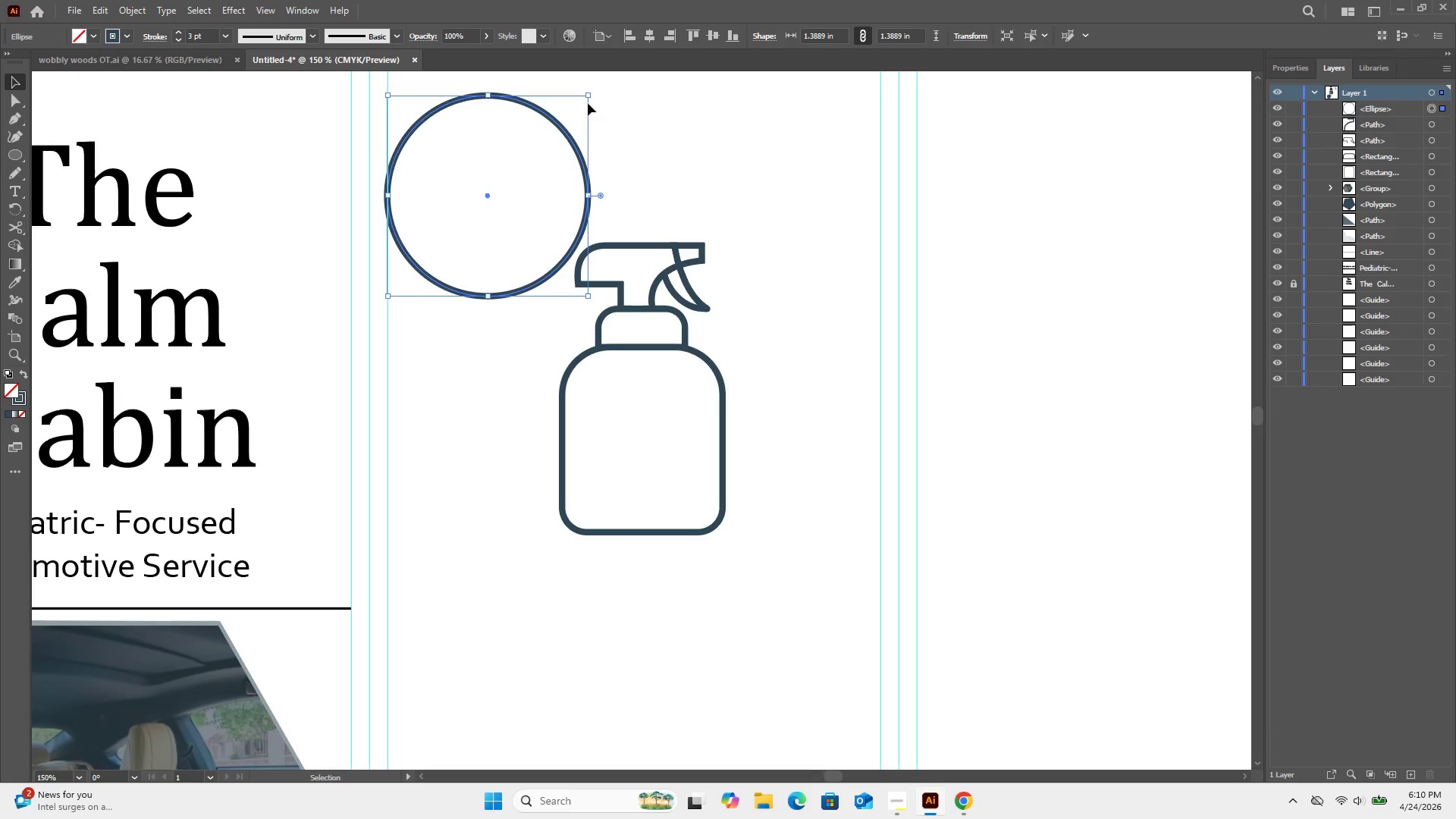 
hold_key(key=ShiftLeft, duration=5.48)
left_click_drag(start_coordinate=[588, 93], to_coordinate=[404, 293])
 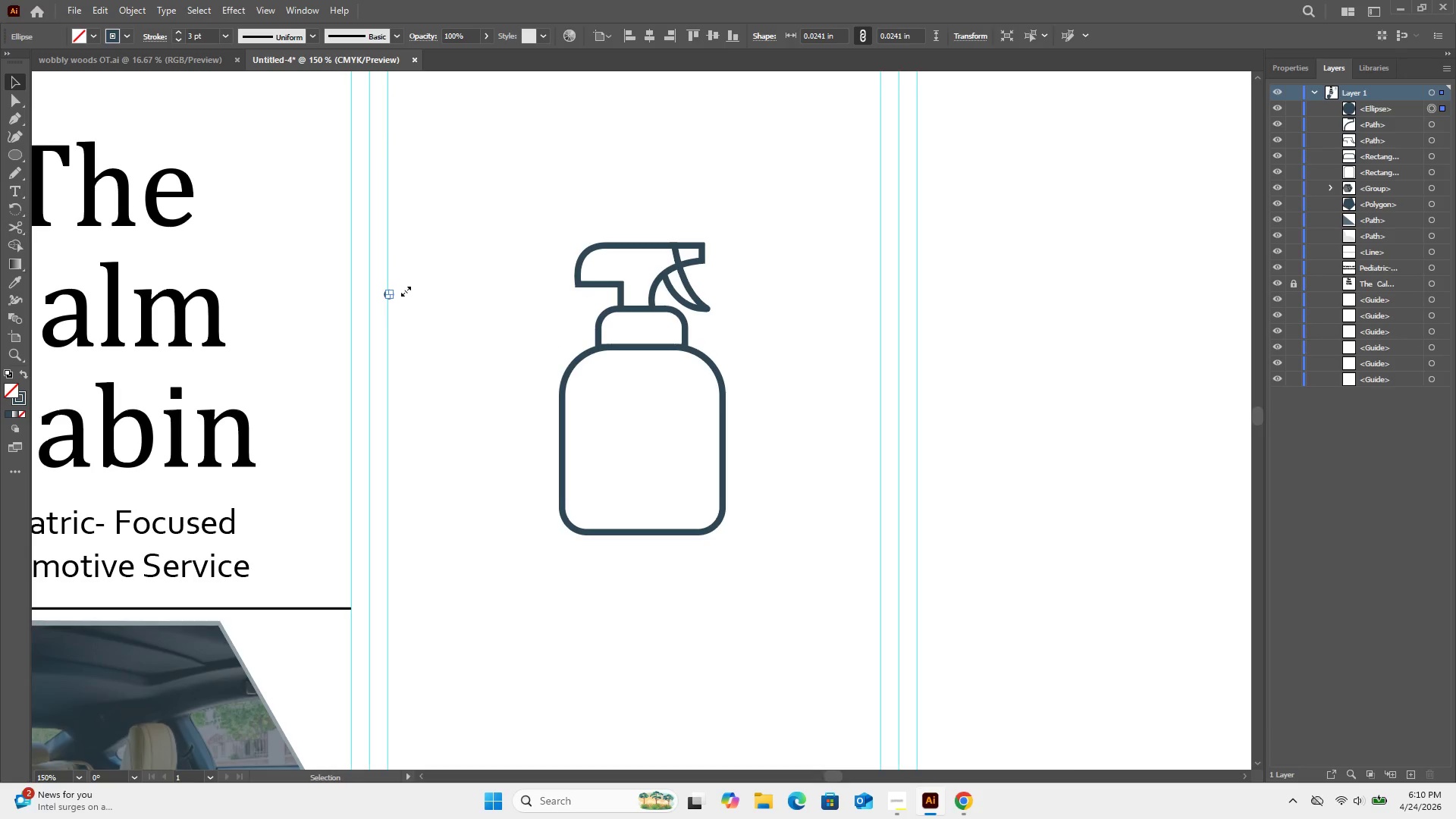 
key(Control+Equal)
 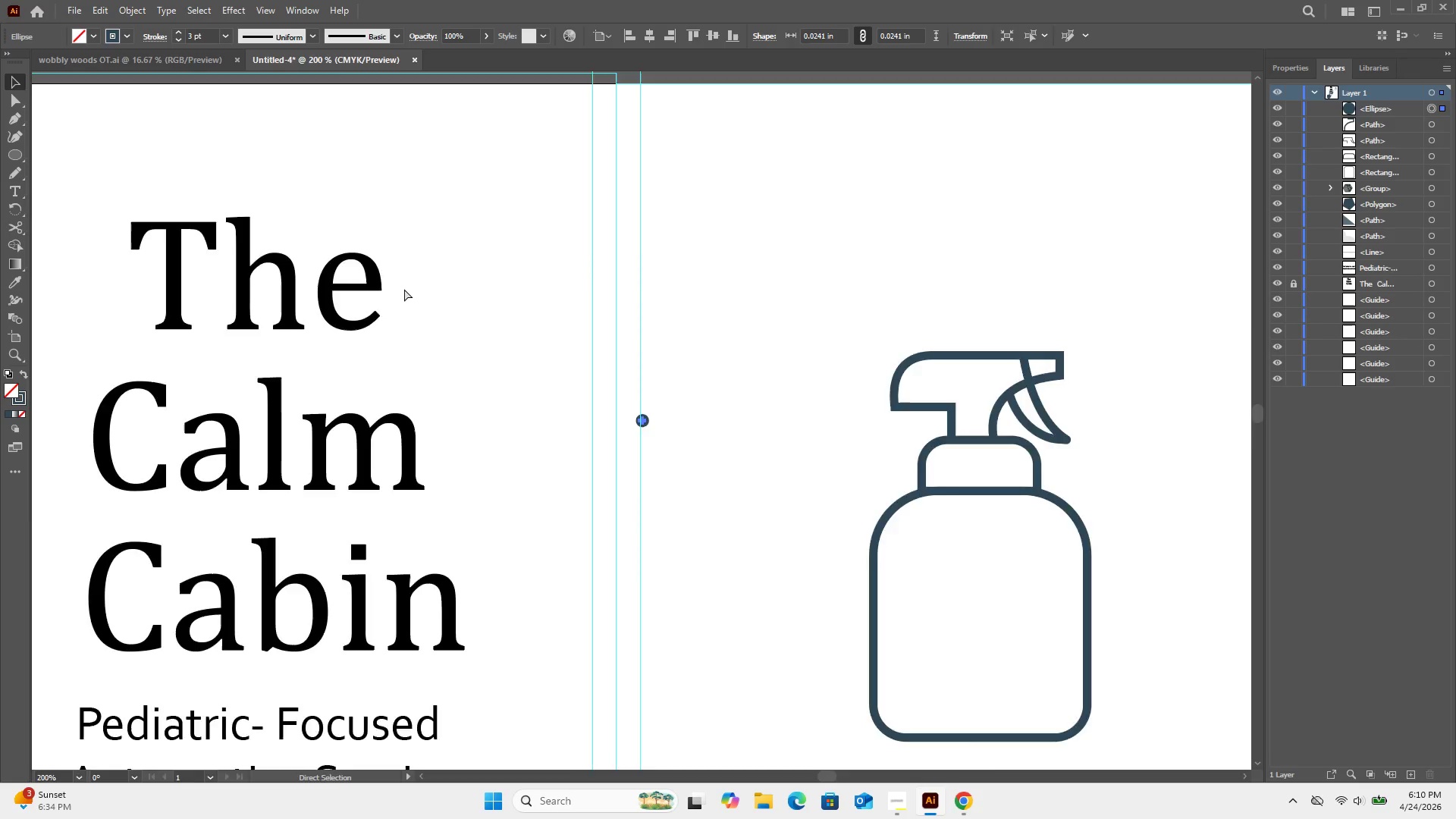 
key(Control+Equal)
 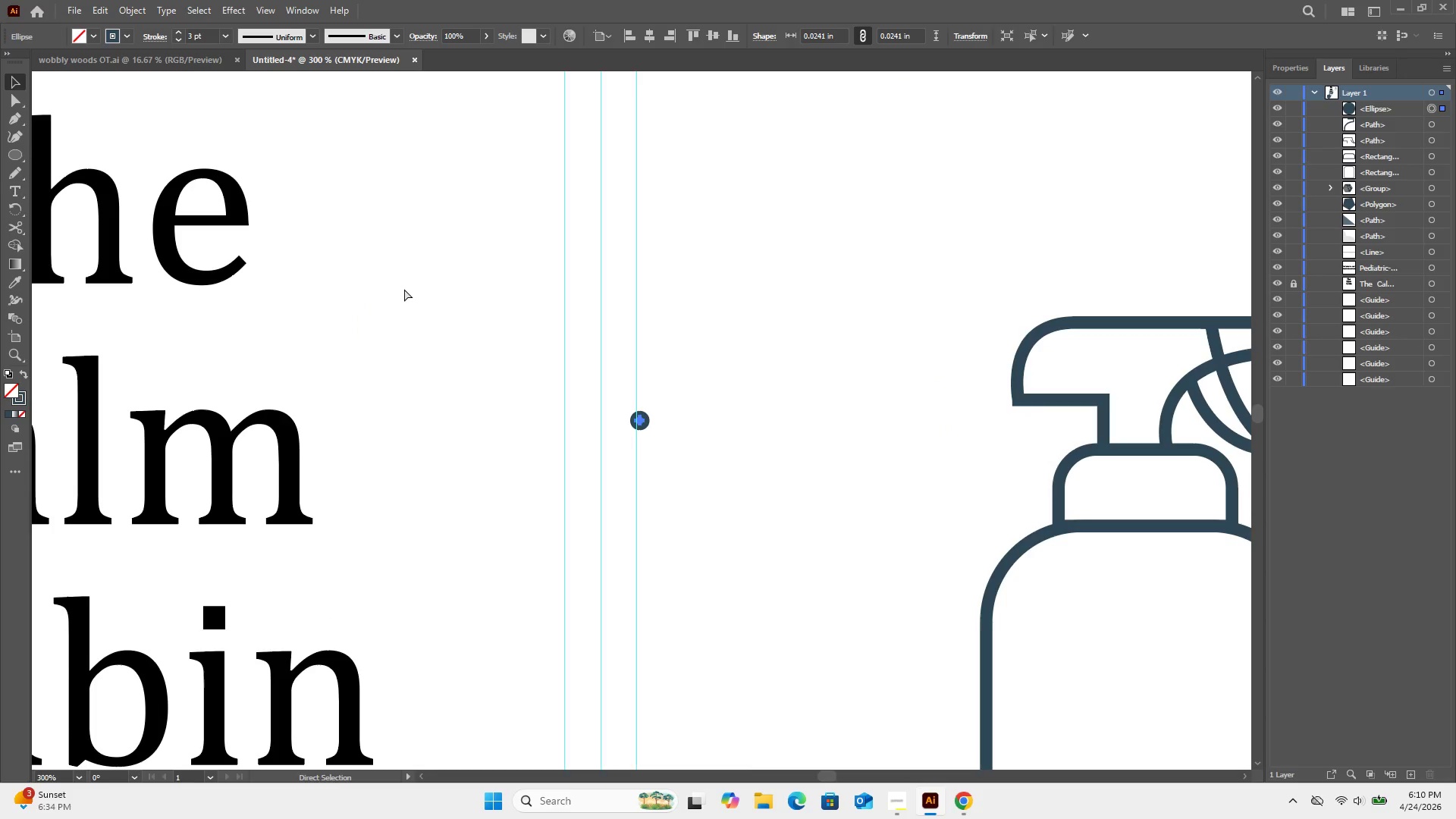 
key(Control+Equal)
 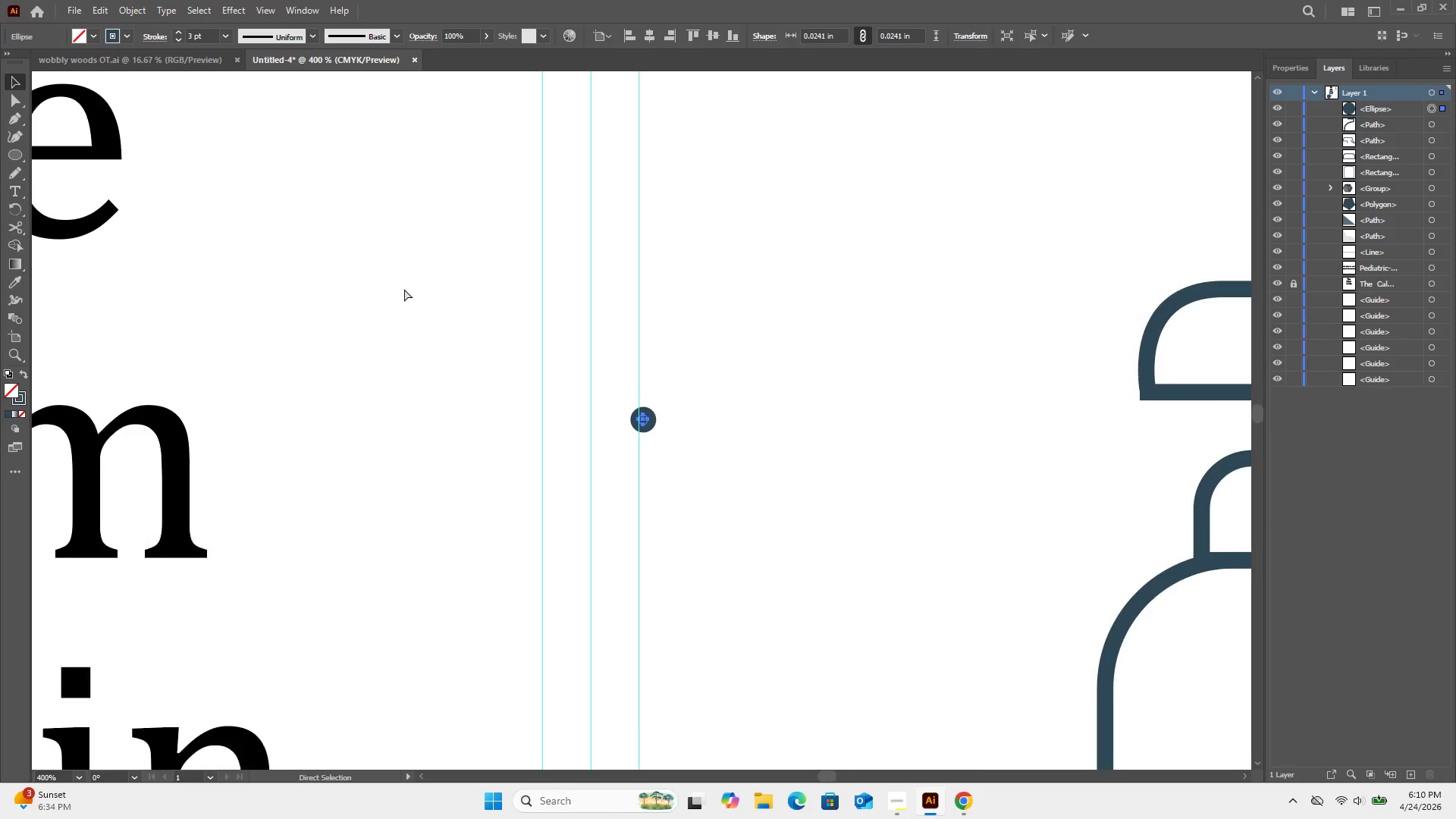 
key(Control+Equal)
 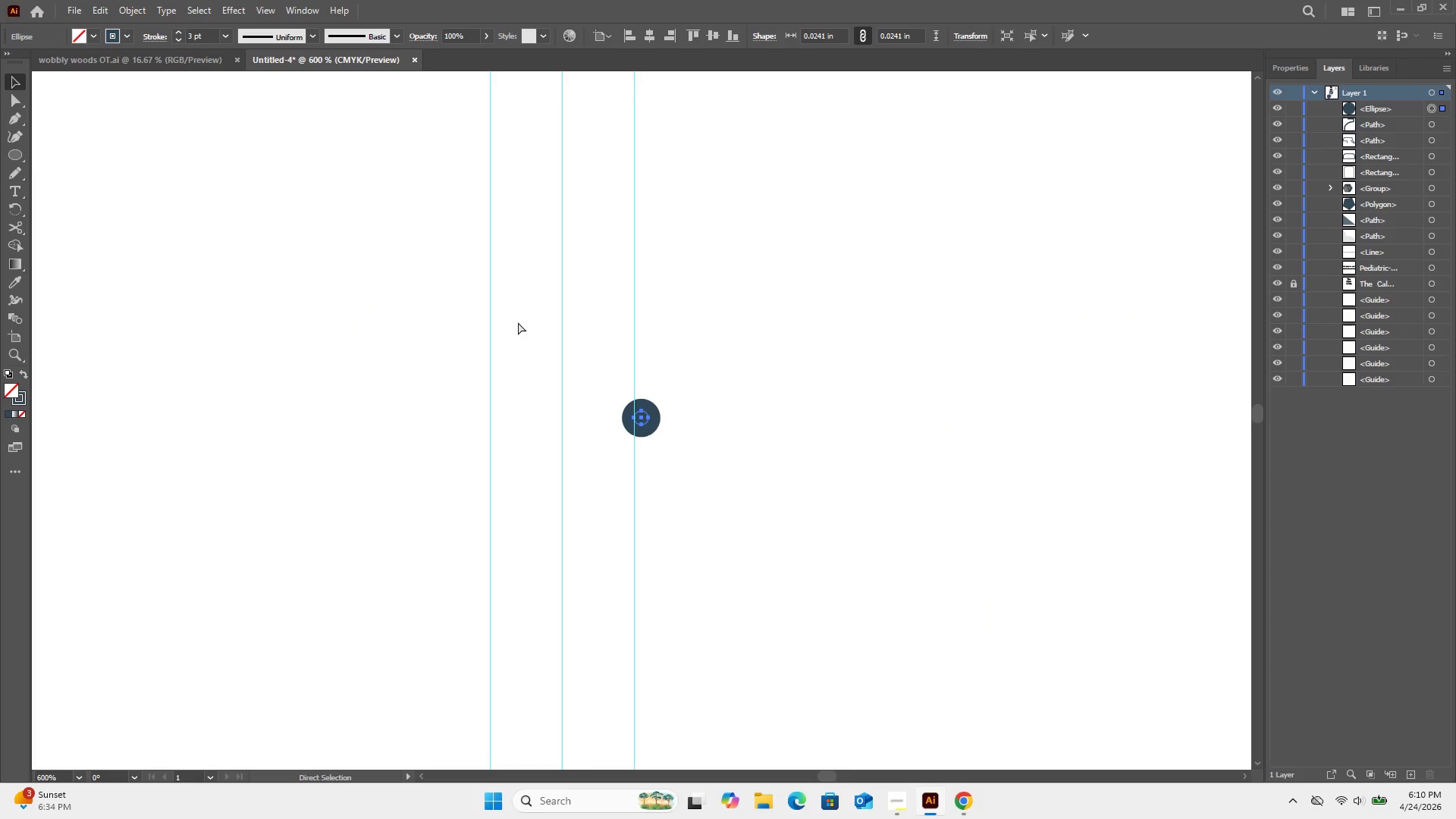 
key(Control+Equal)
 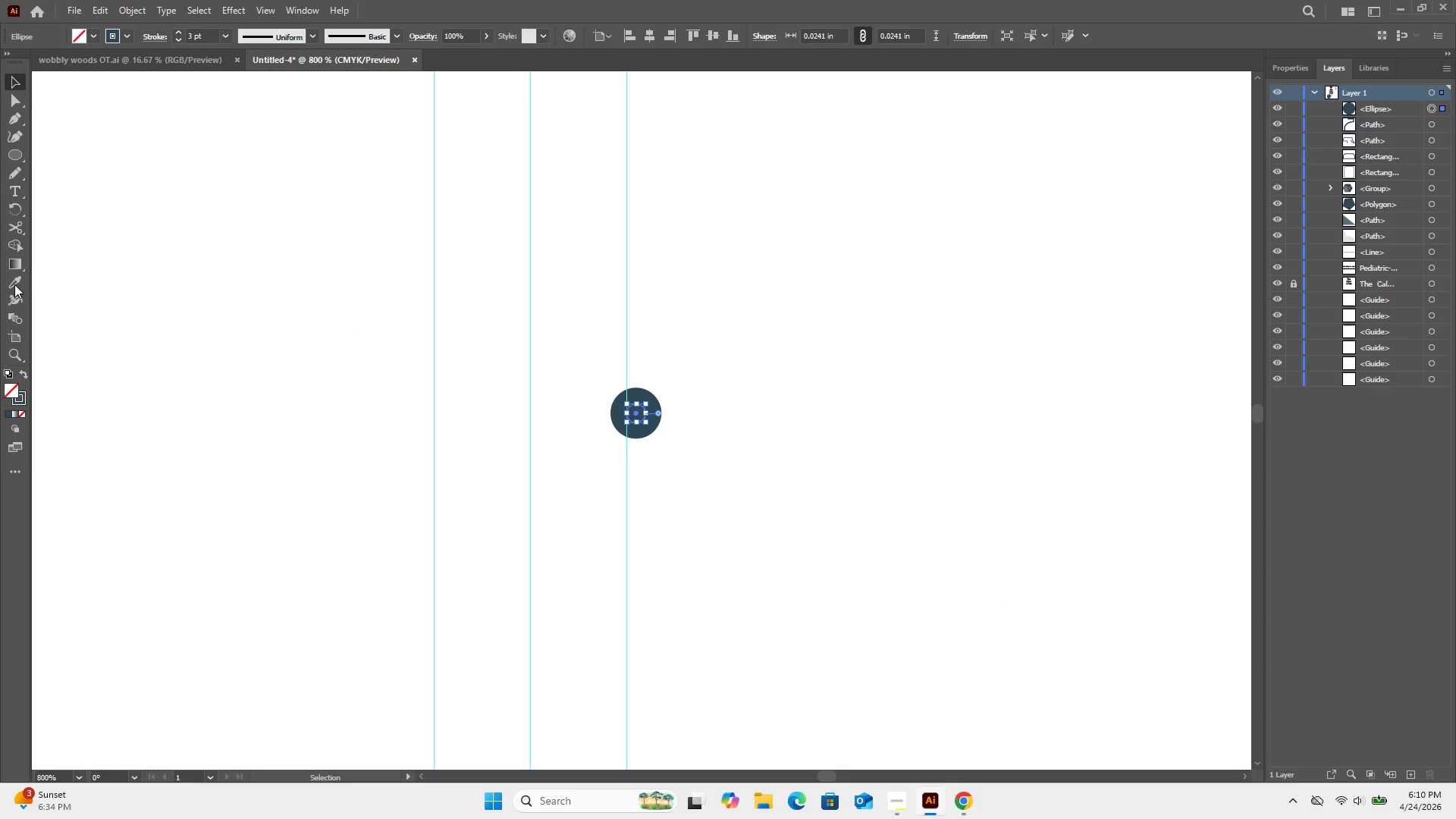 
left_click([27, 374])
 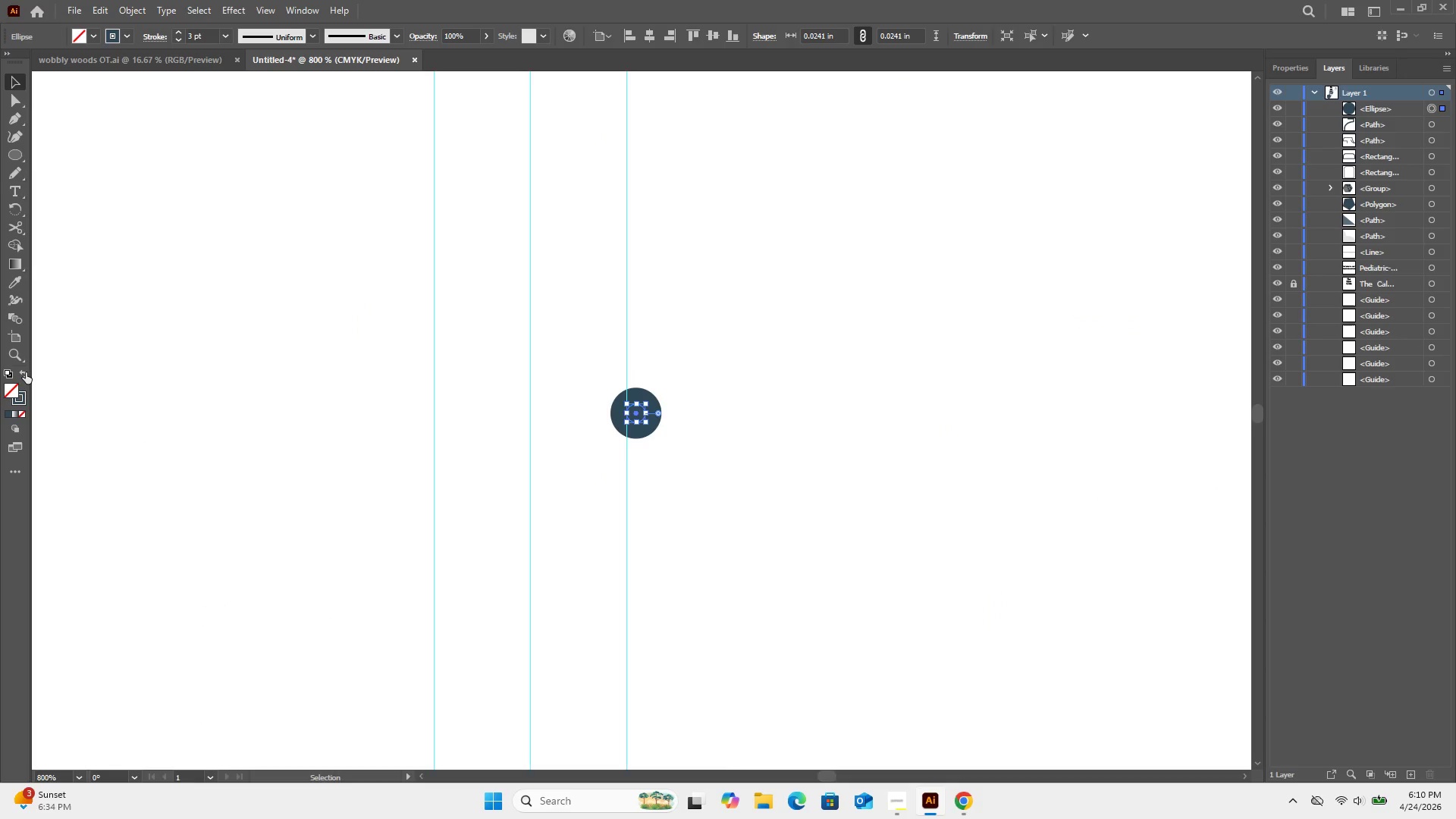 
left_click([26, 372])
 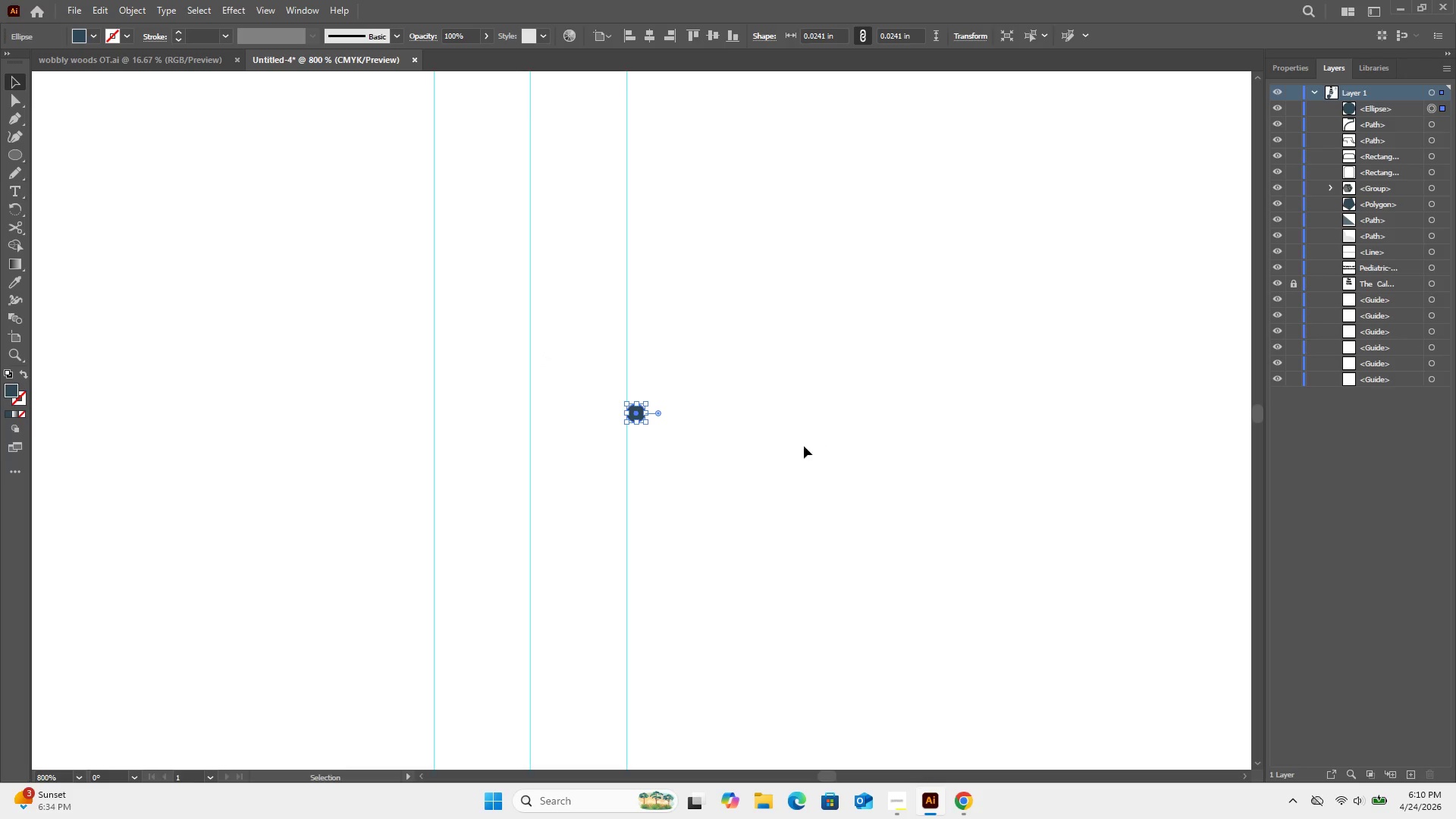 
wait(6.19)
 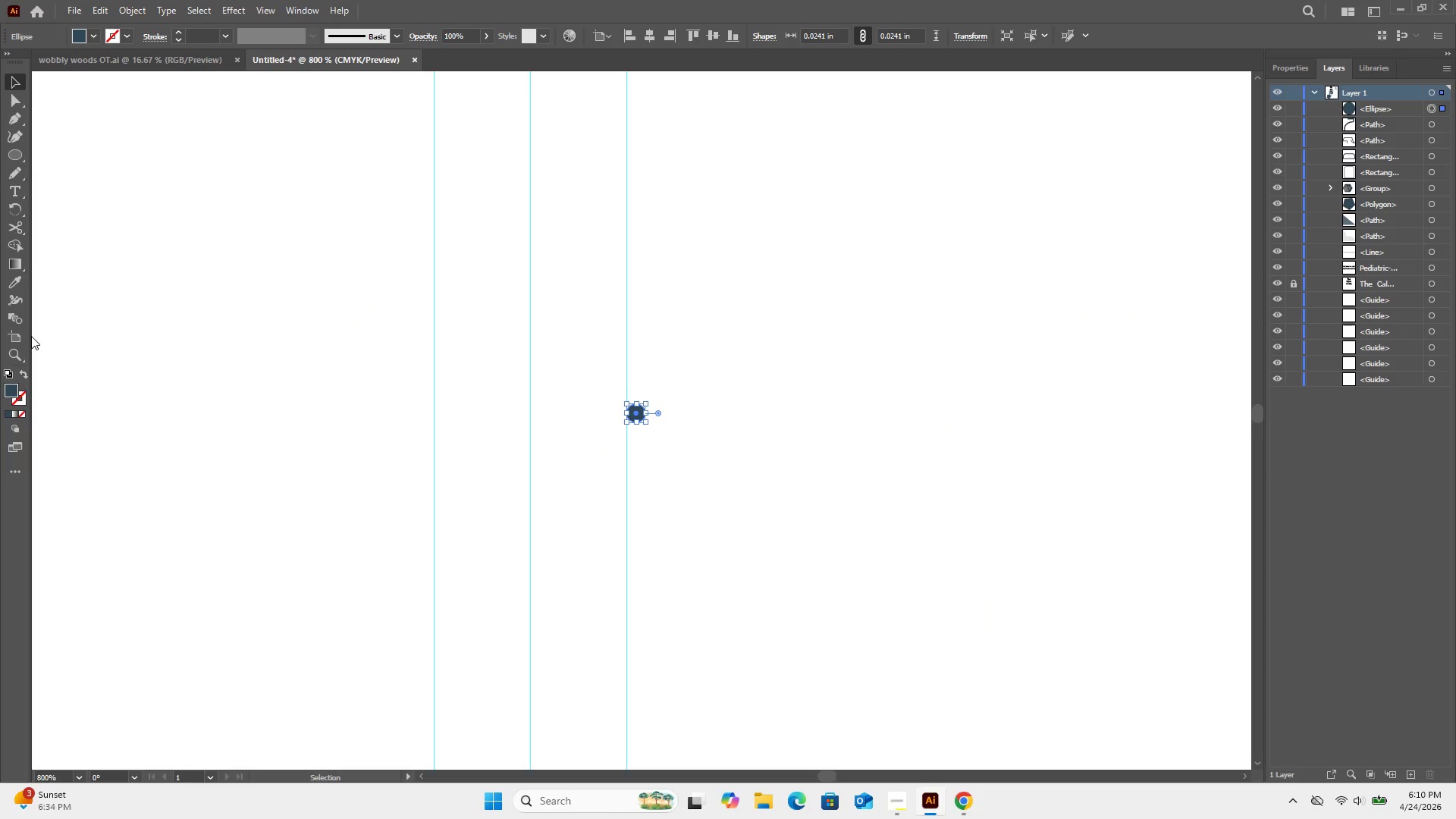 
hold_key(key=ShiftLeft, duration=2.58)
left_click_drag(start_coordinate=[644, 402], to_coordinate=[640, 411])
 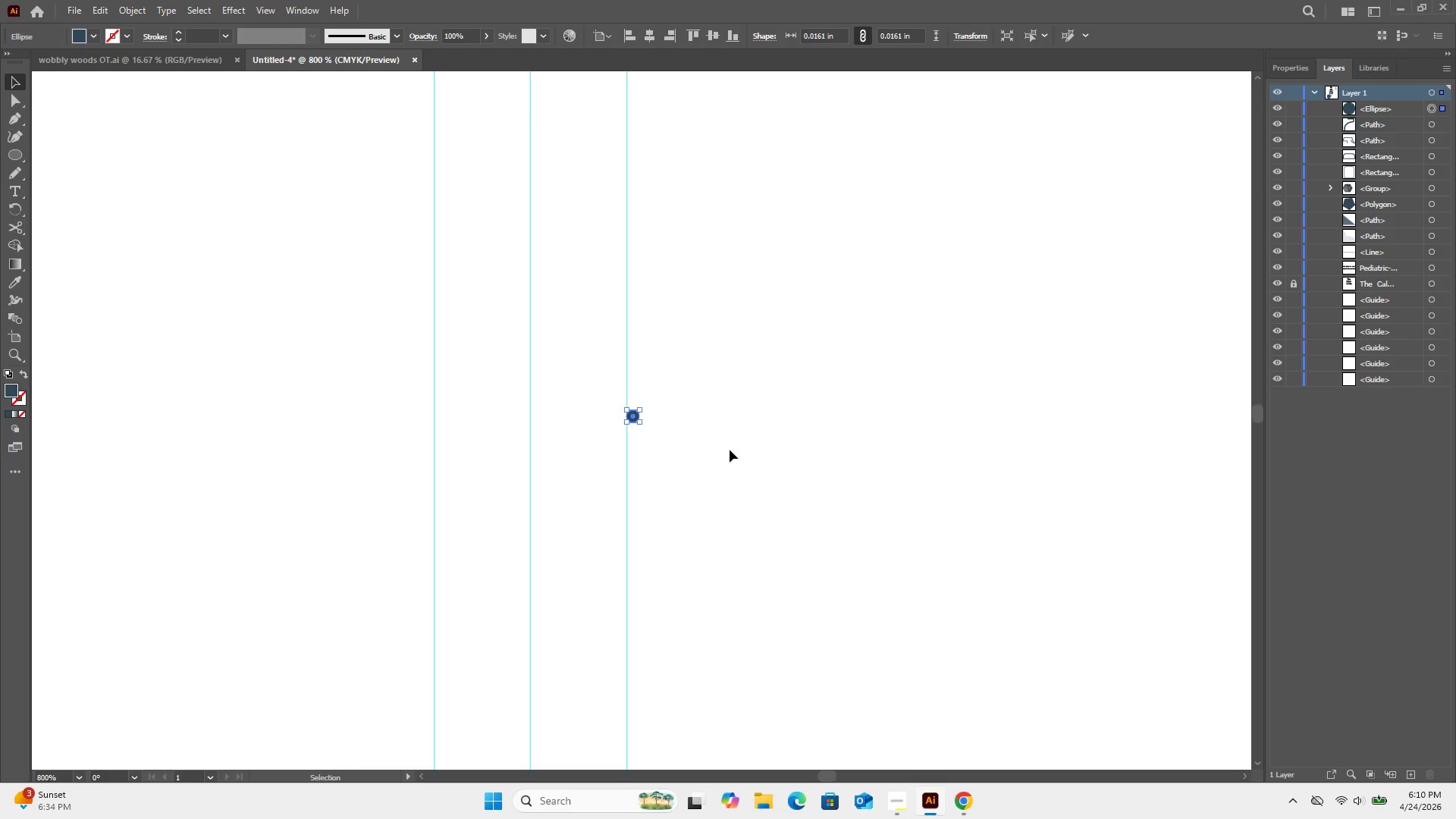 
left_click([729, 450])
 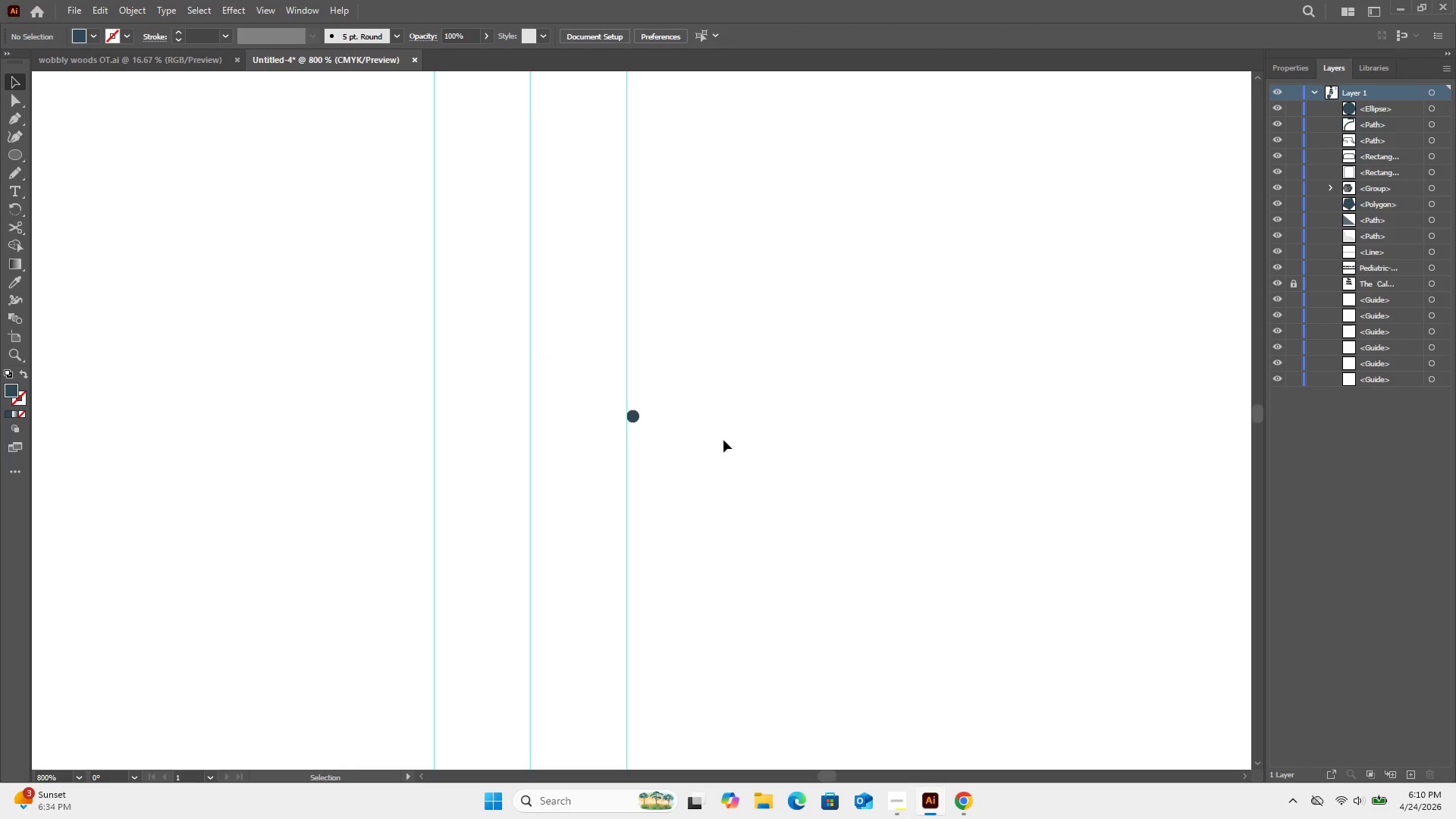 
key(Control+Equal)
 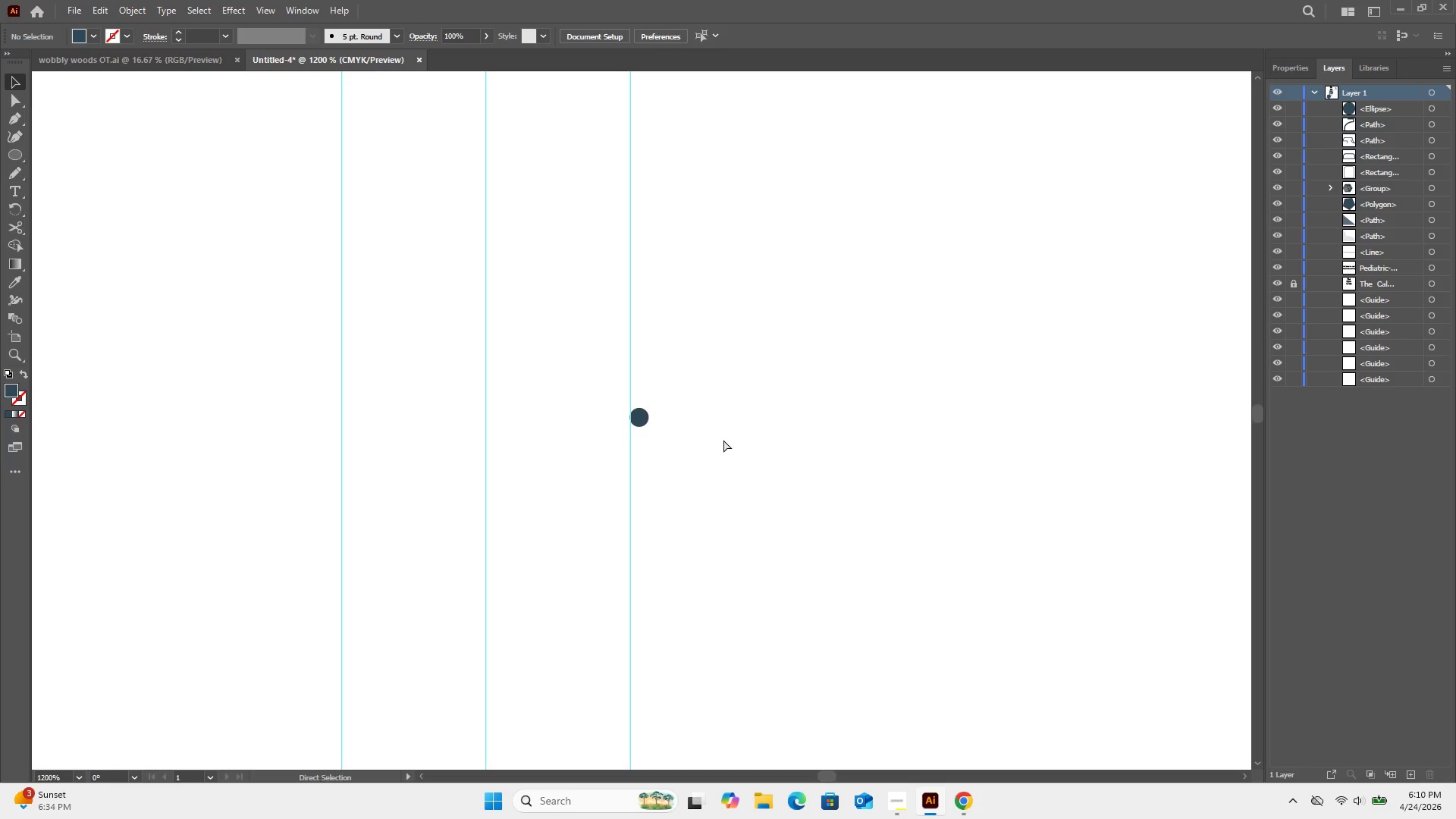 
key(Control+Equal)
 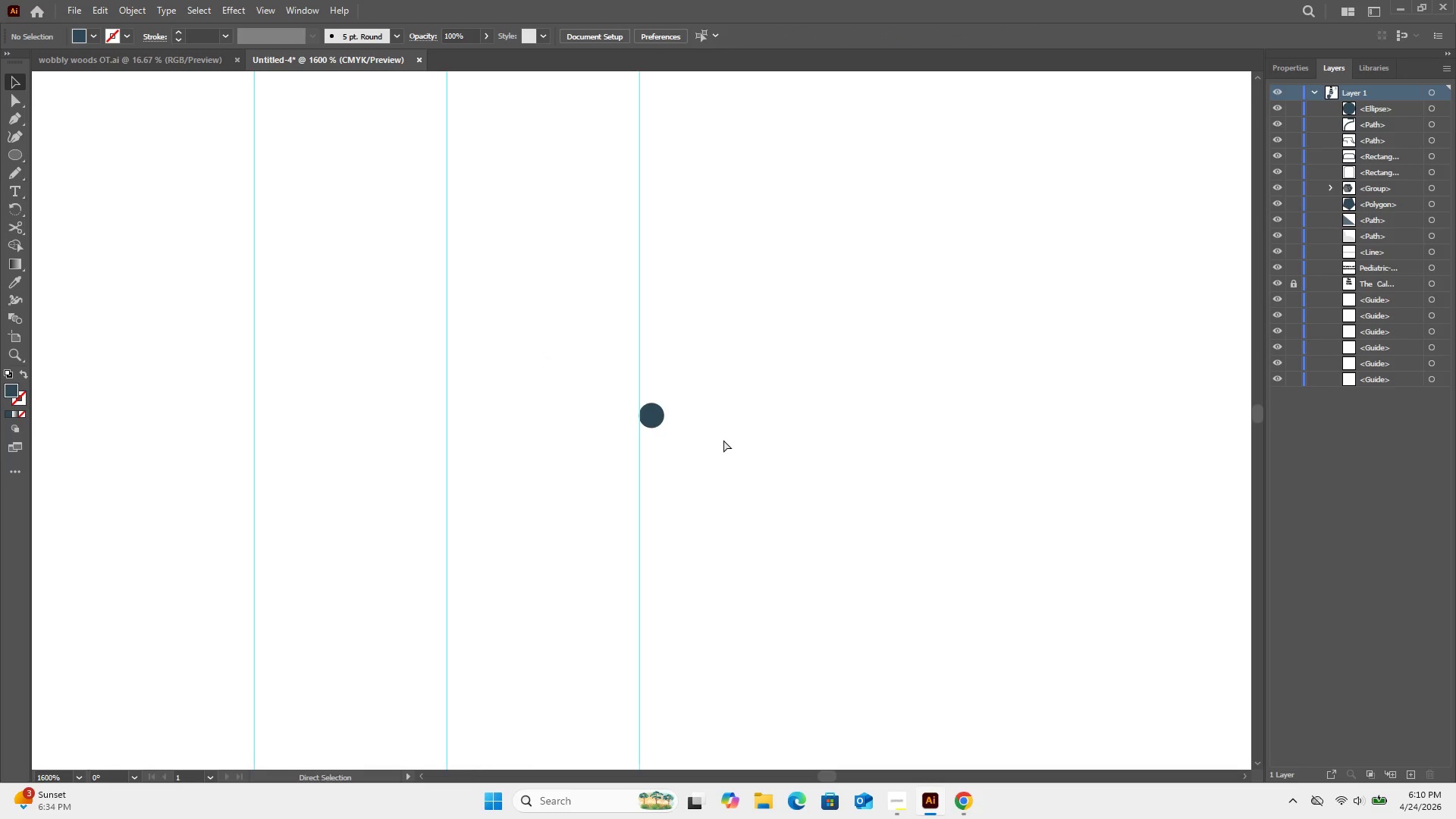 
key(Control+Minus)
 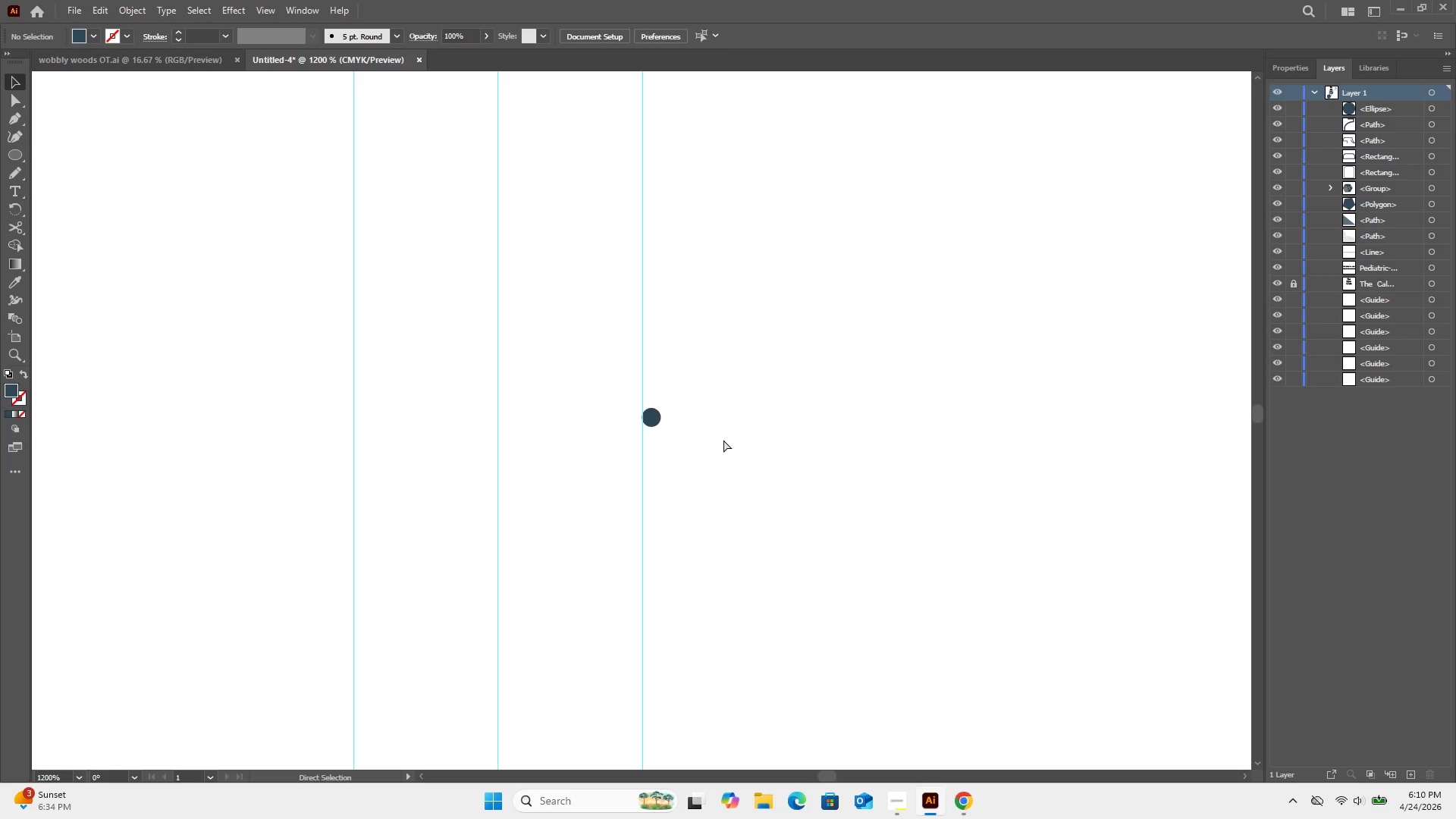 
key(Control+Minus)
 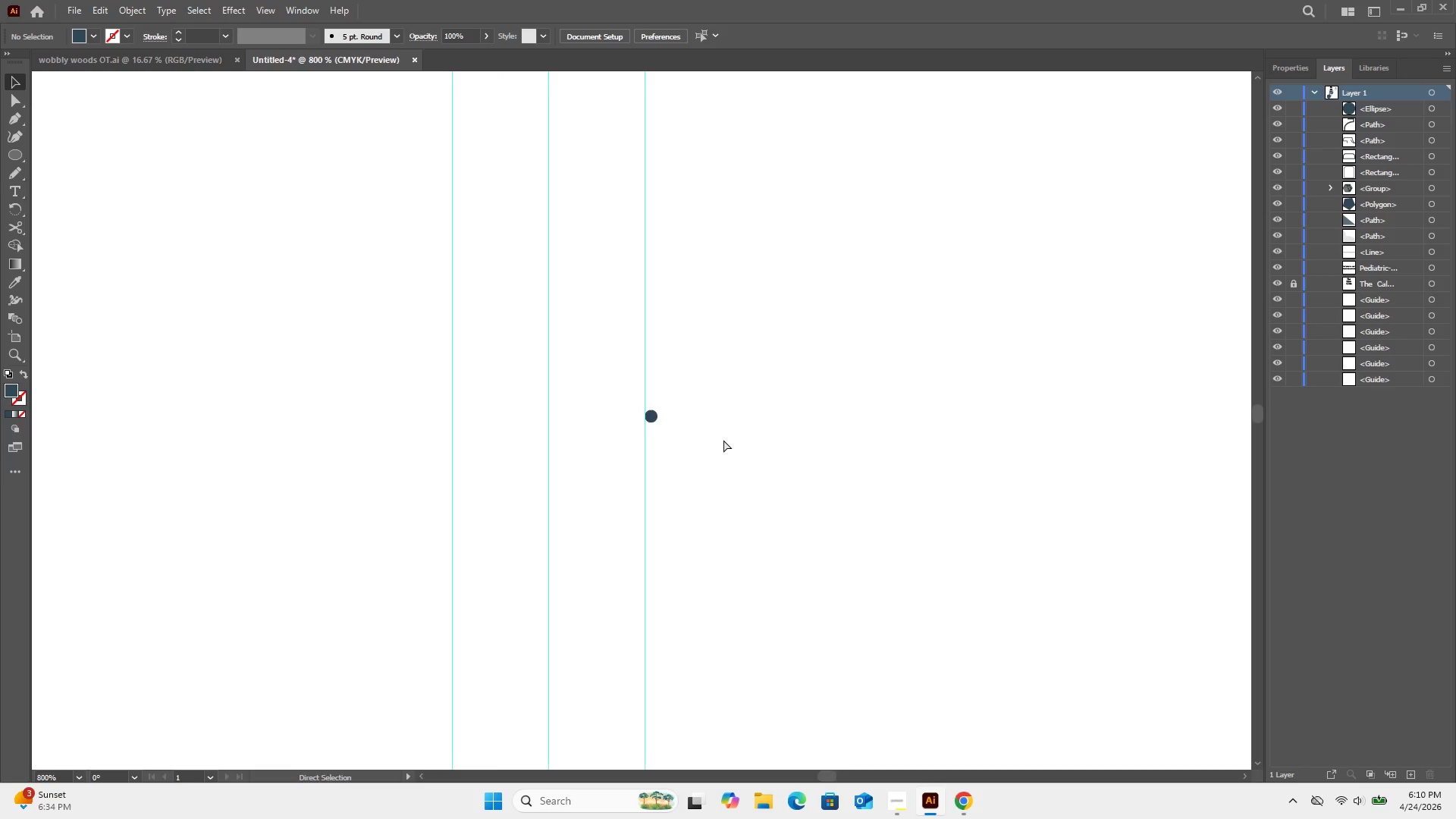 
key(Control+Minus)
 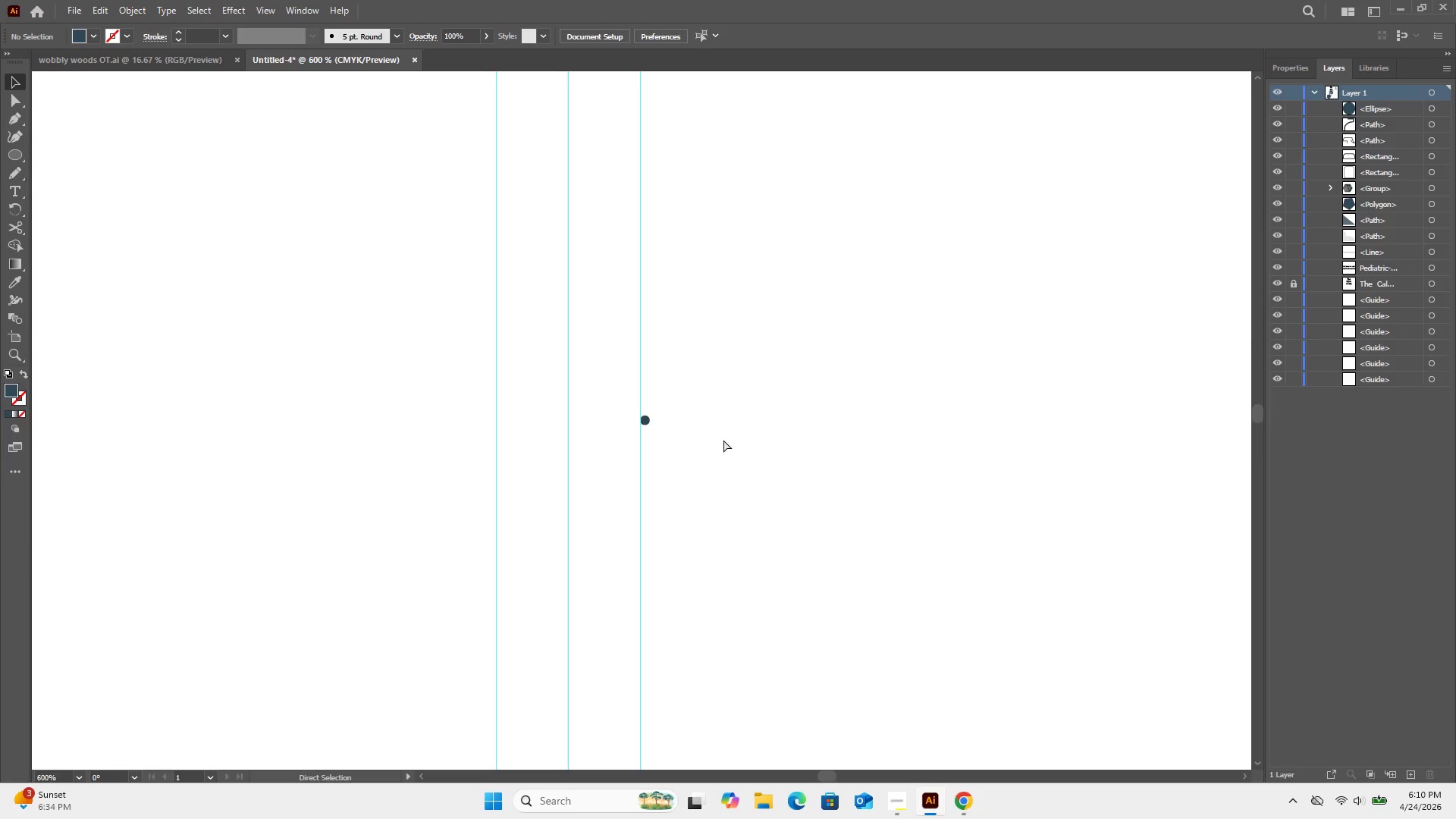 
key(Control+Minus)
 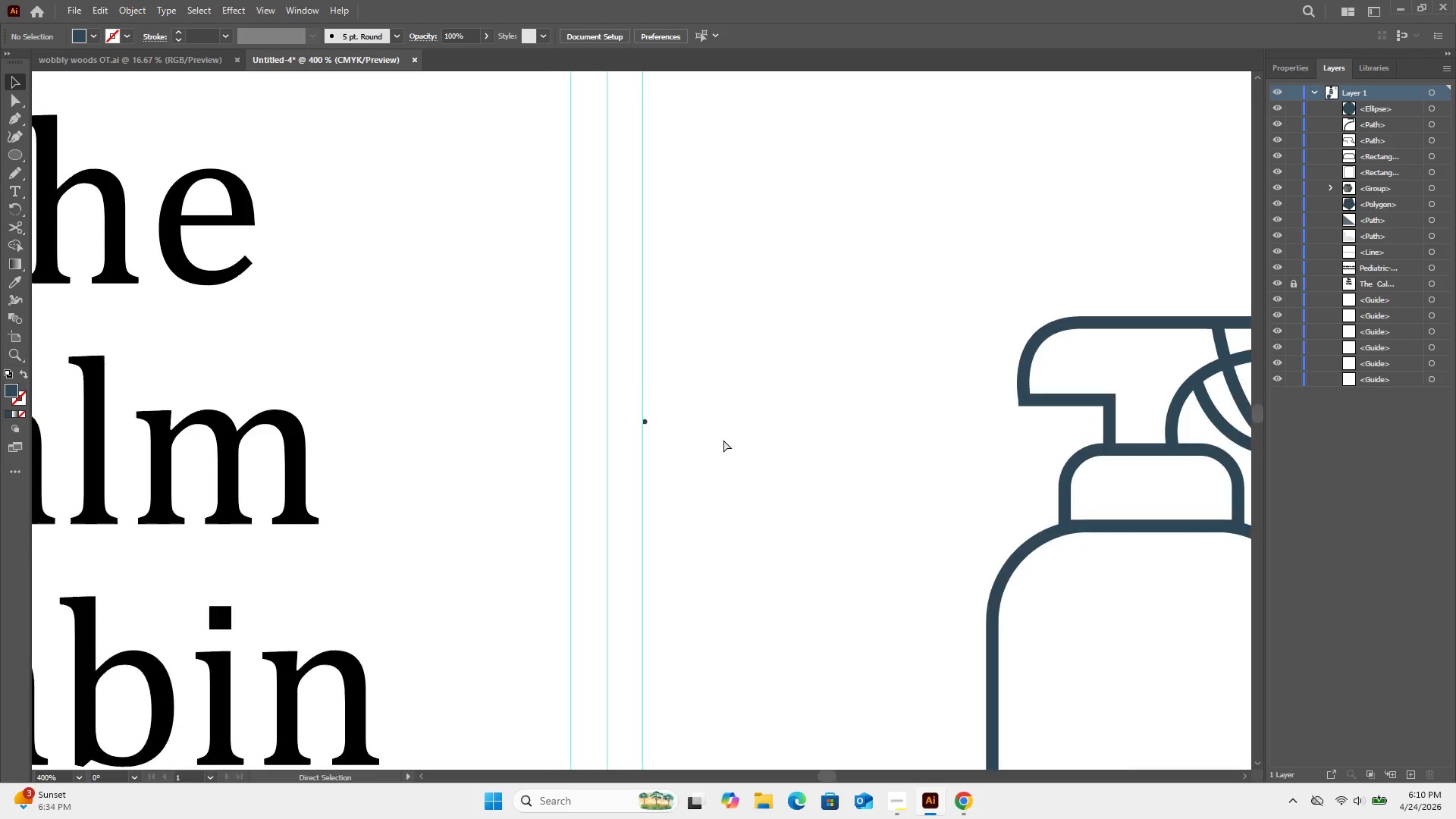 
key(Control+Minus)
 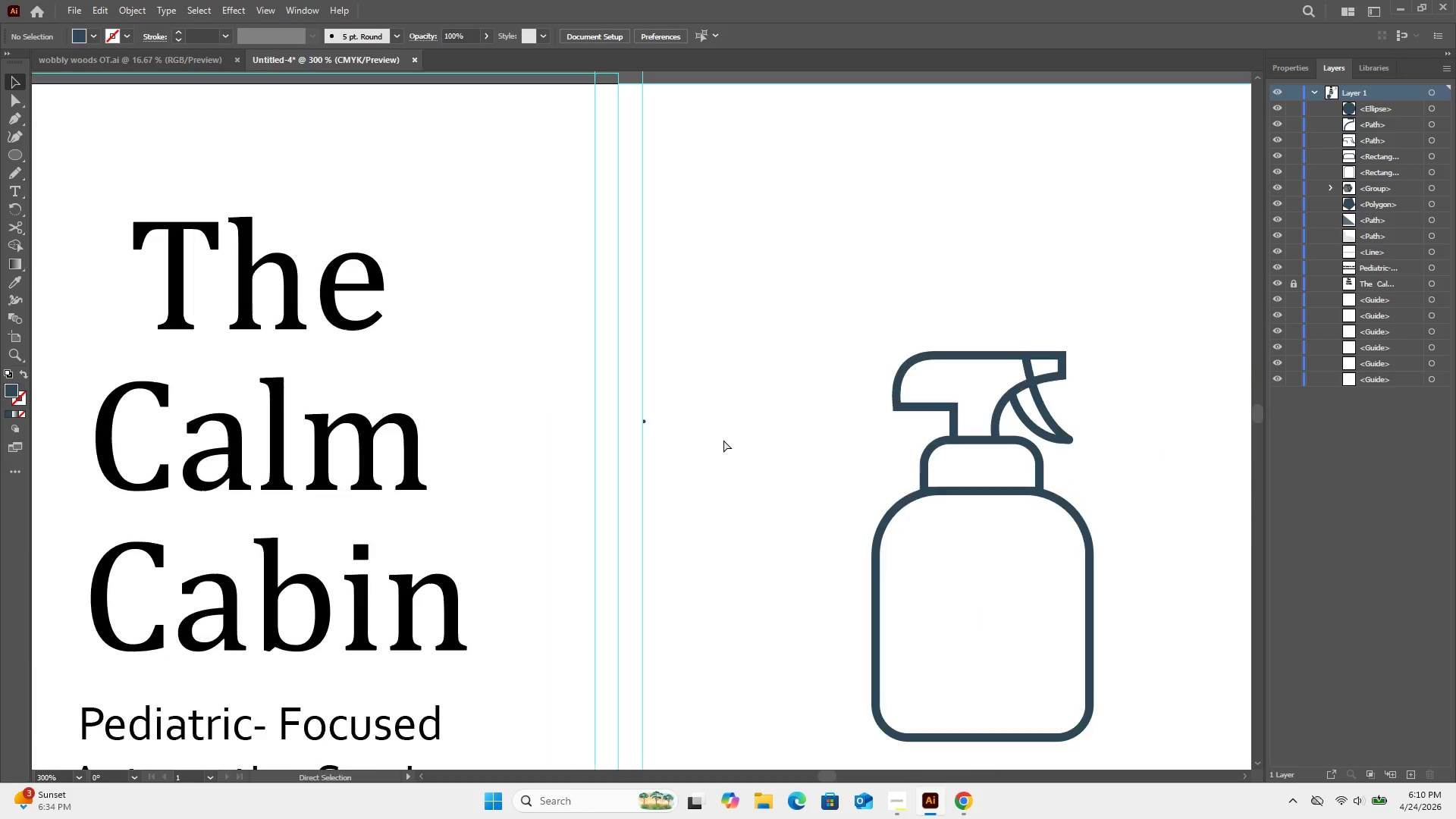 
key(Control+Minus)
 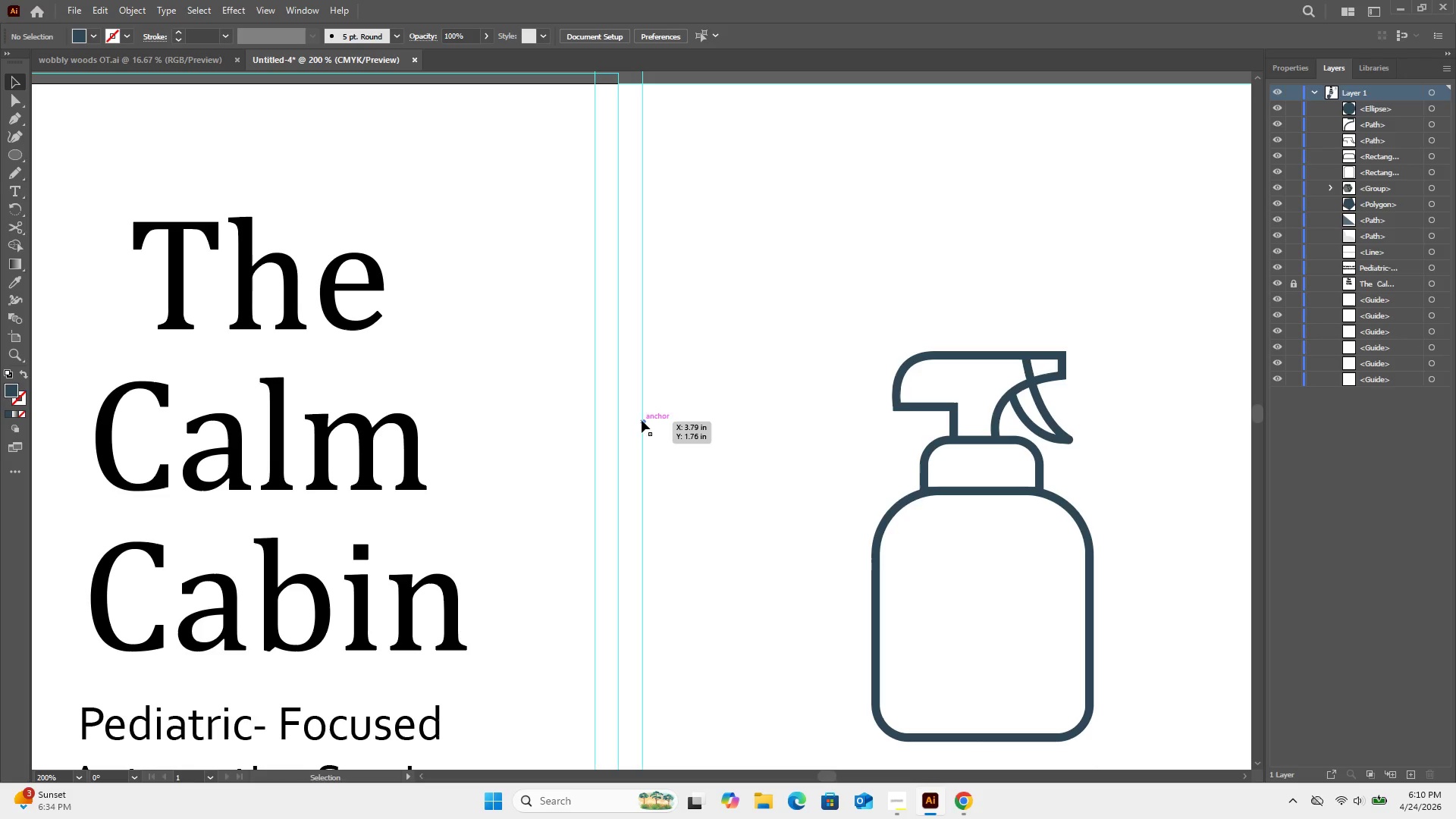 
left_click_drag(start_coordinate=[645, 421], to_coordinate=[1079, 350])
 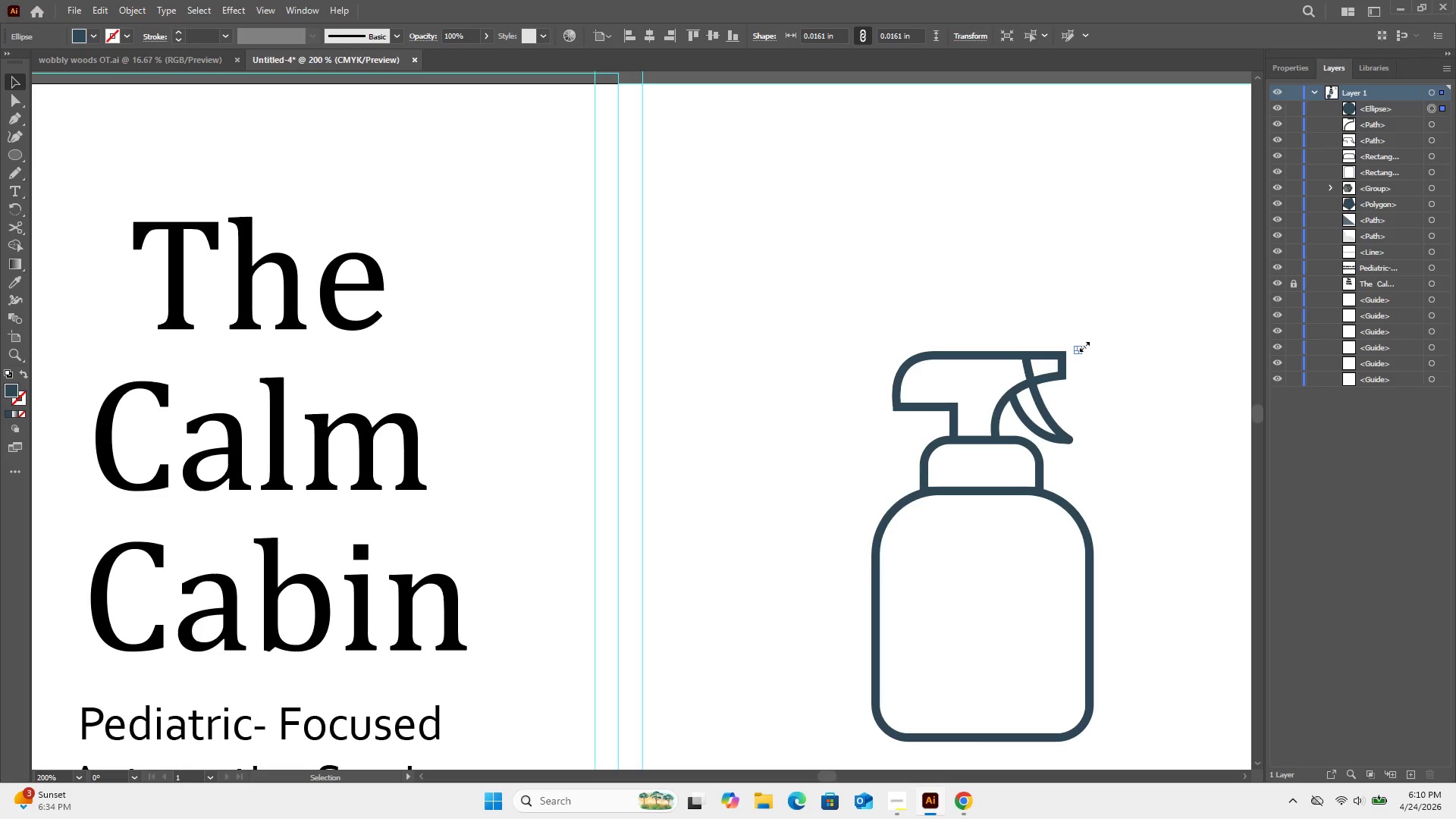 
hold_key(key=ShiftLeft, duration=3.59)
left_click_drag(start_coordinate=[1083, 345], to_coordinate=[1087, 343])
 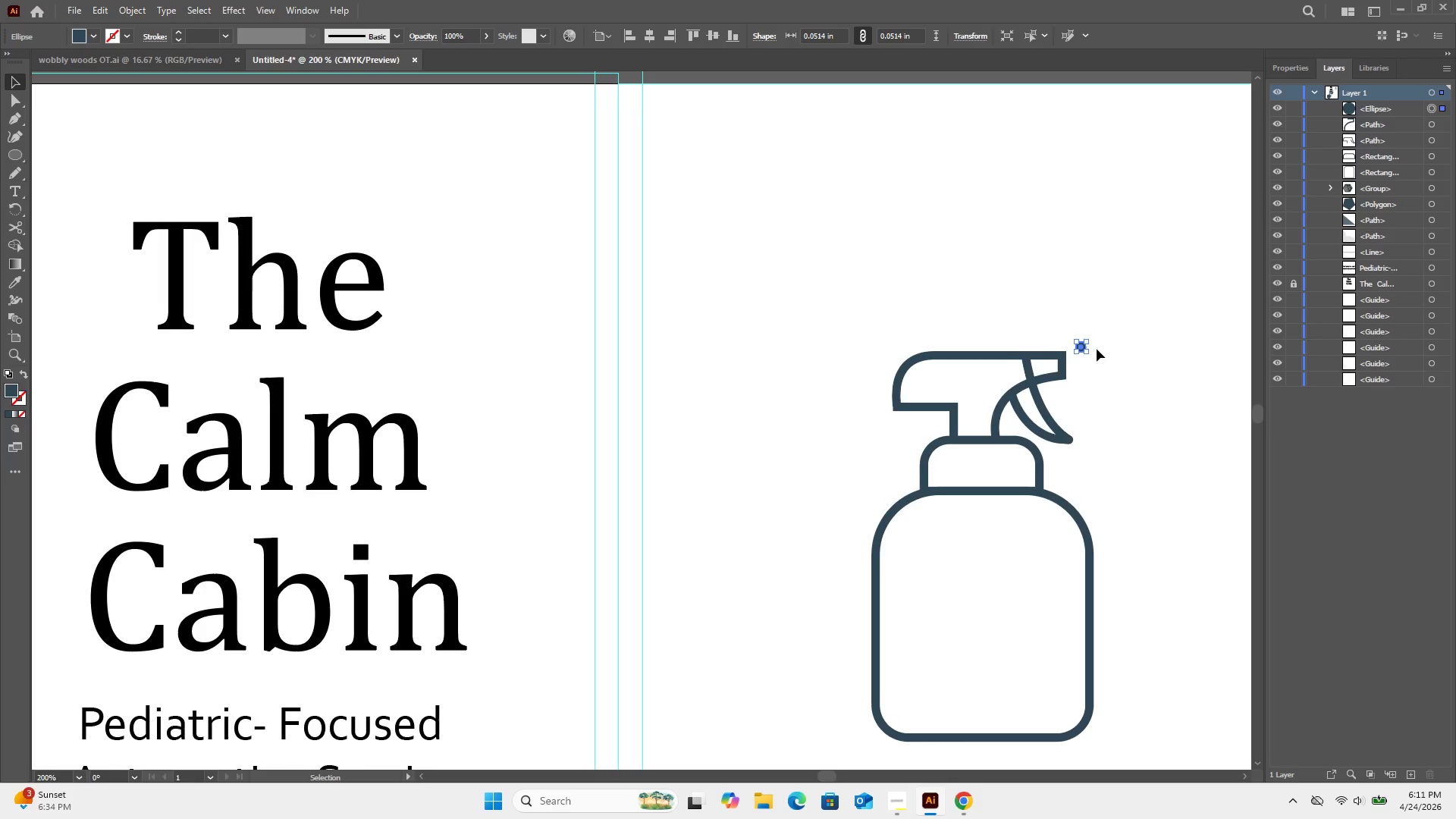 
left_click([1098, 350])
 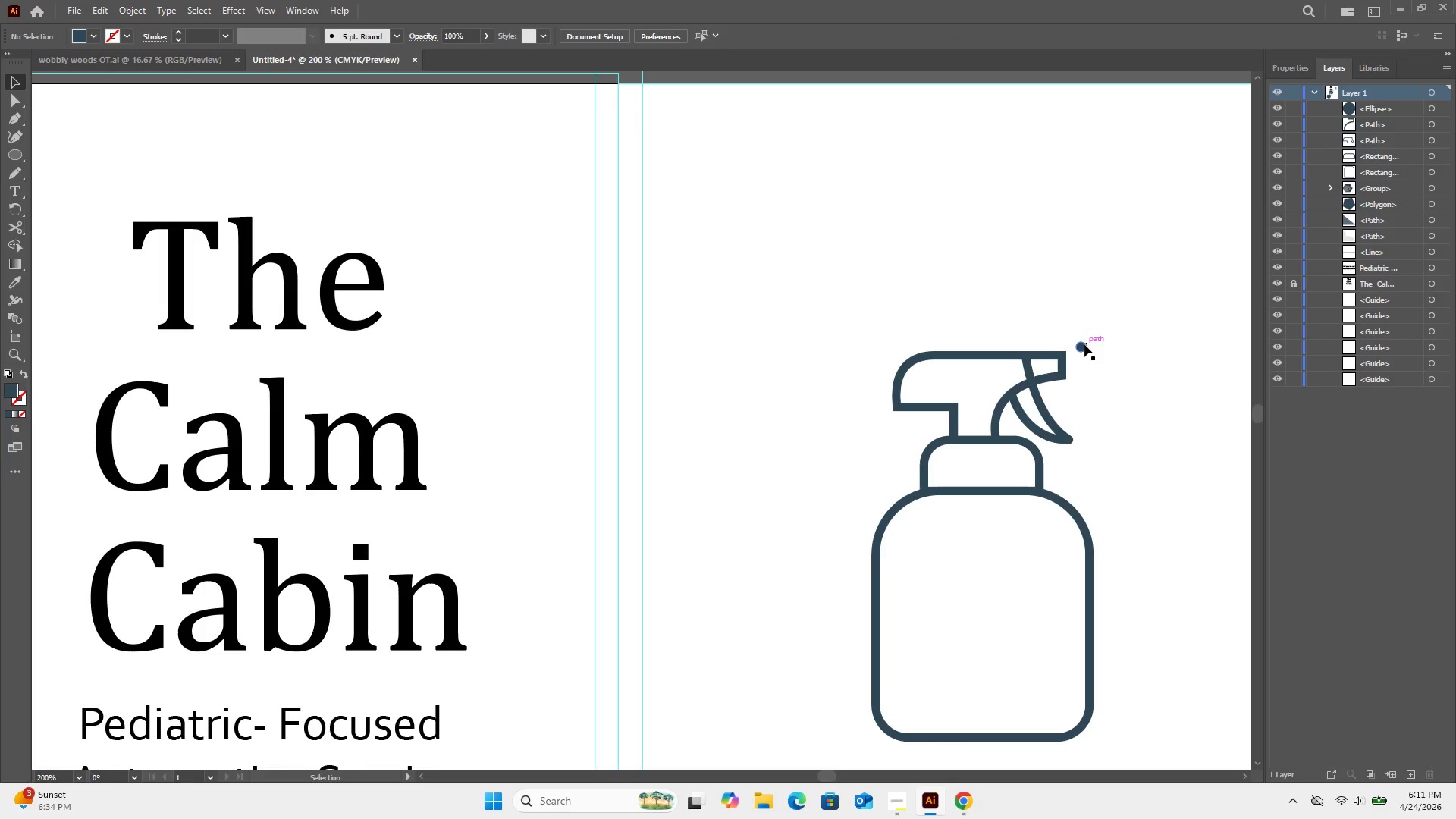 
left_click([1084, 345])
 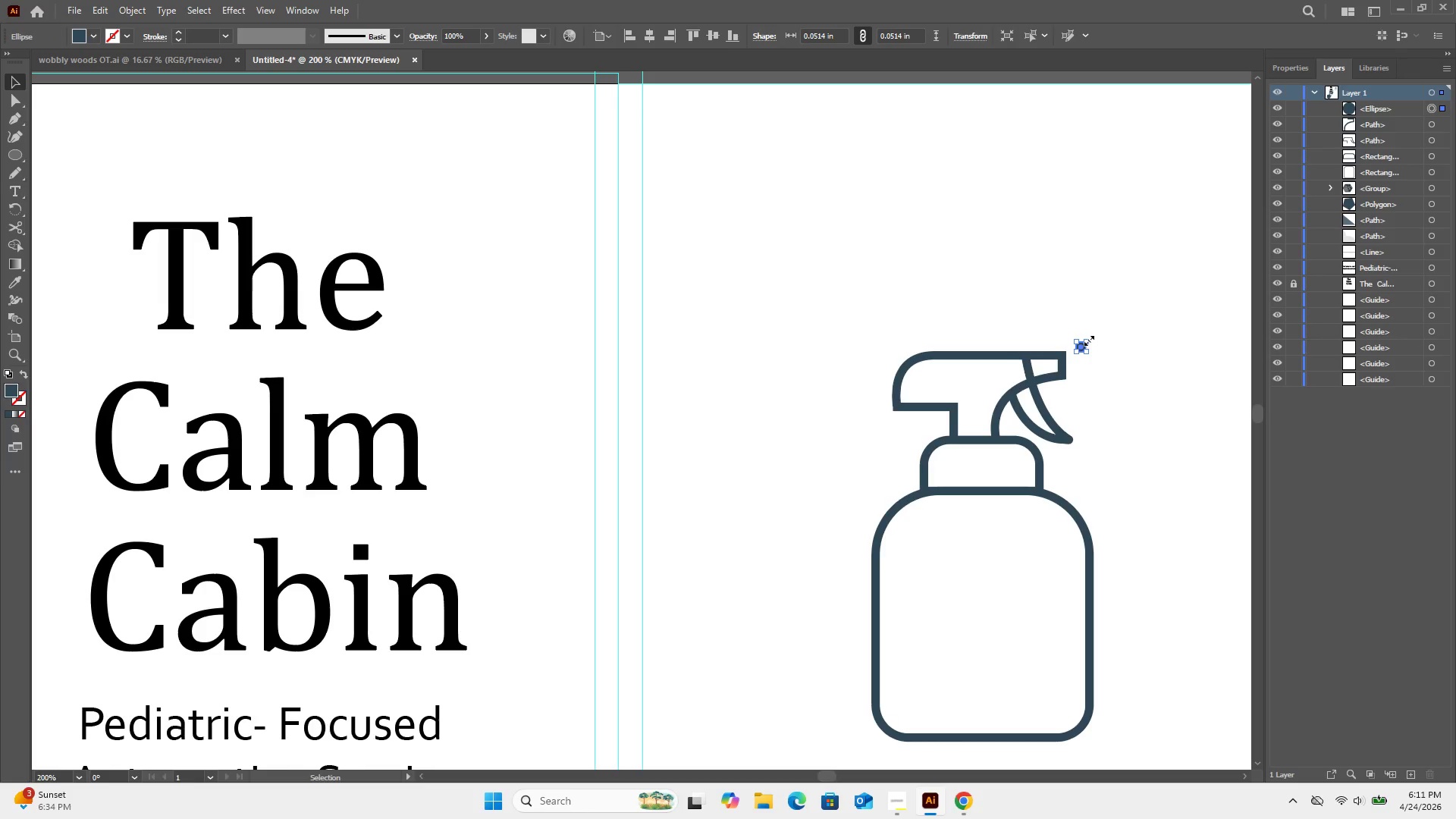 
hold_key(key=ShiftLeft, duration=2.77)
left_click_drag(start_coordinate=[1087, 339], to_coordinate=[1086, 344])
 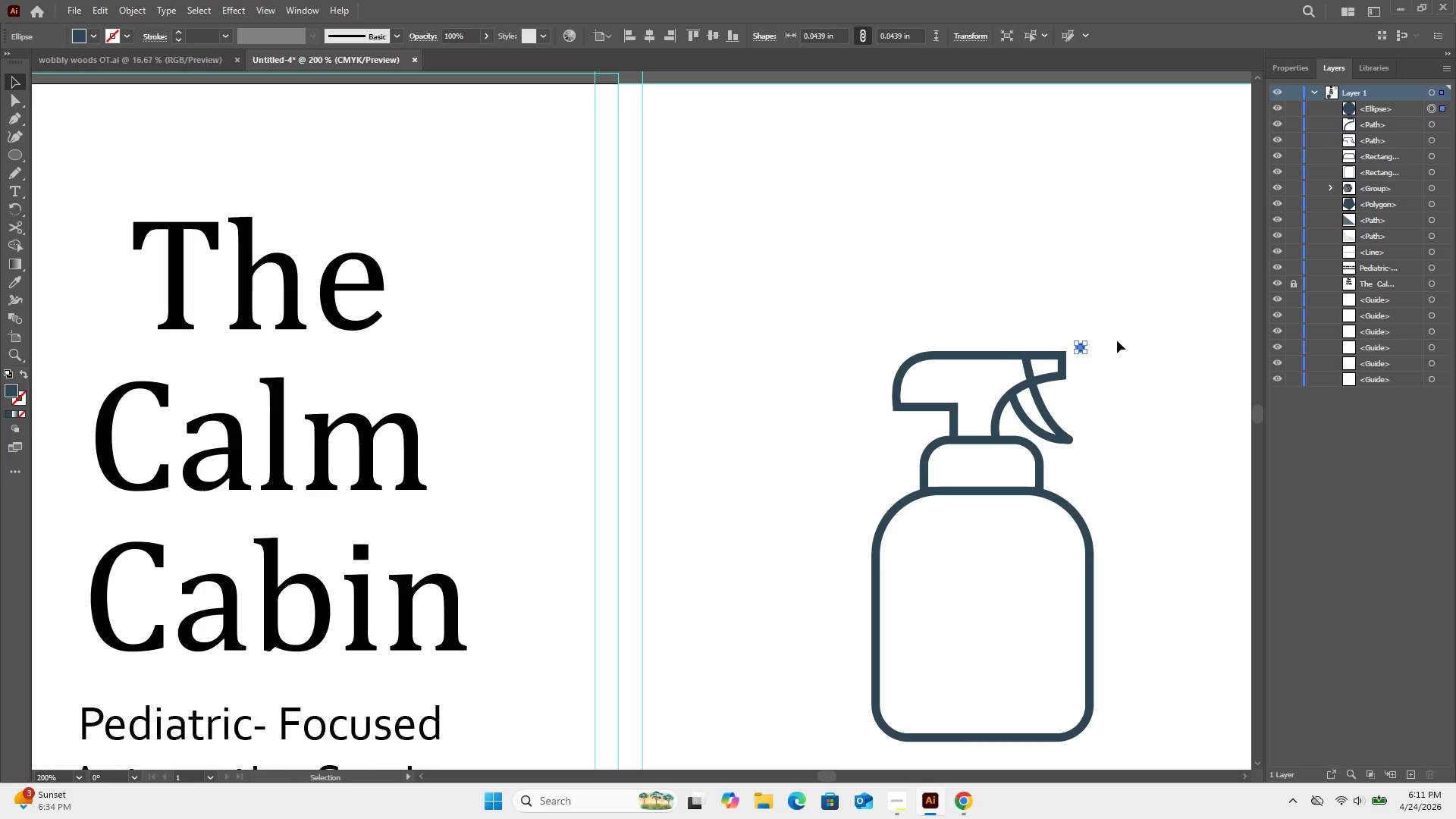 
left_click([1118, 343])
 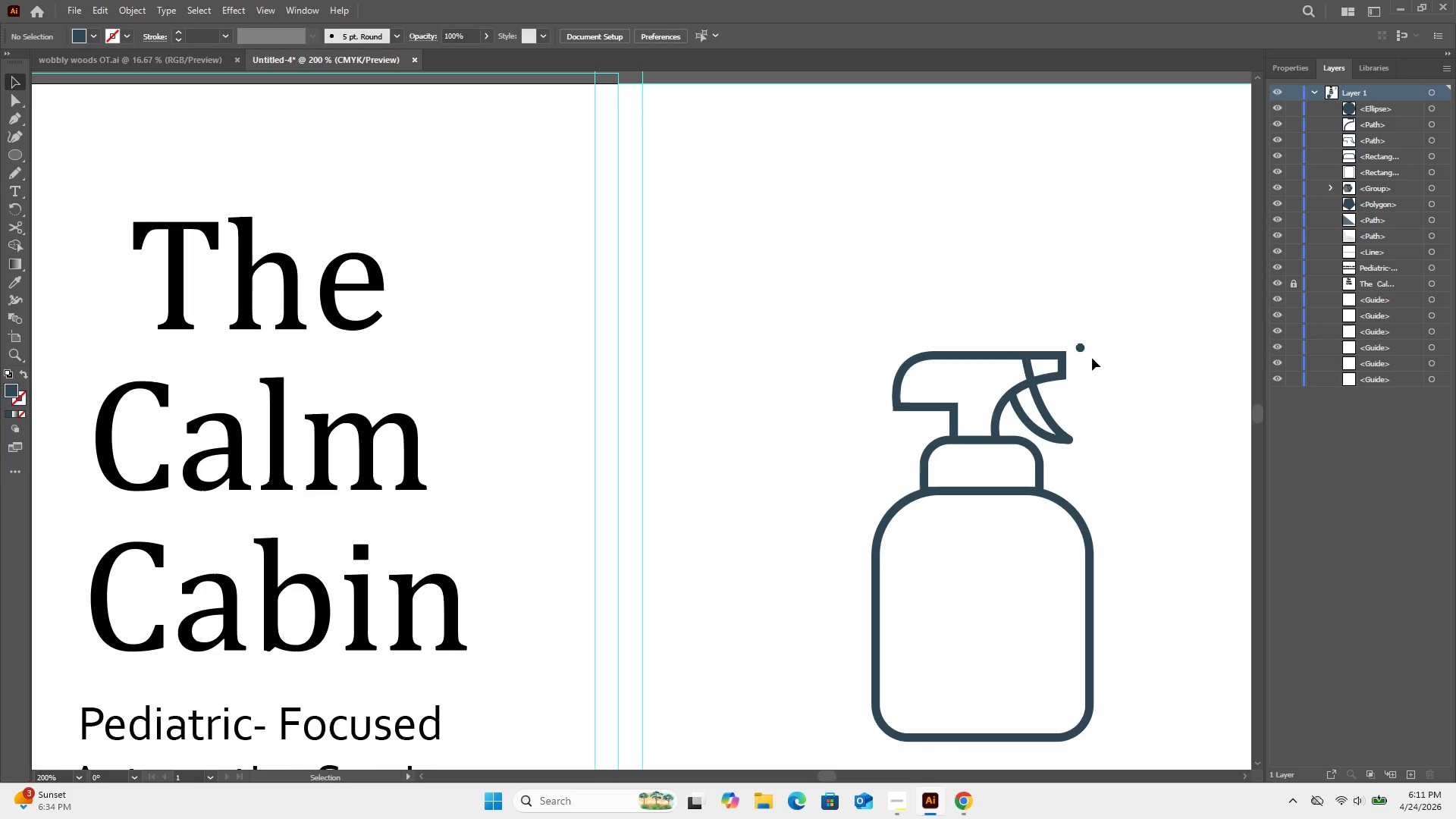 
left_click_drag(start_coordinate=[1090, 359], to_coordinate=[1081, 338])
 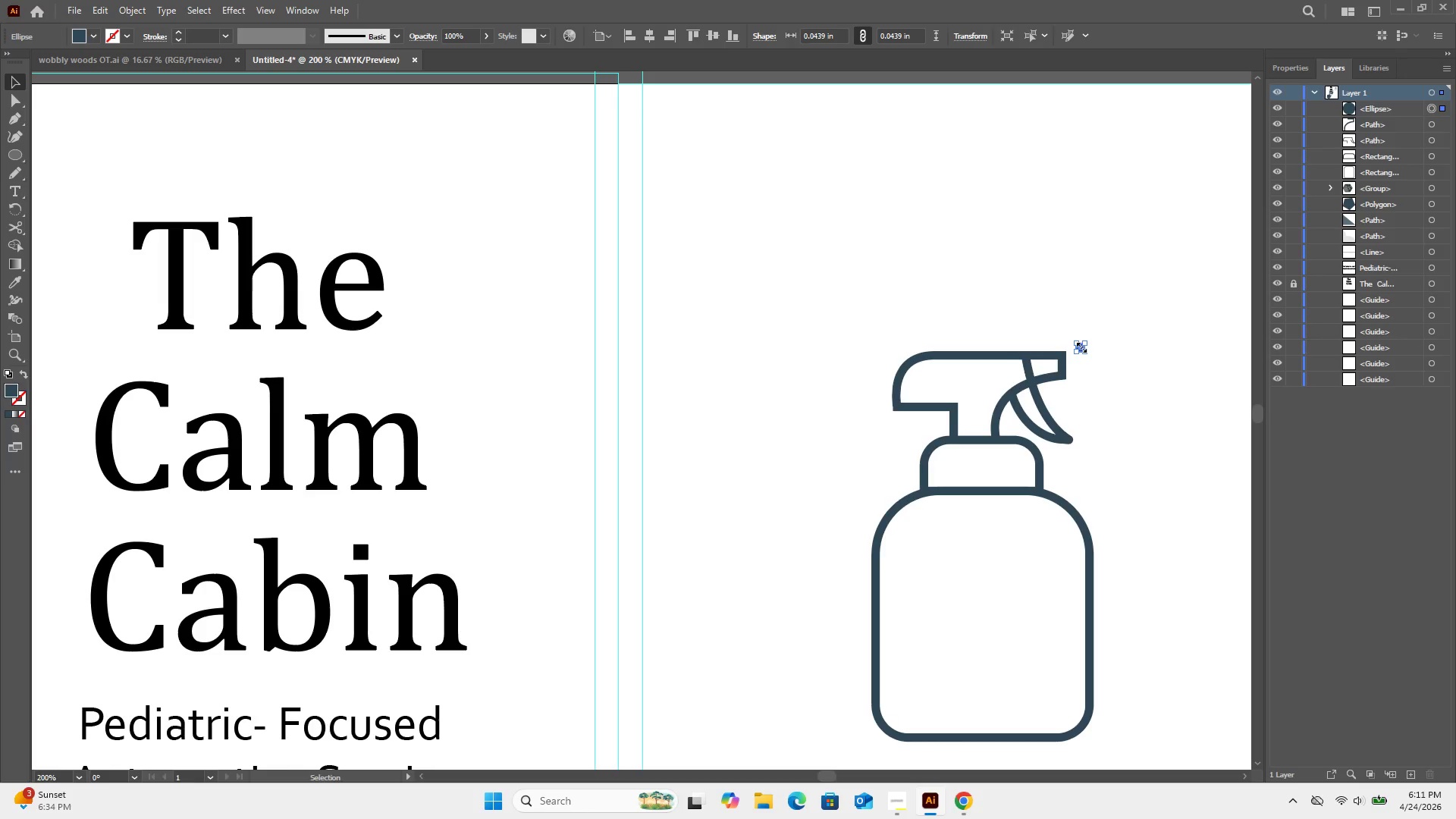 
left_click([1079, 346])
 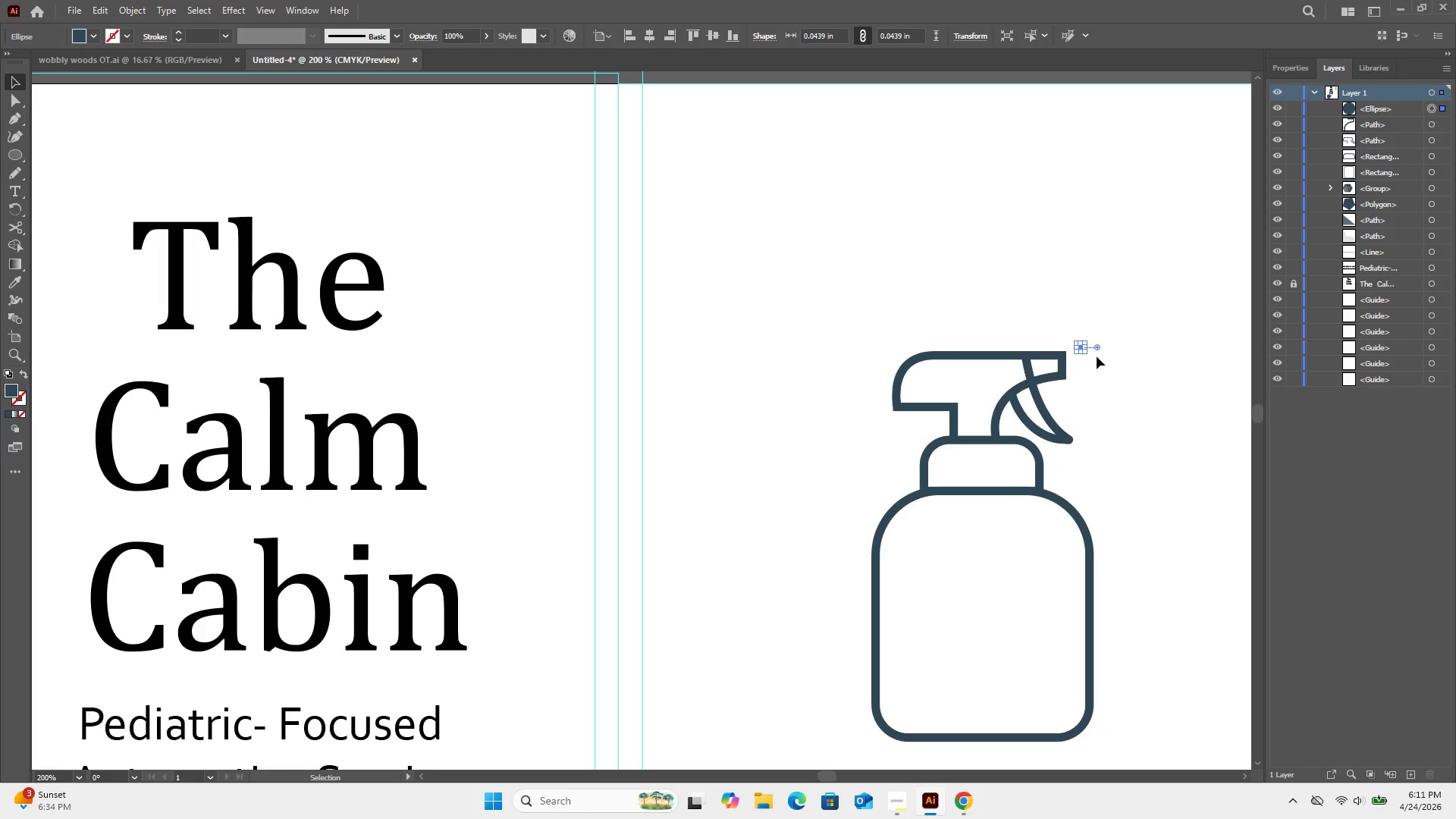 
left_click([1097, 357])
 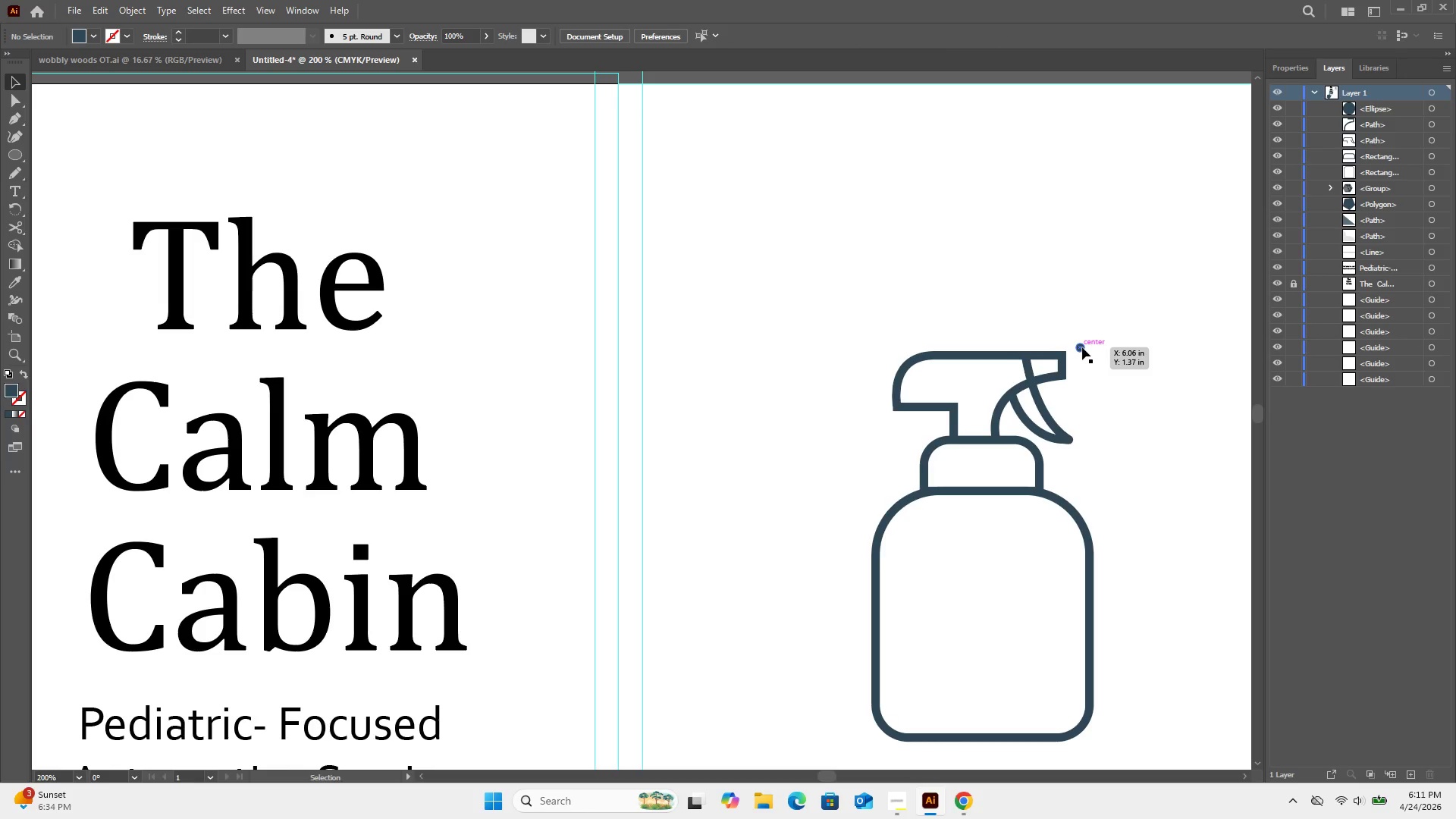 
left_click_drag(start_coordinate=[1082, 347], to_coordinate=[1094, 338])
 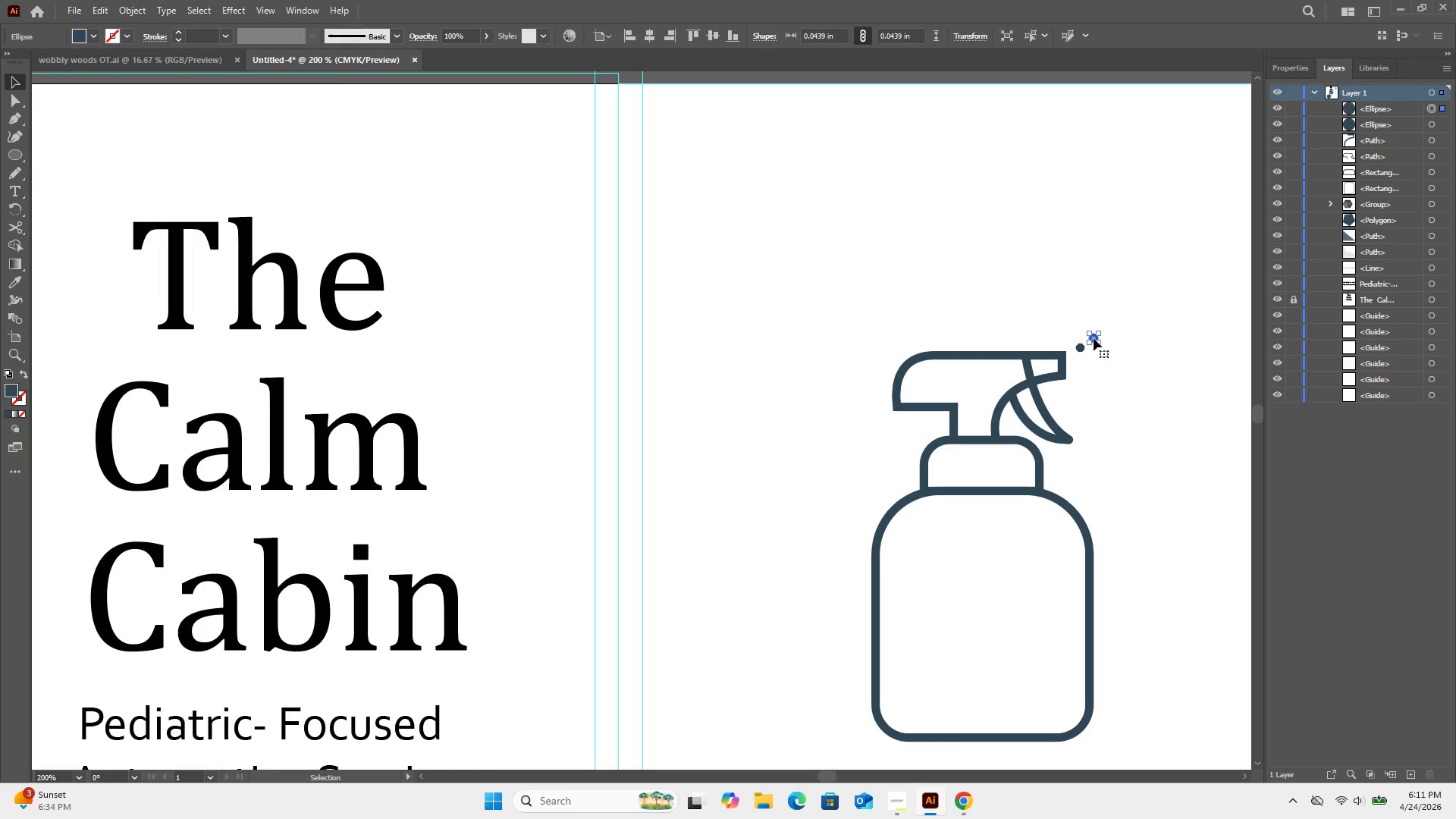 
left_click_drag(start_coordinate=[1094, 338], to_coordinate=[1107, 329])
 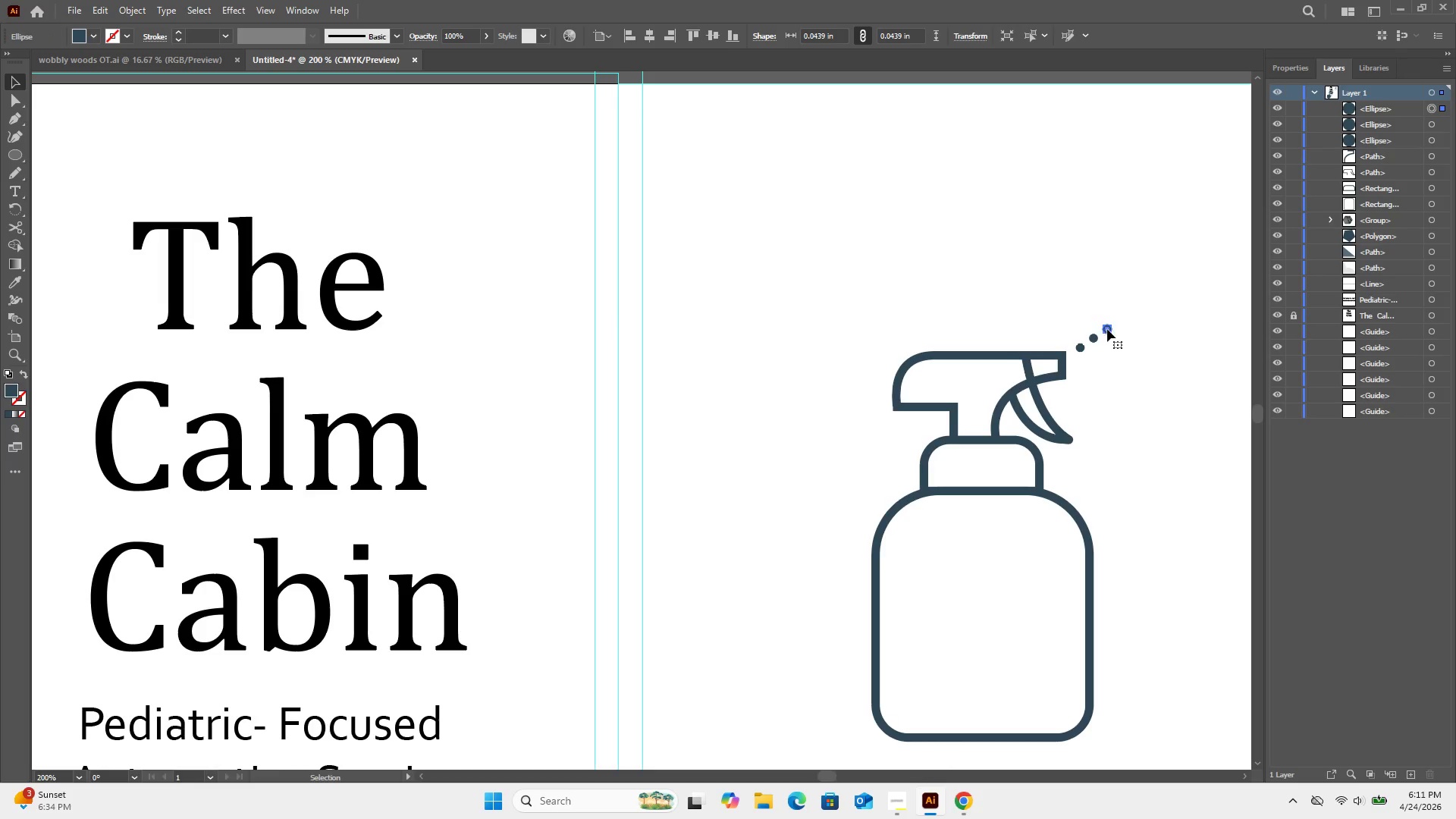 
left_click_drag(start_coordinate=[1107, 329], to_coordinate=[1119, 322])
 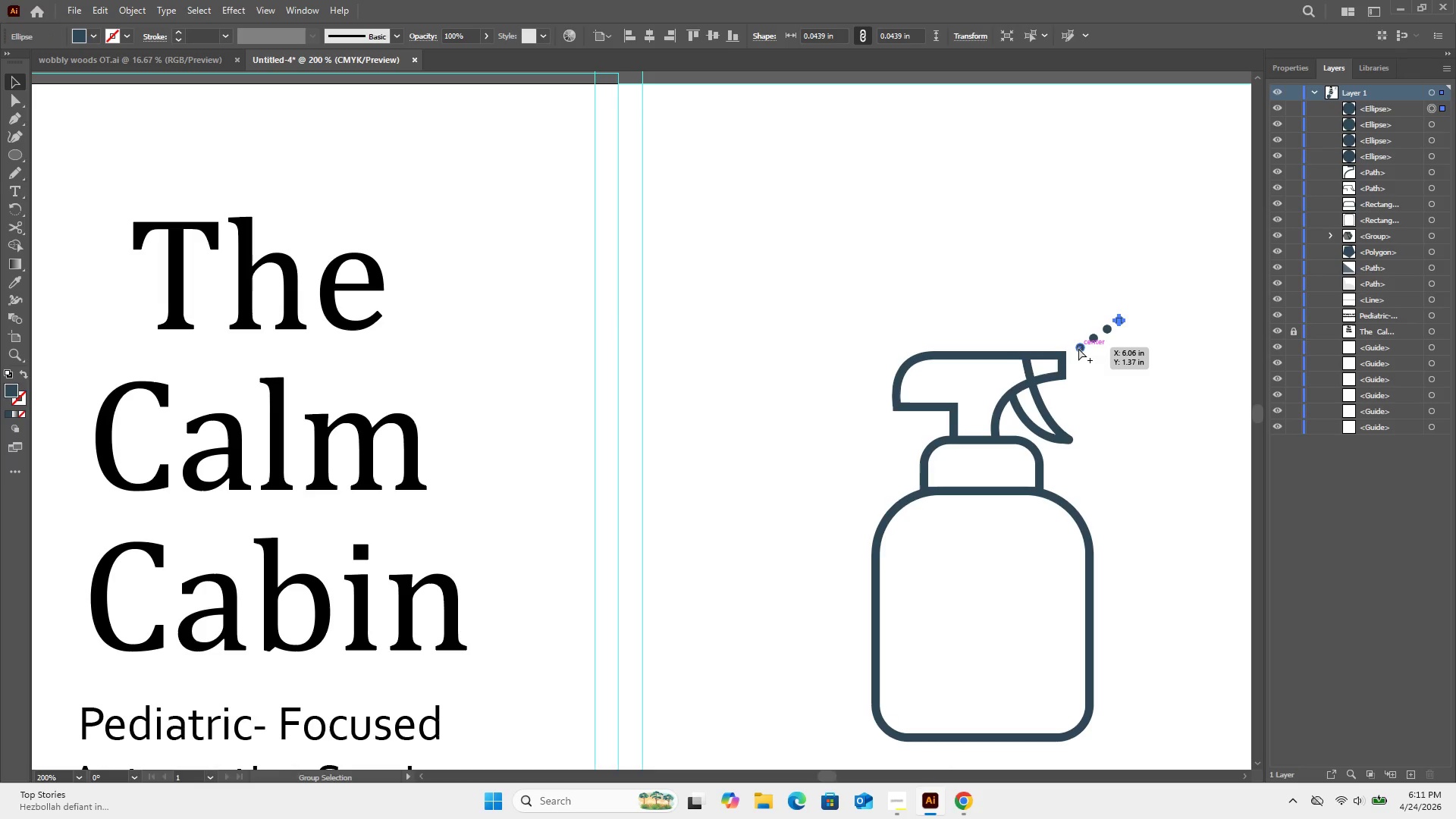 
left_click_drag(start_coordinate=[1078, 348], to_coordinate=[1082, 362])
 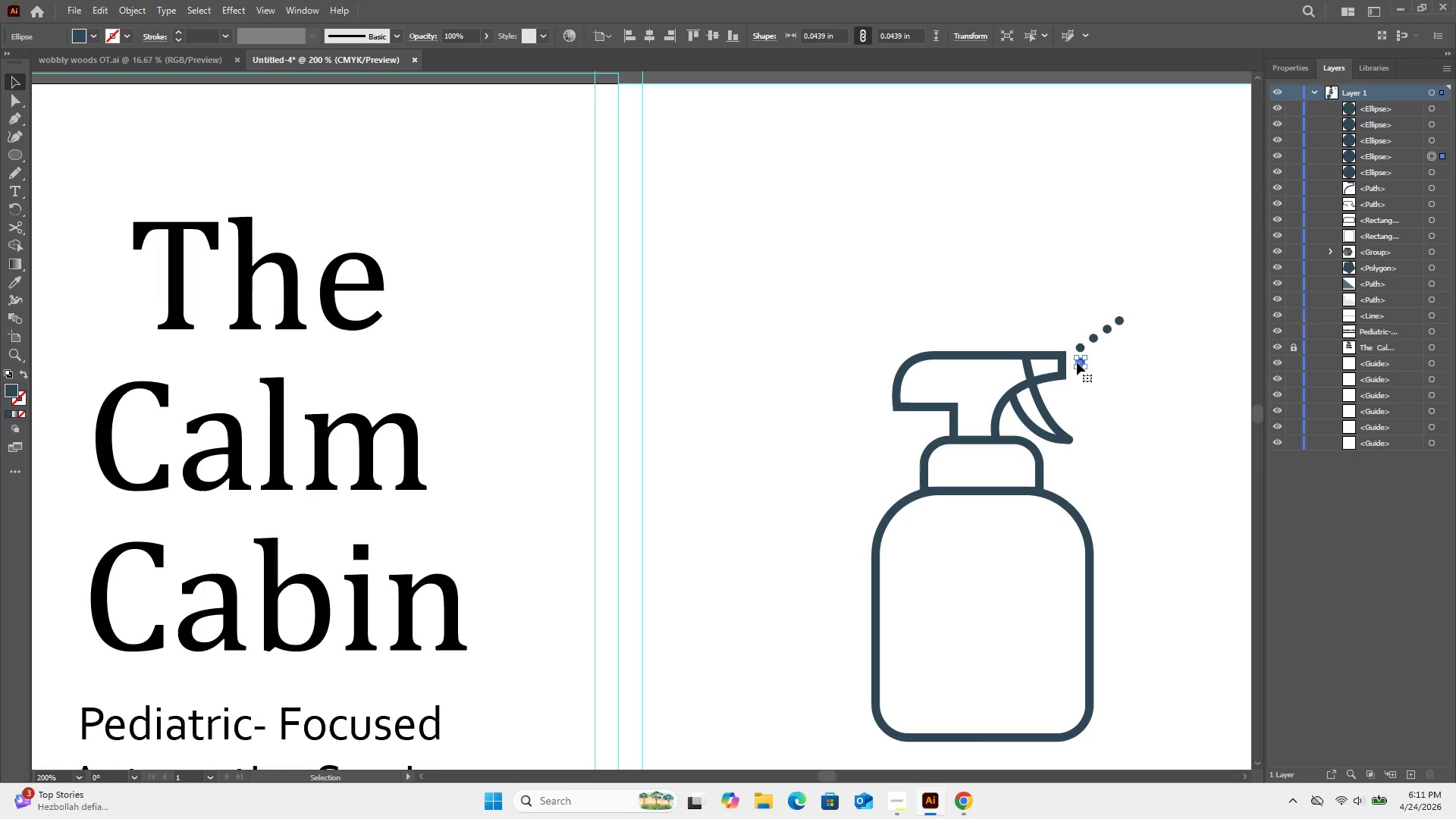 
left_click_drag(start_coordinate=[1077, 362], to_coordinate=[1090, 354])
 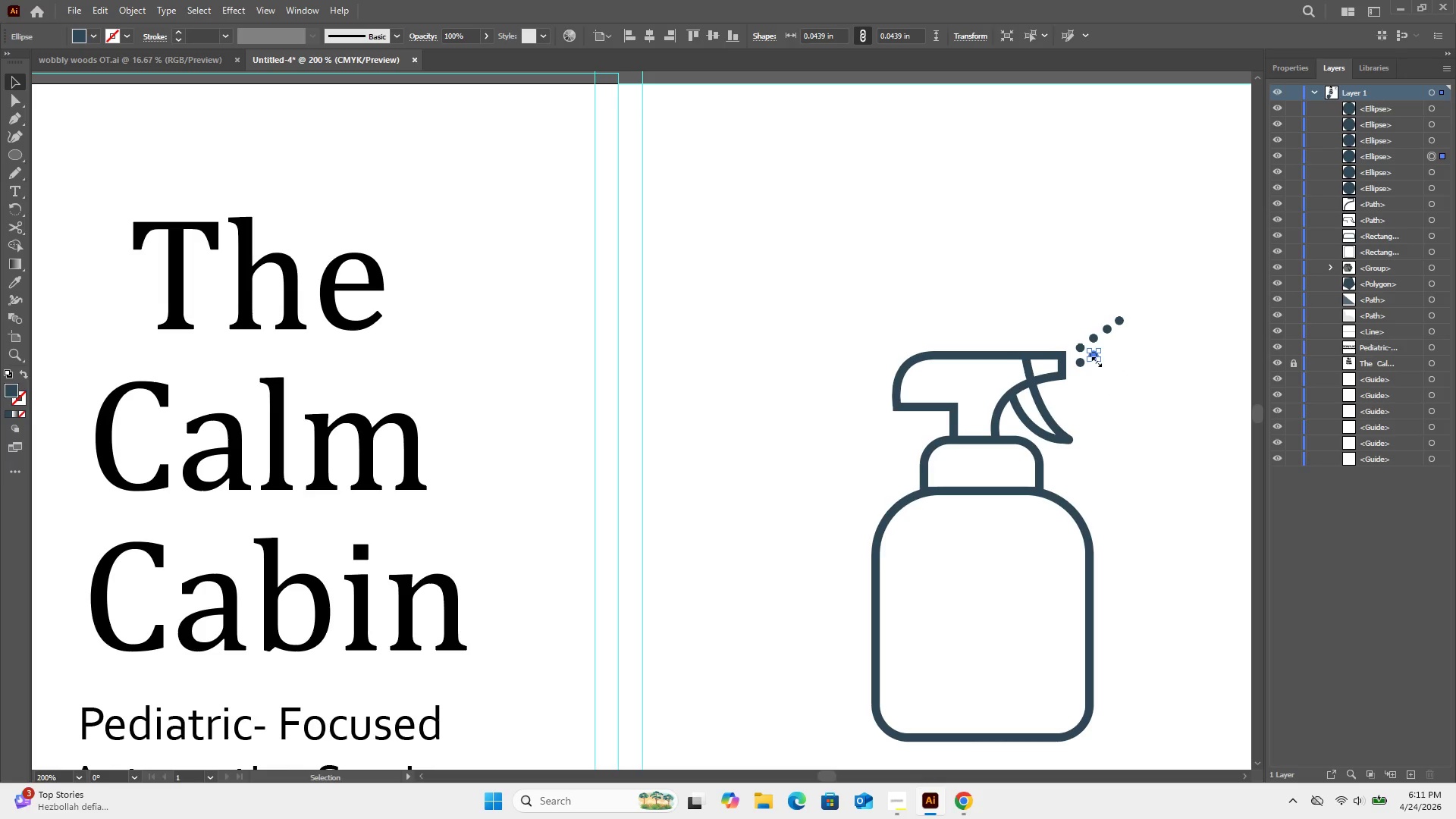 
left_click([1102, 362])
 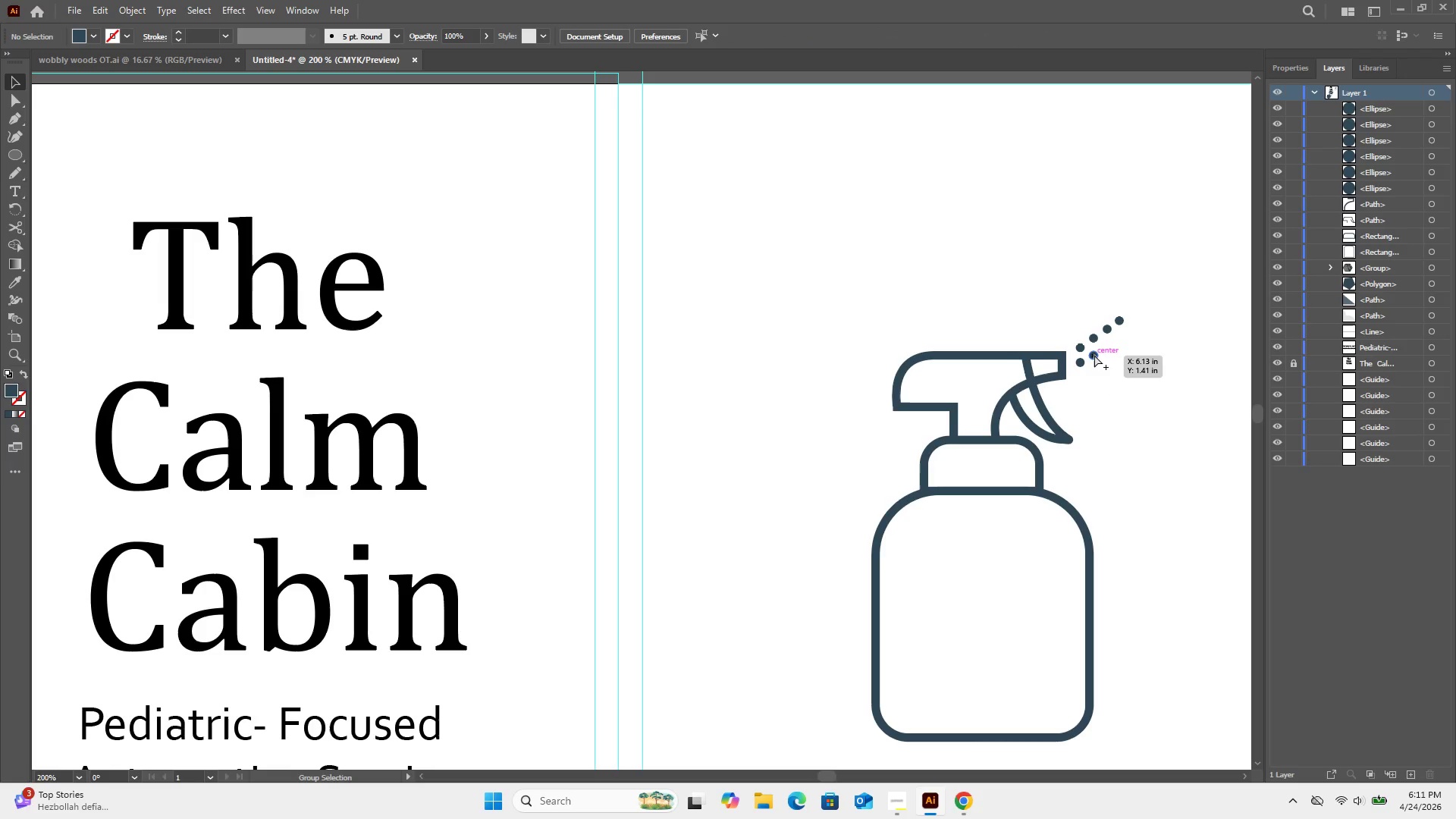 
left_click_drag(start_coordinate=[1094, 355], to_coordinate=[1107, 347])
 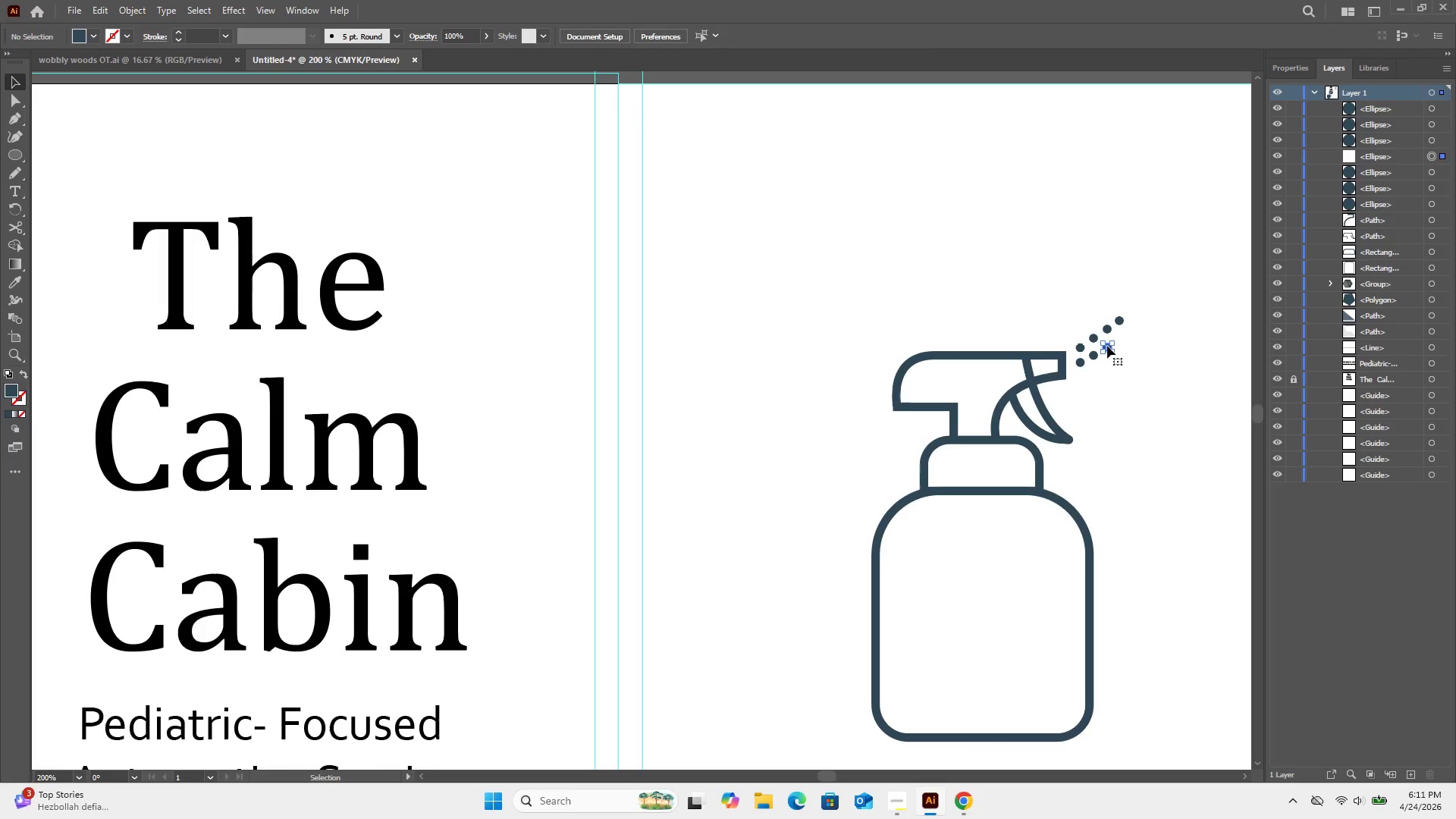 
left_click_drag(start_coordinate=[1107, 346], to_coordinate=[1116, 338])
 